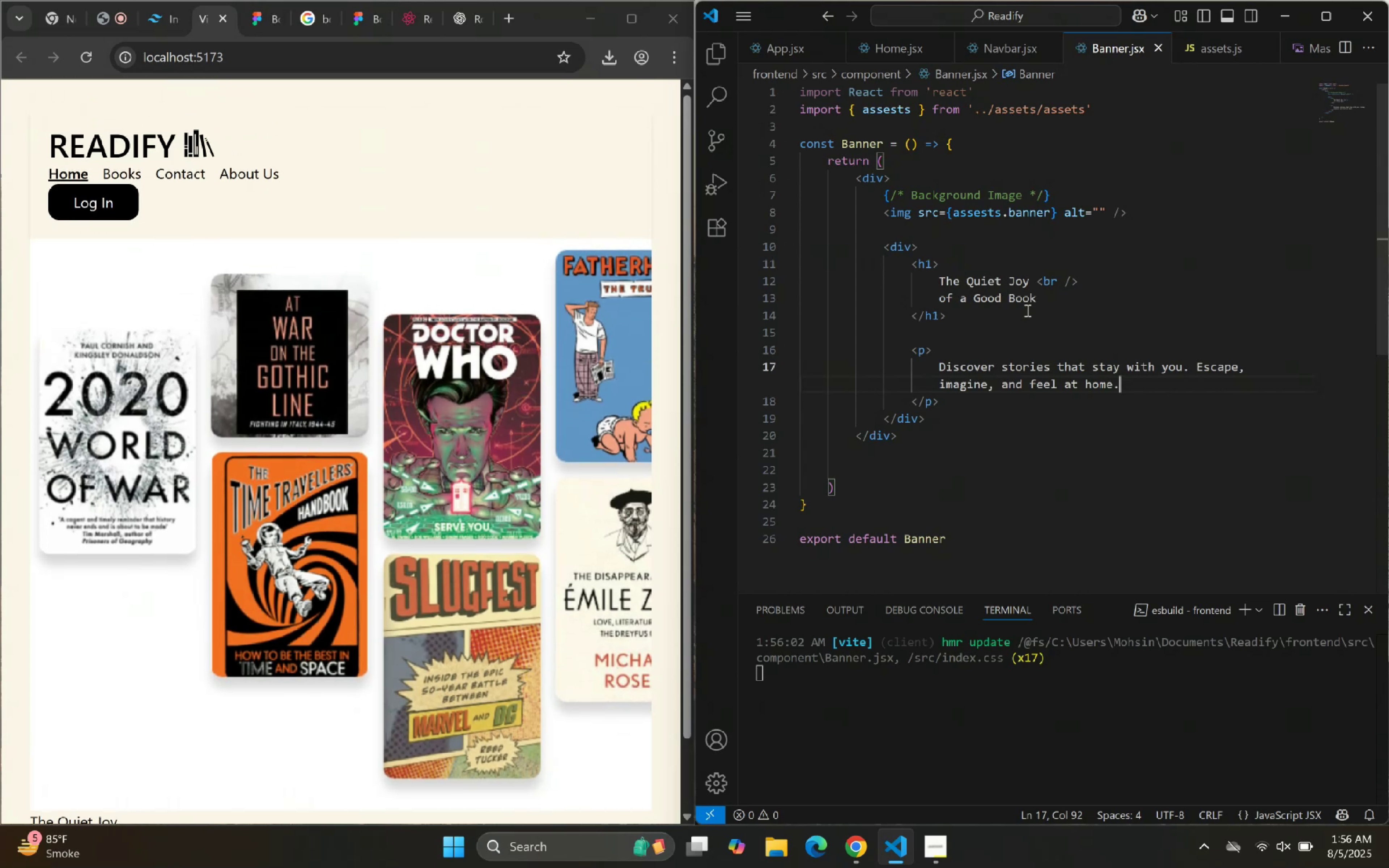 
scroll: coordinate [1076, 104], scroll_direction: up, amount: 11.0
 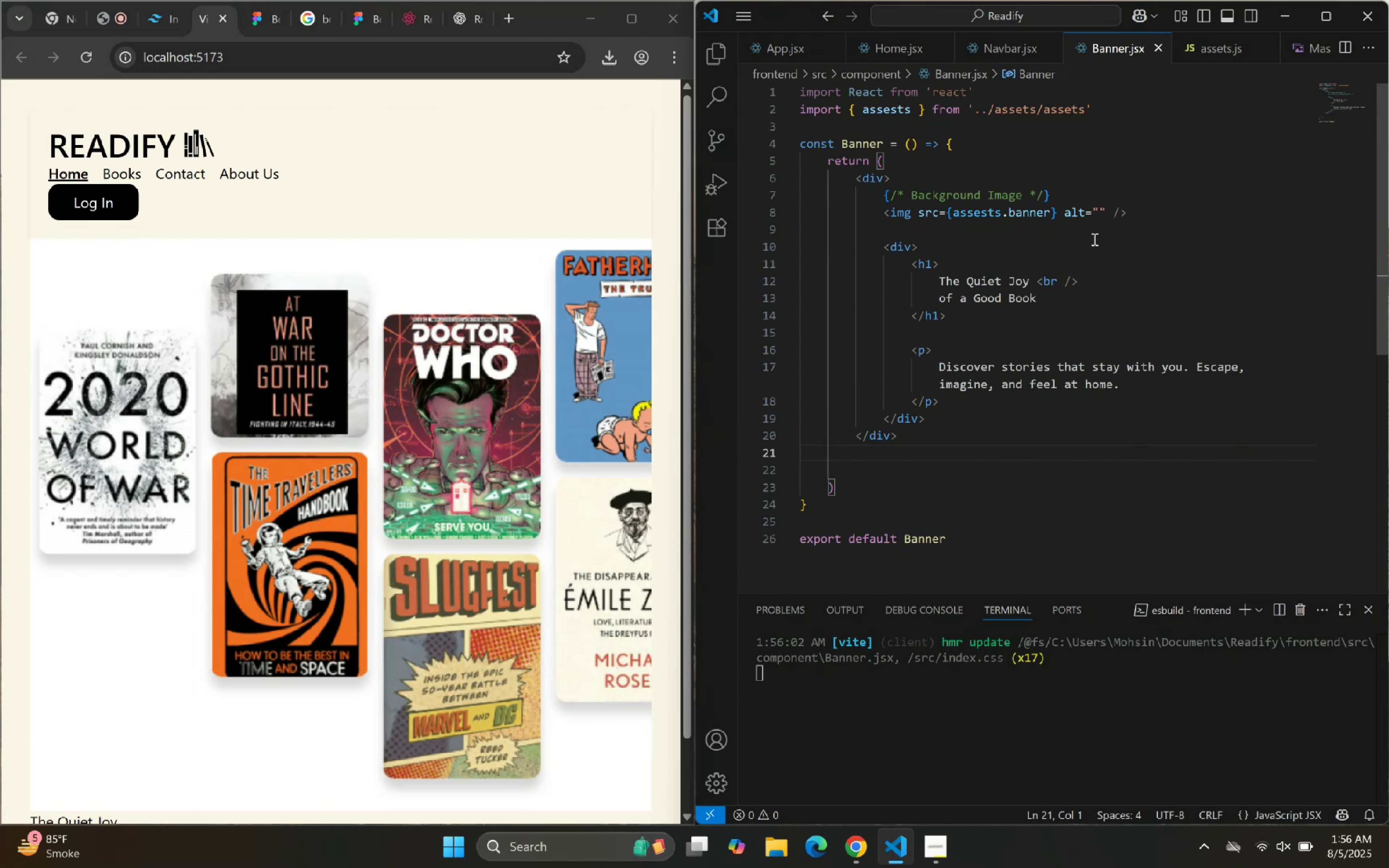 
left_click([1093, 239])
 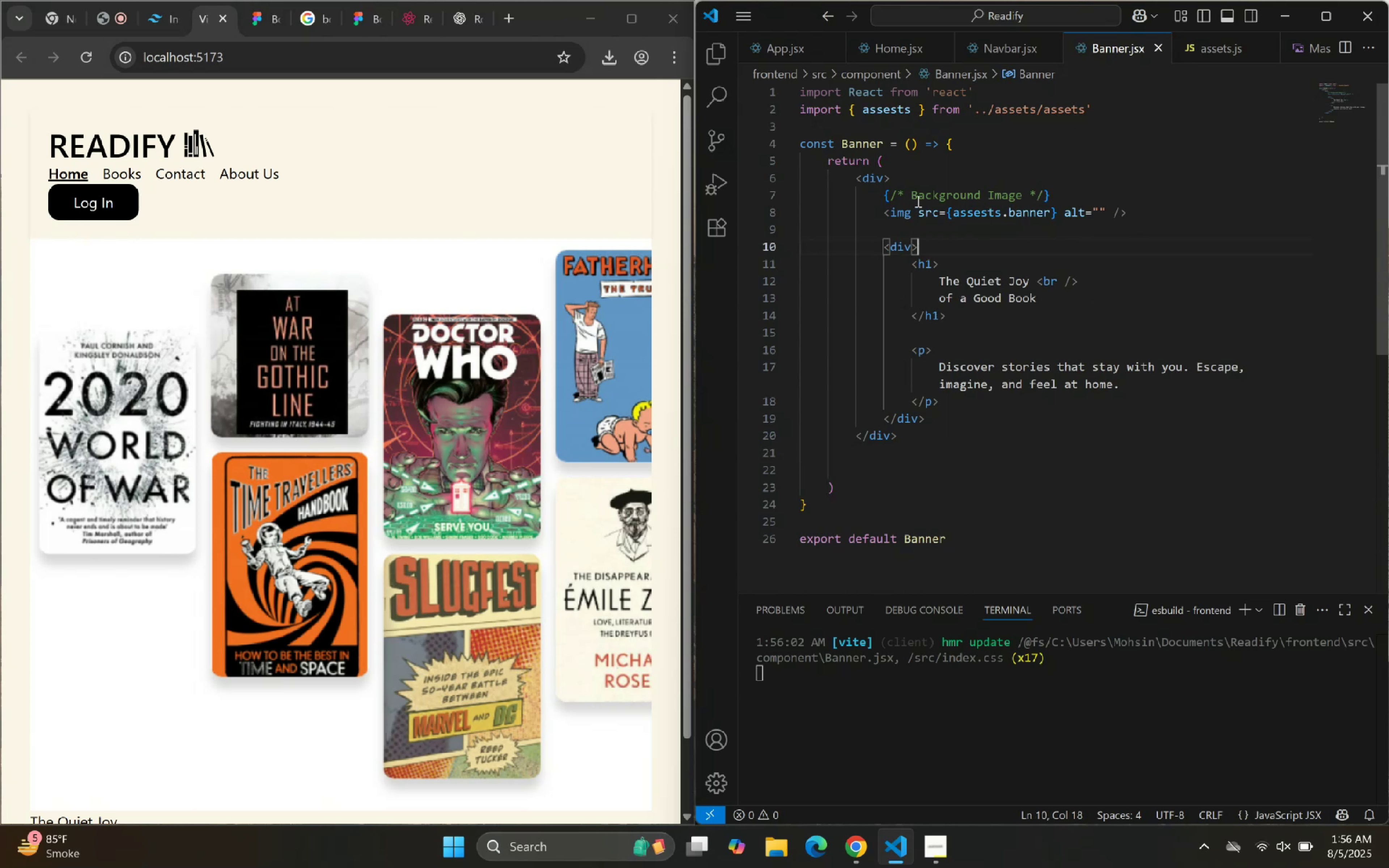 
left_click([919, 208])
 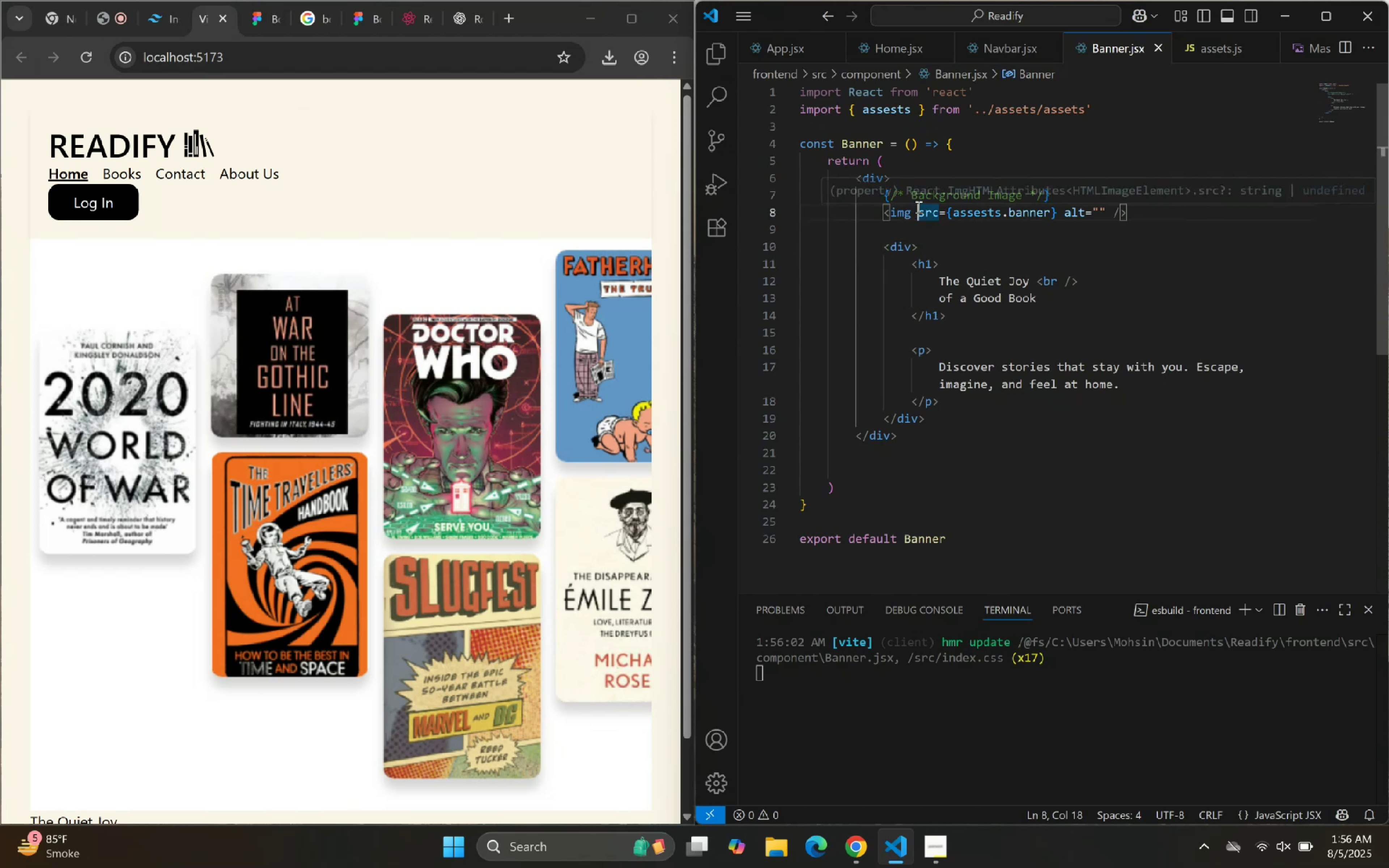 
key(Enter)
 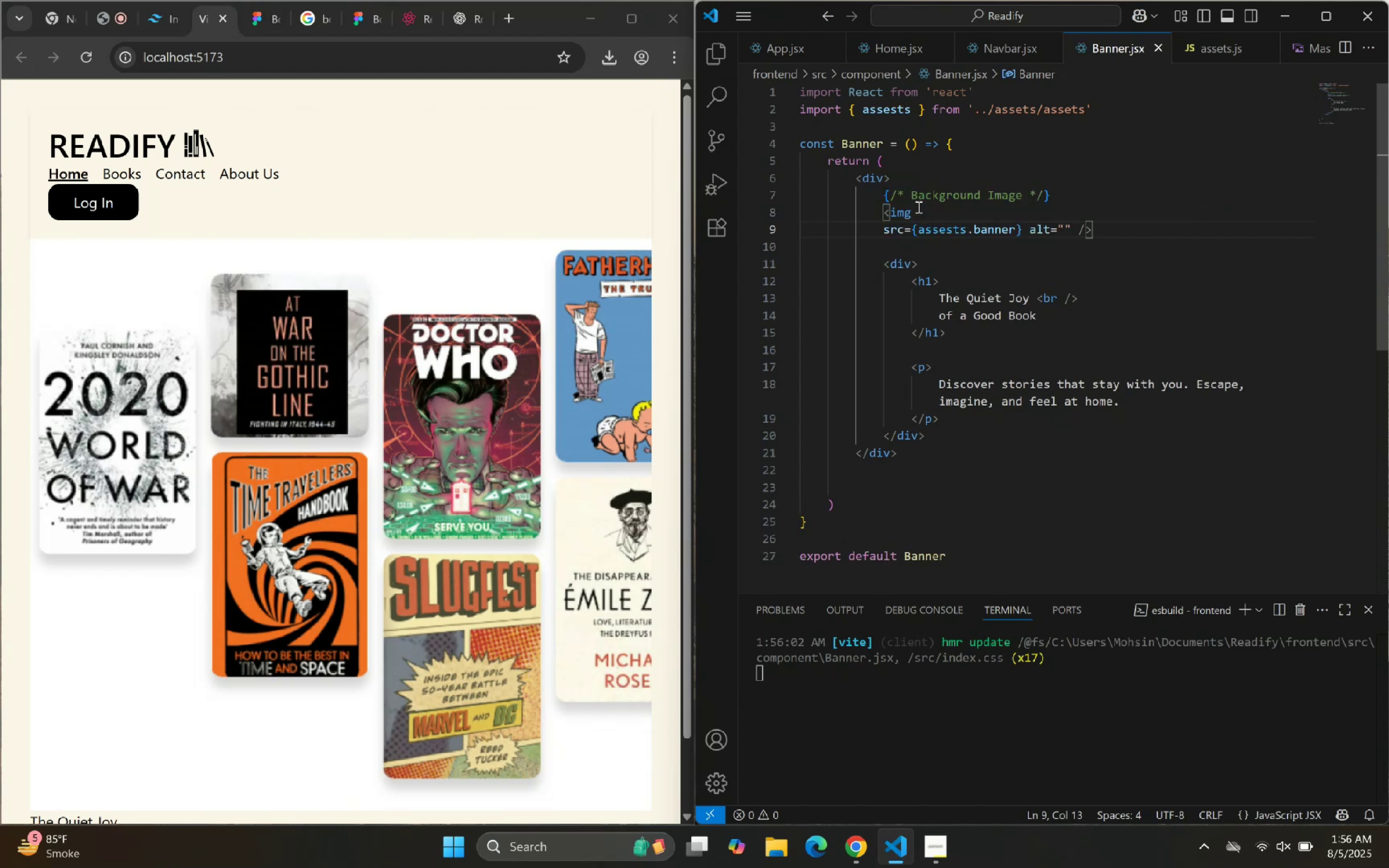 
key(ArrowUp)
 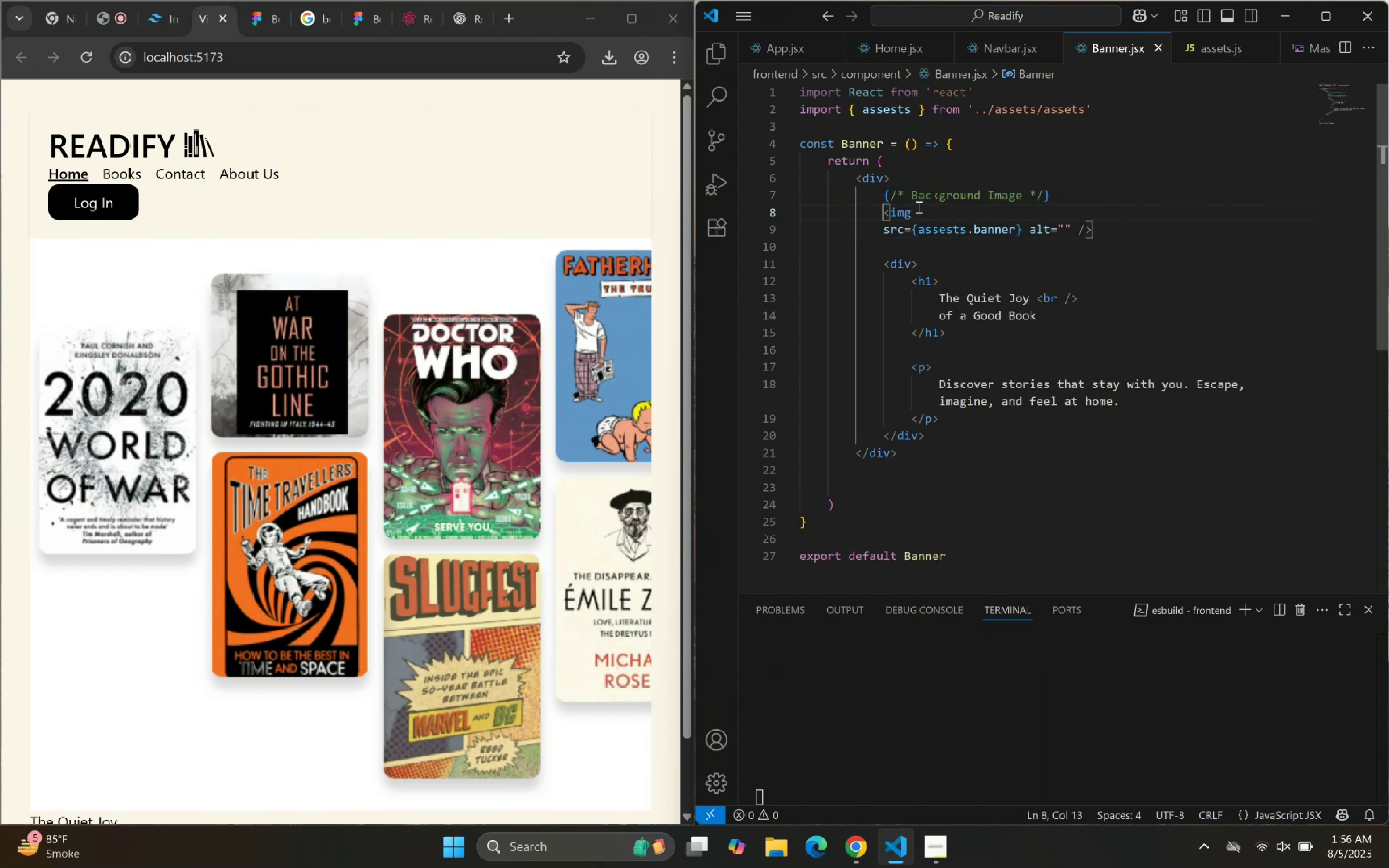 
key(ArrowRight)
 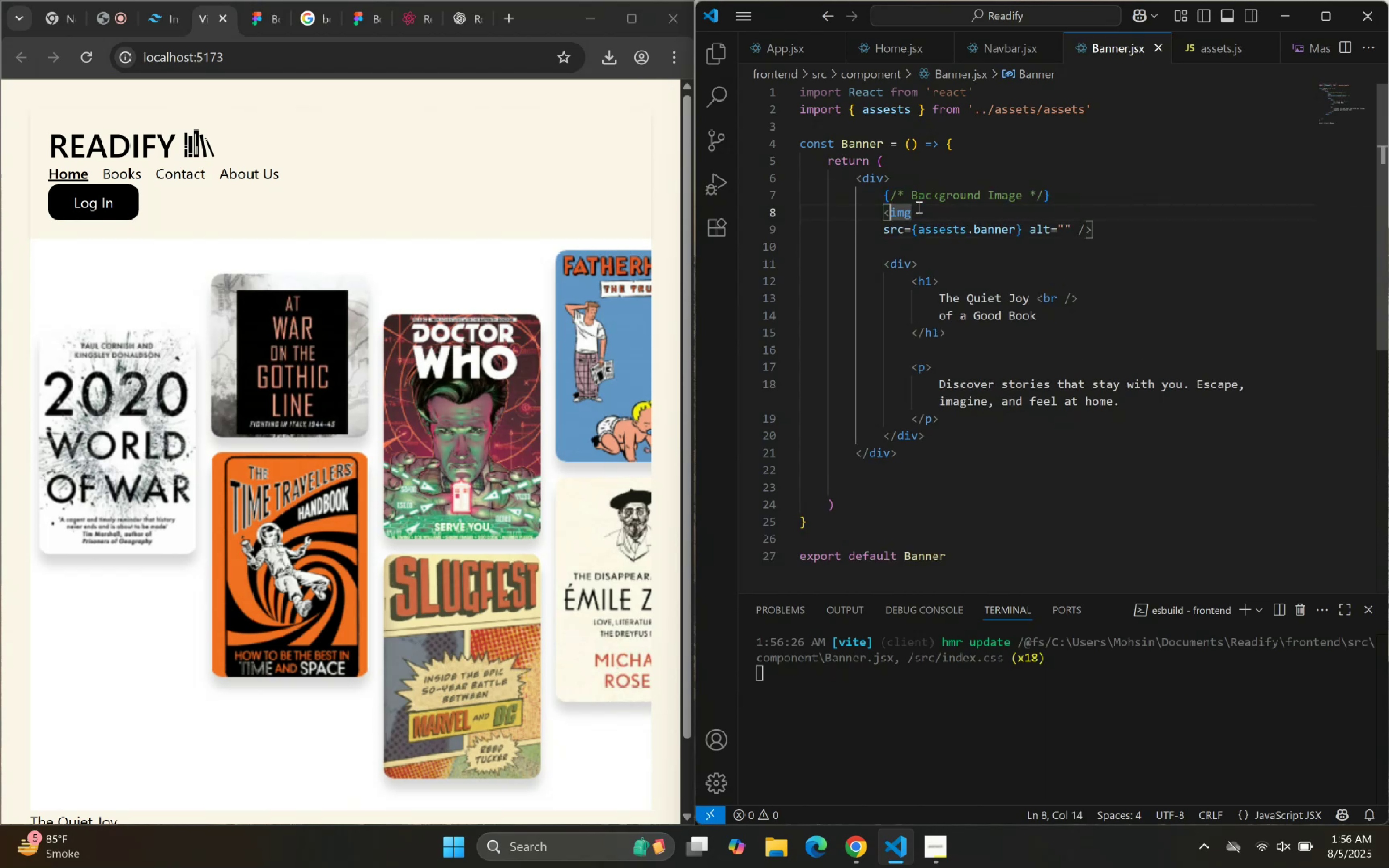 
key(ArrowRight)
 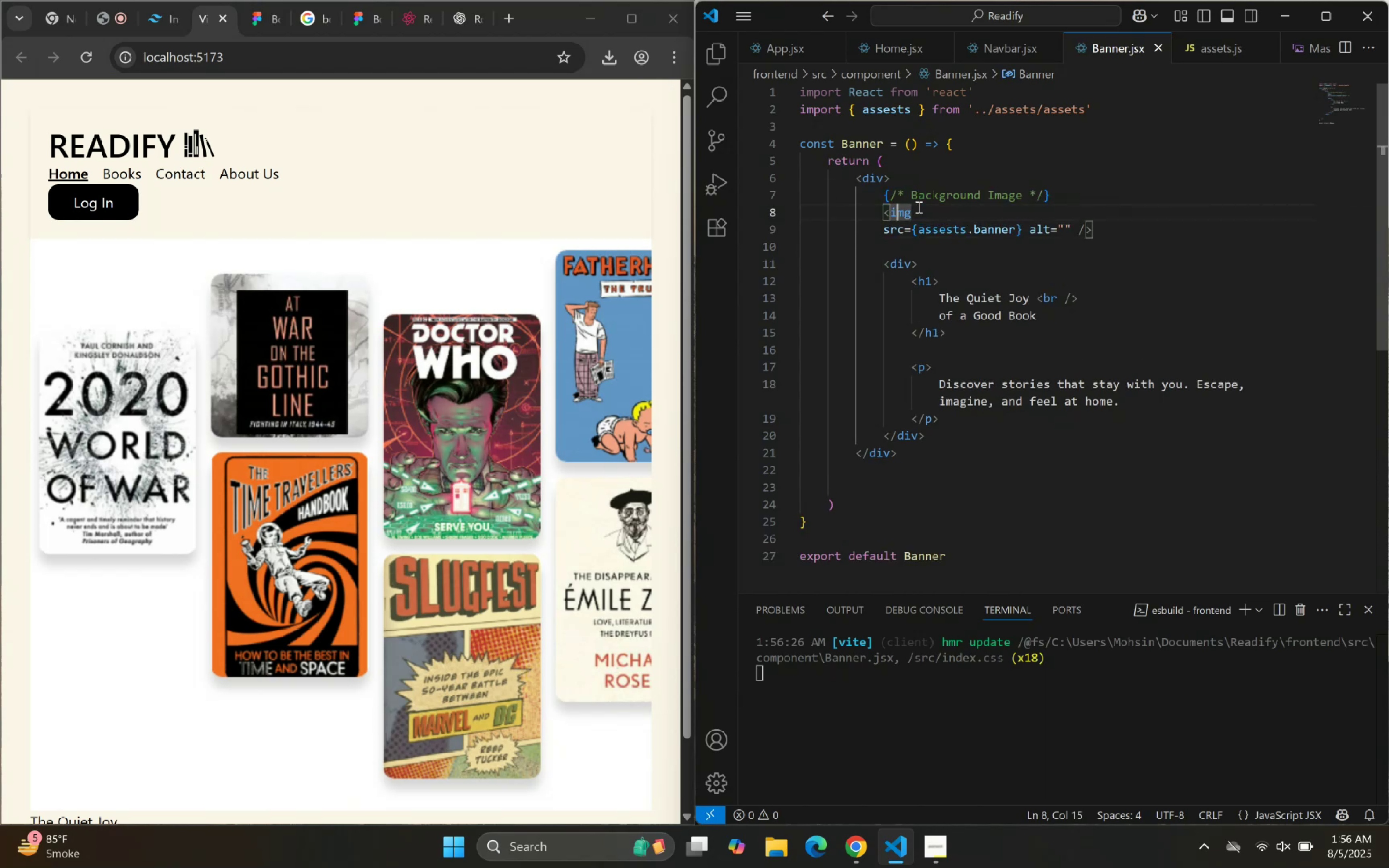 
key(ArrowRight)
 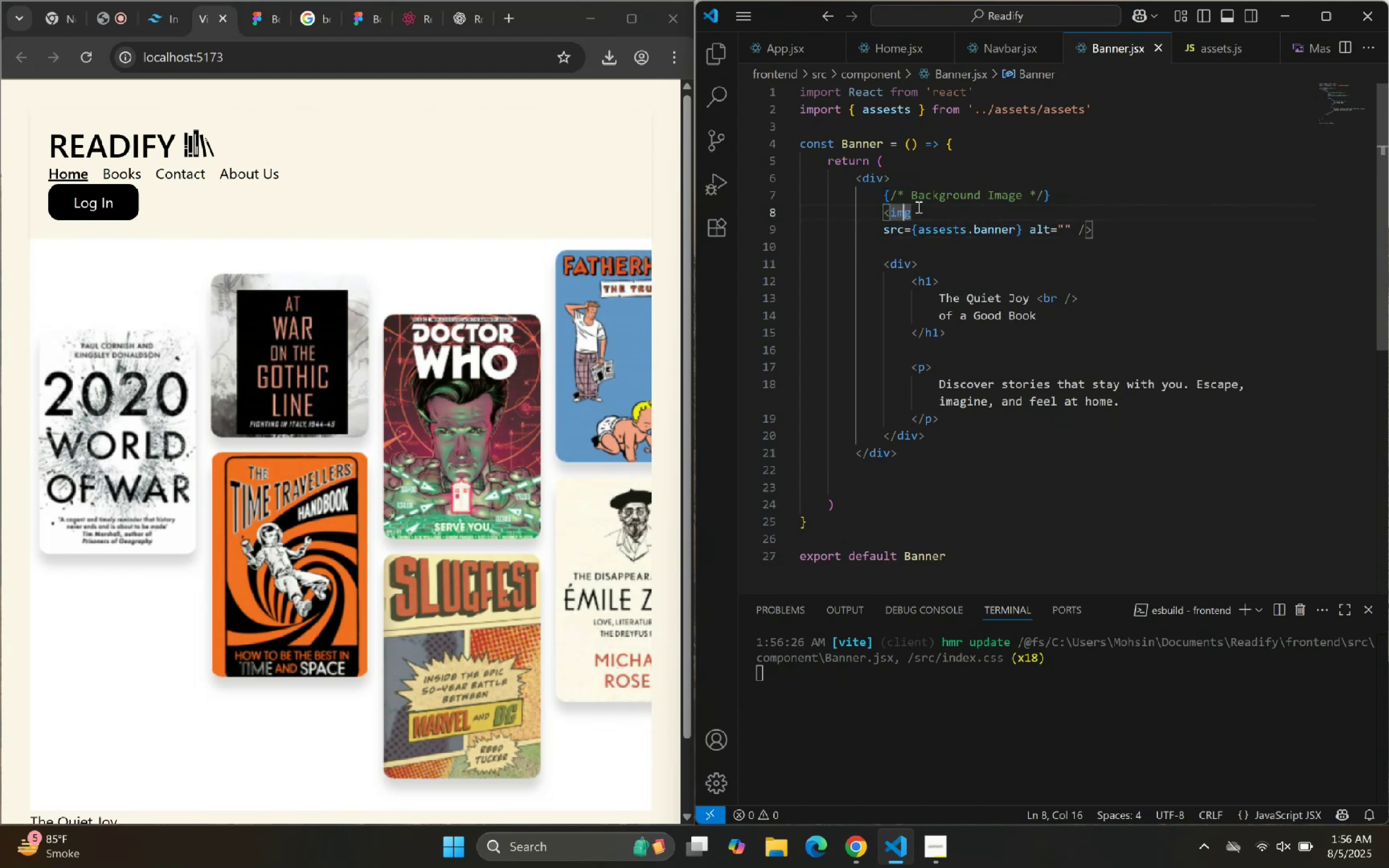 
key(ArrowRight)
 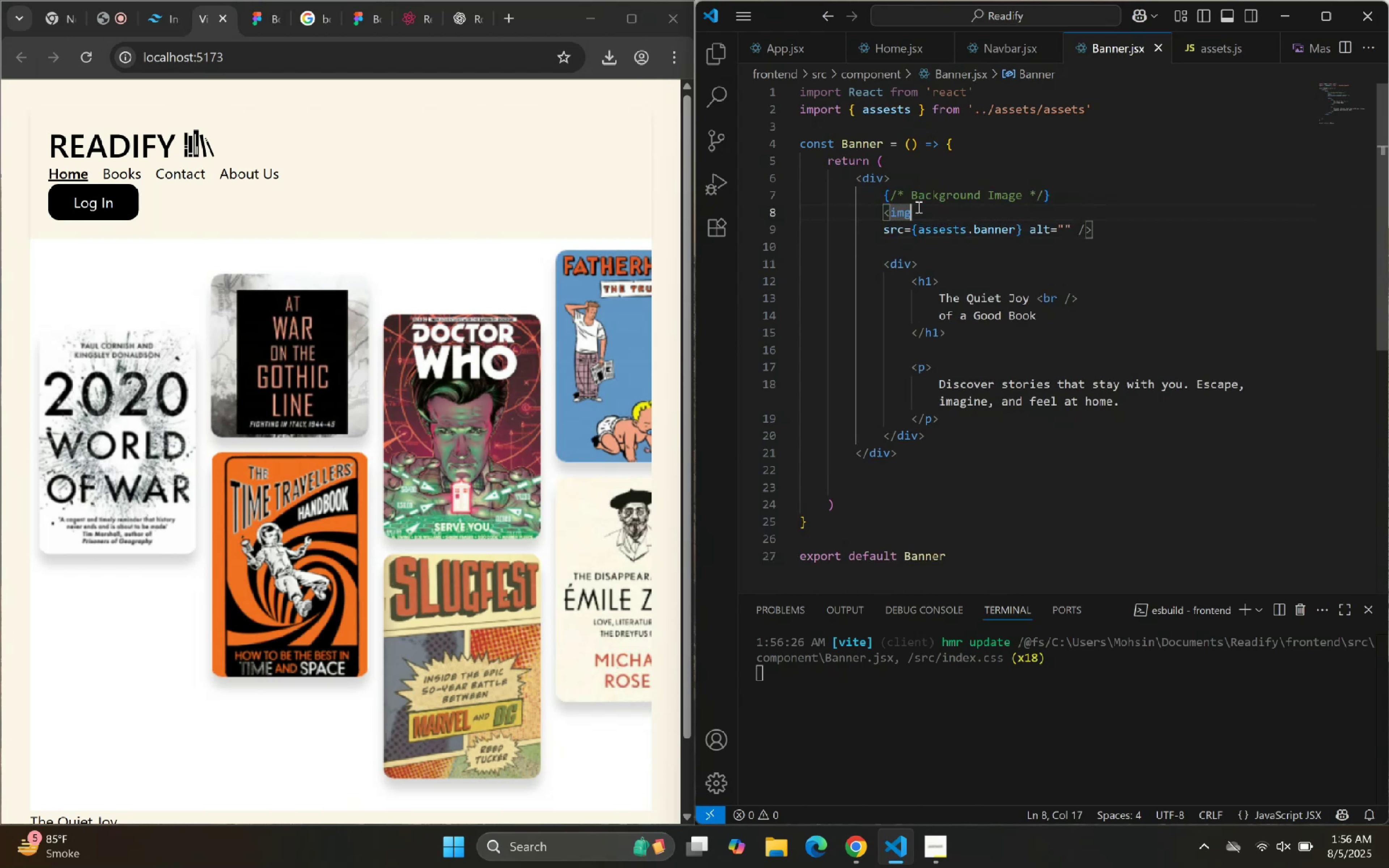 
key(Space)
 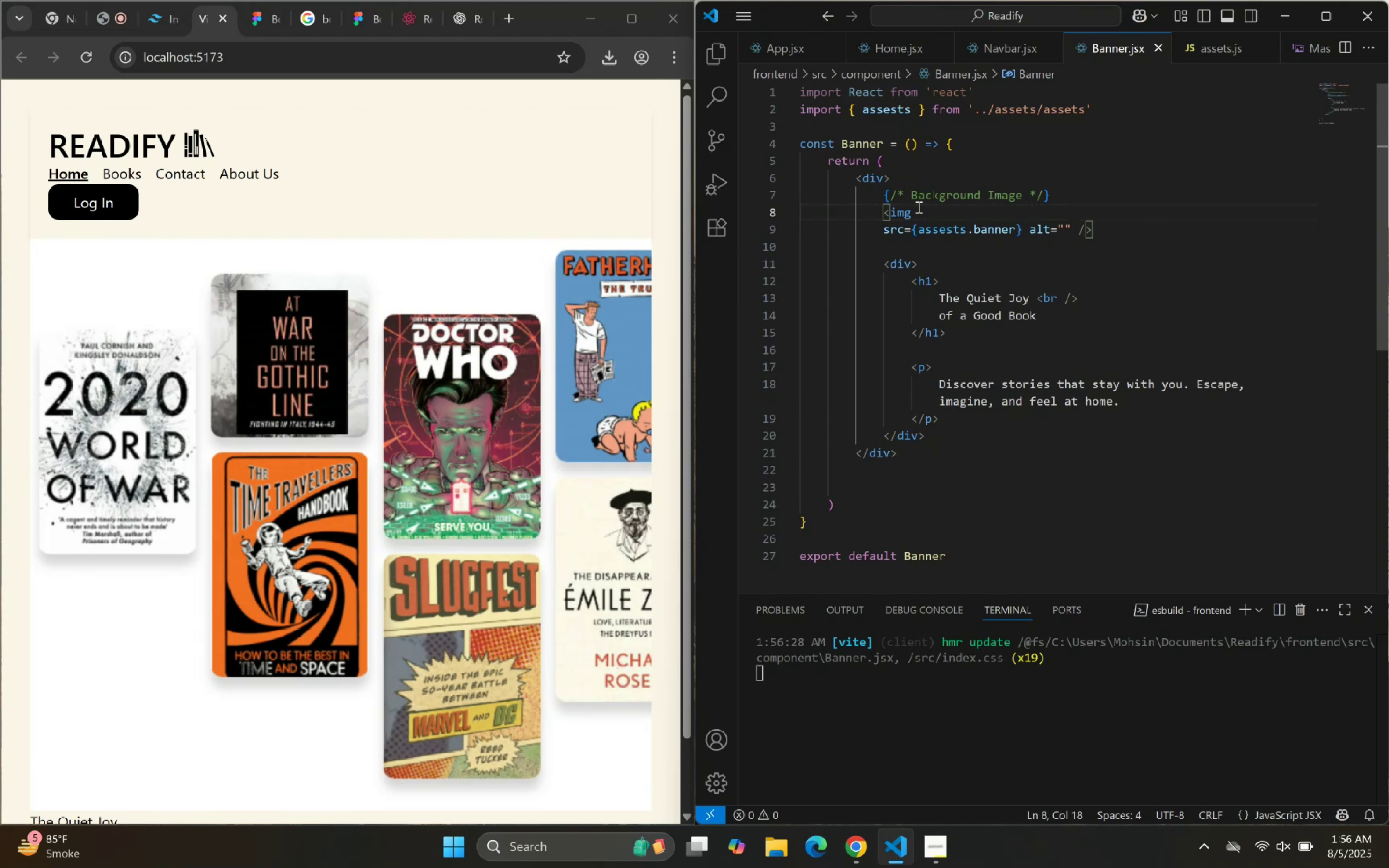 
wait(20.97)
 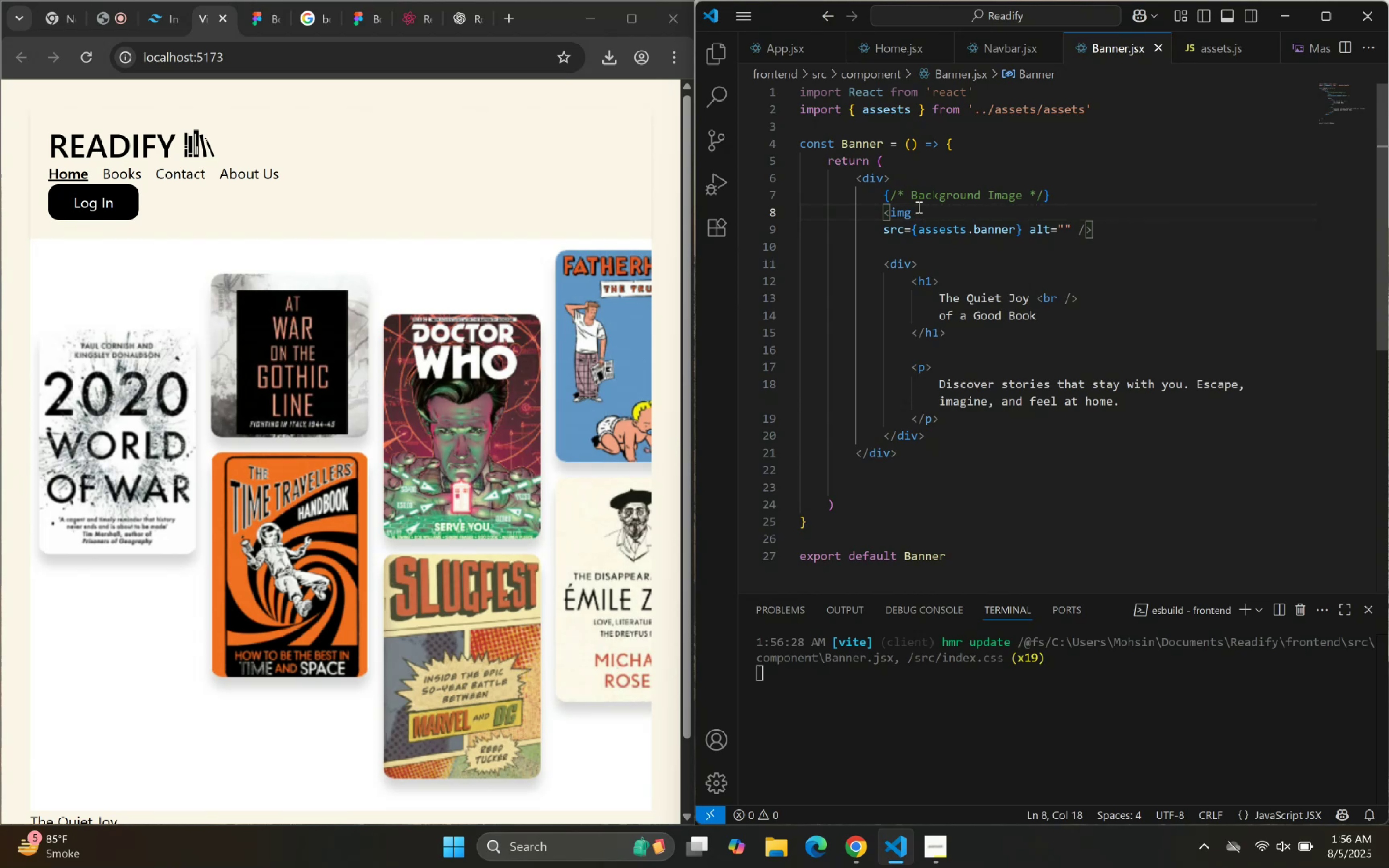 
type(clas)
 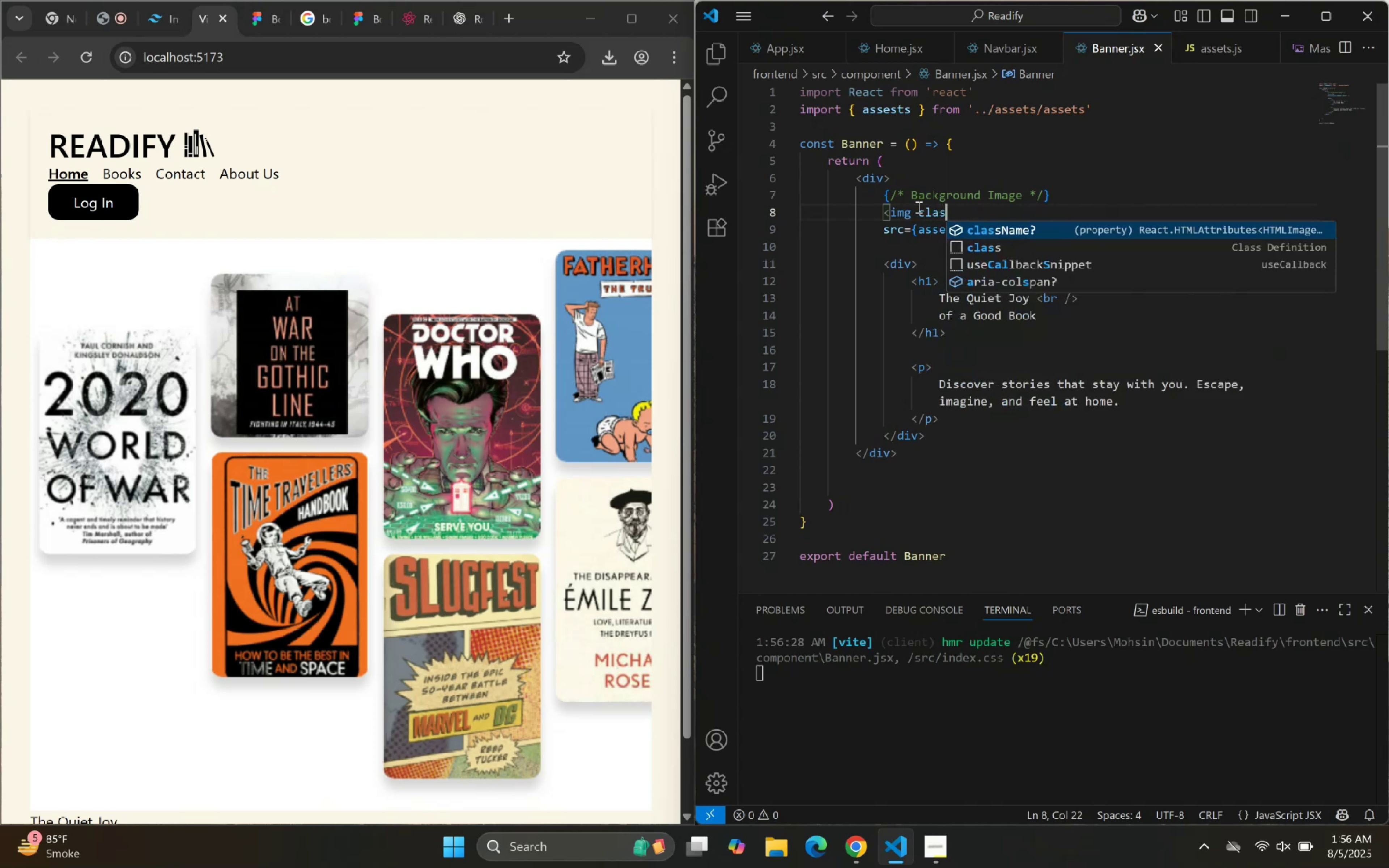 
key(Enter)
 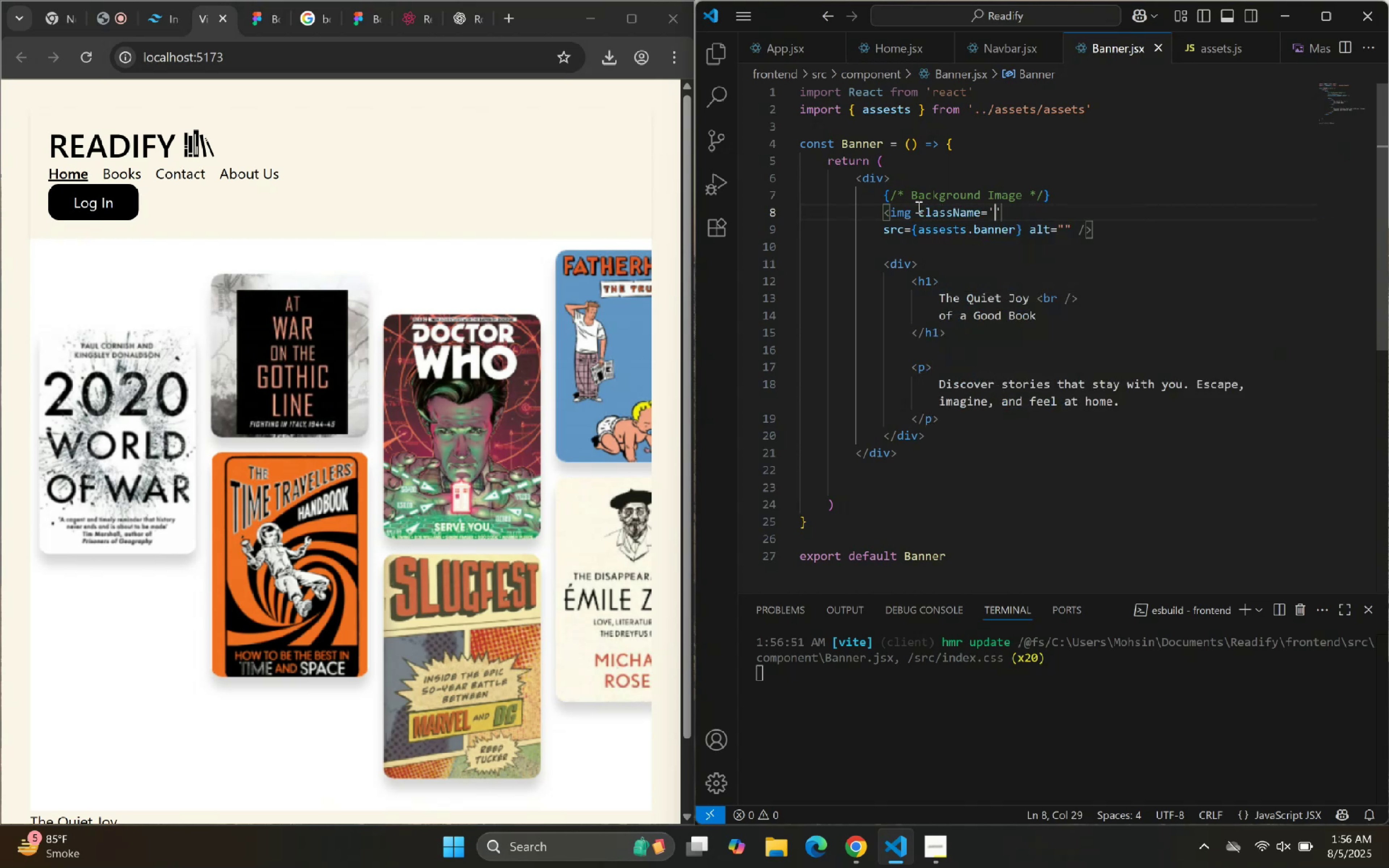 
type(relative w-fi)
key(Backspace)
type(ull h-[])
 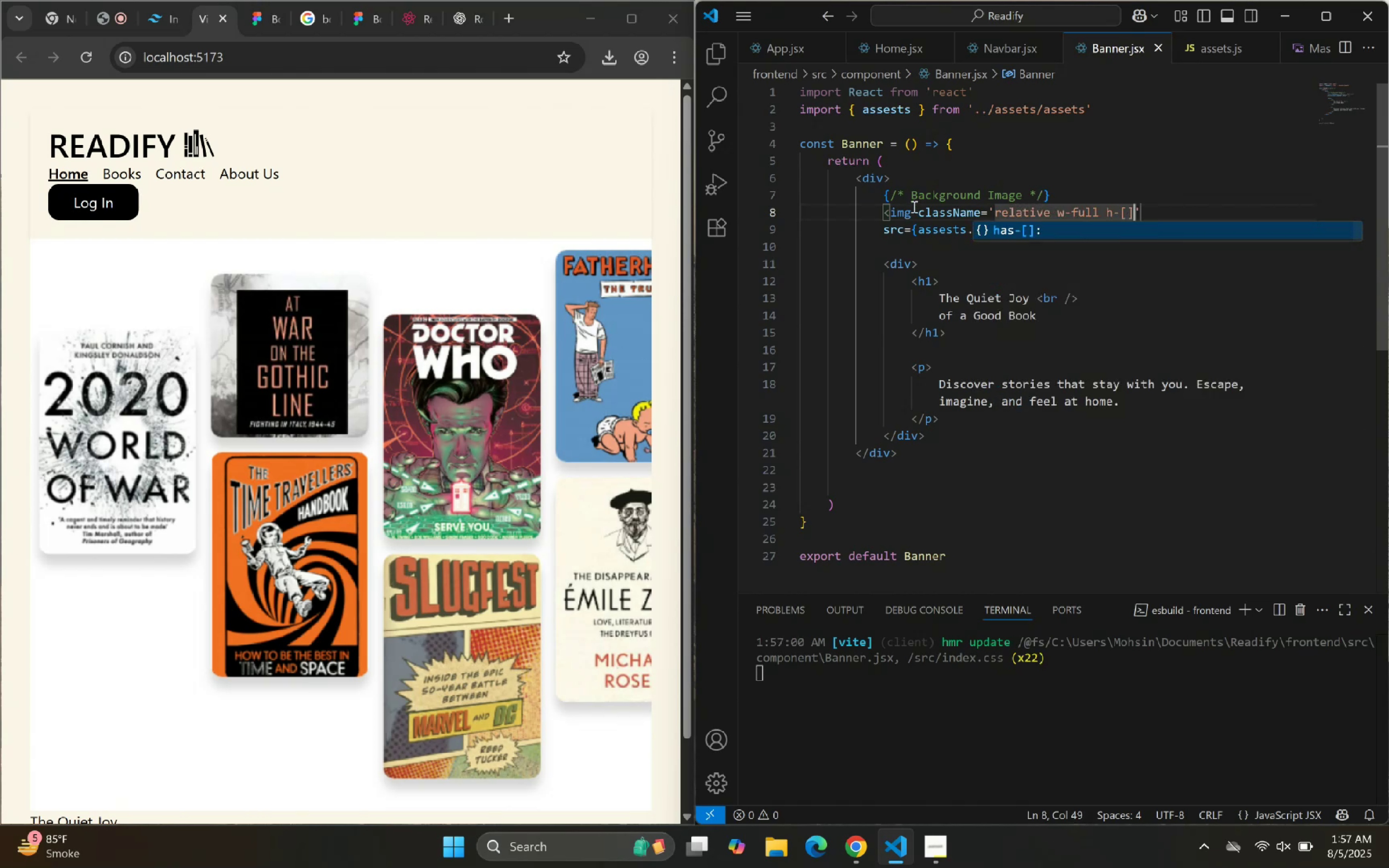 
key(ArrowLeft)
 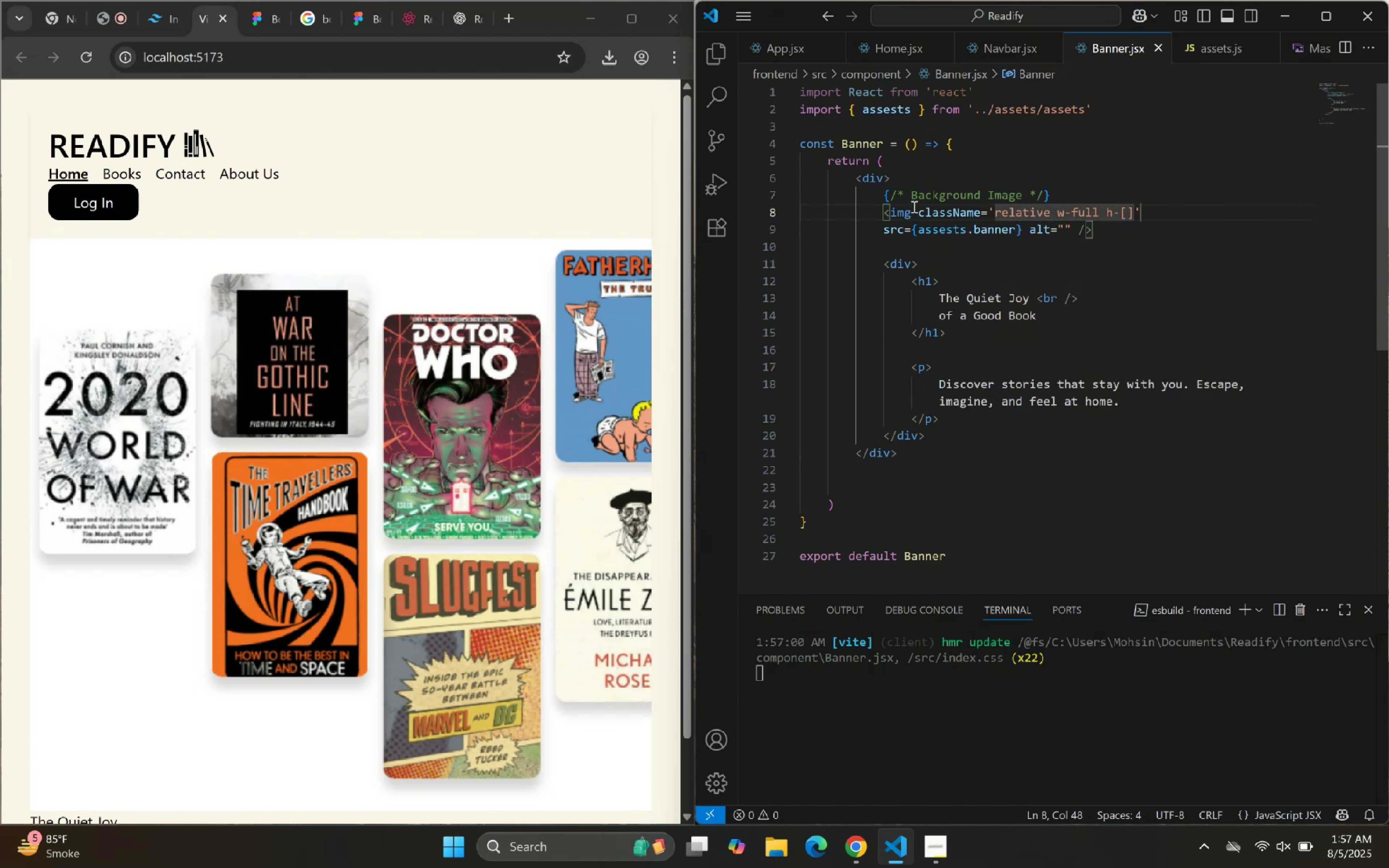 
type(500px)
 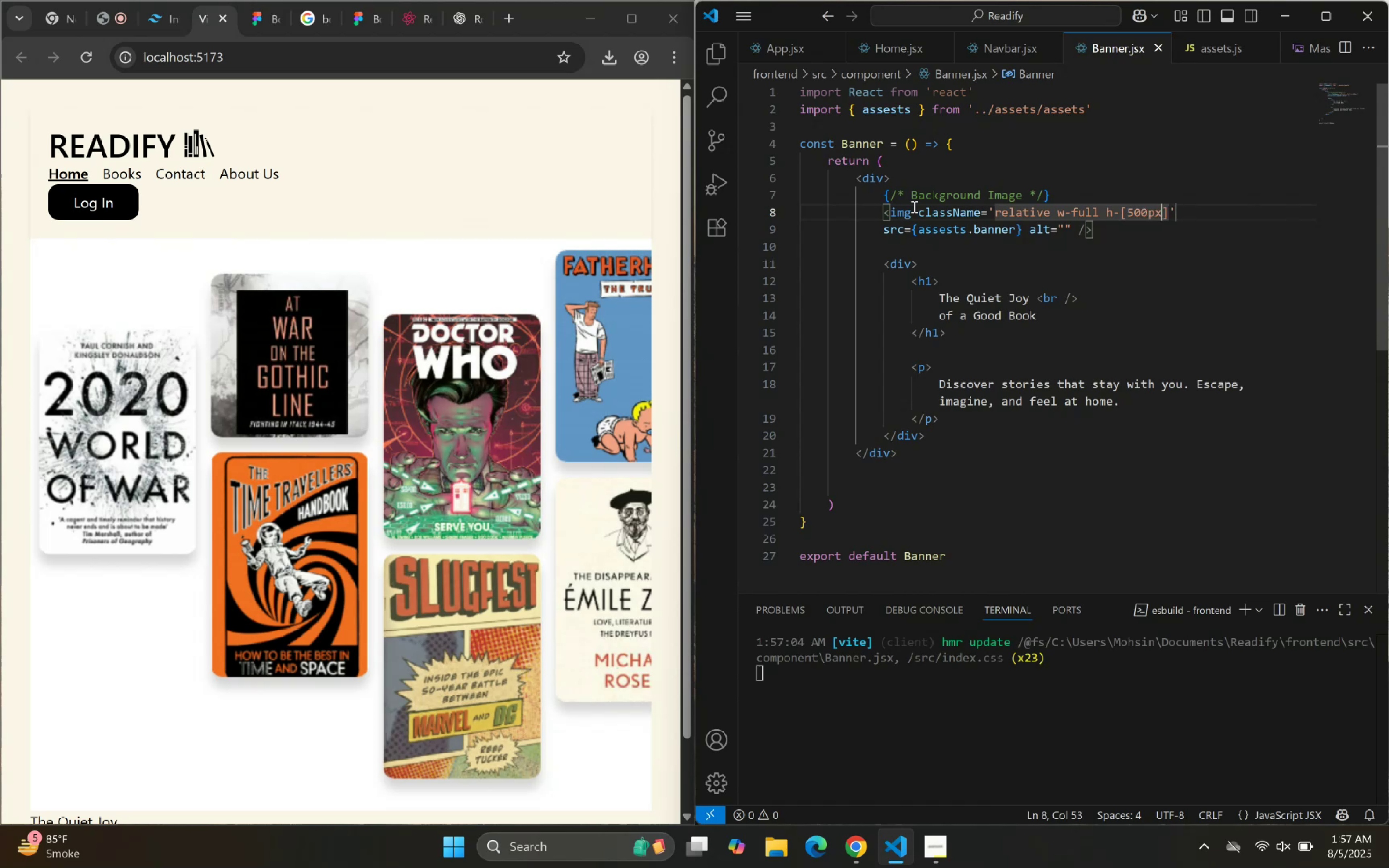 
key(ArrowRight)
 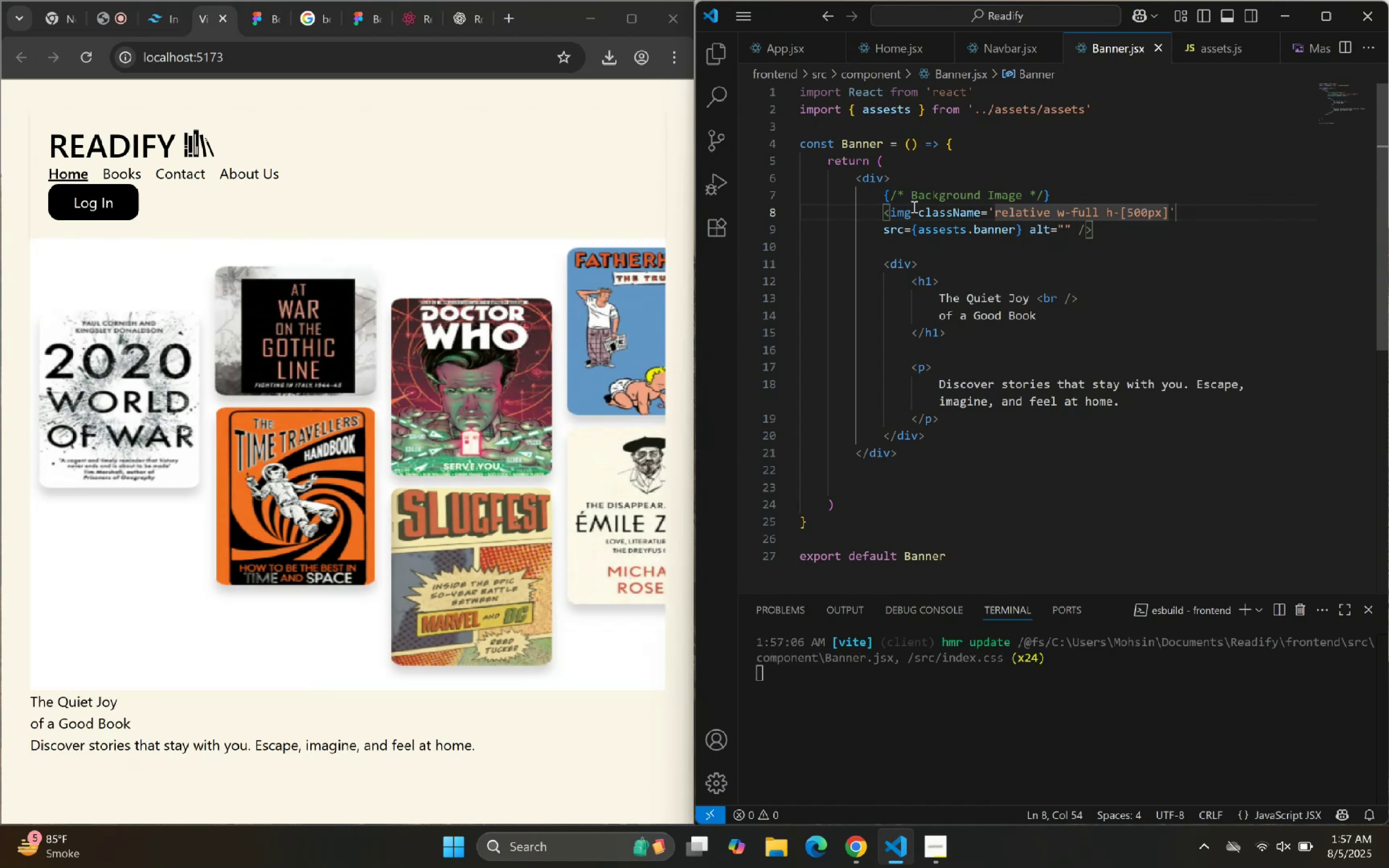 
wait(5.28)
 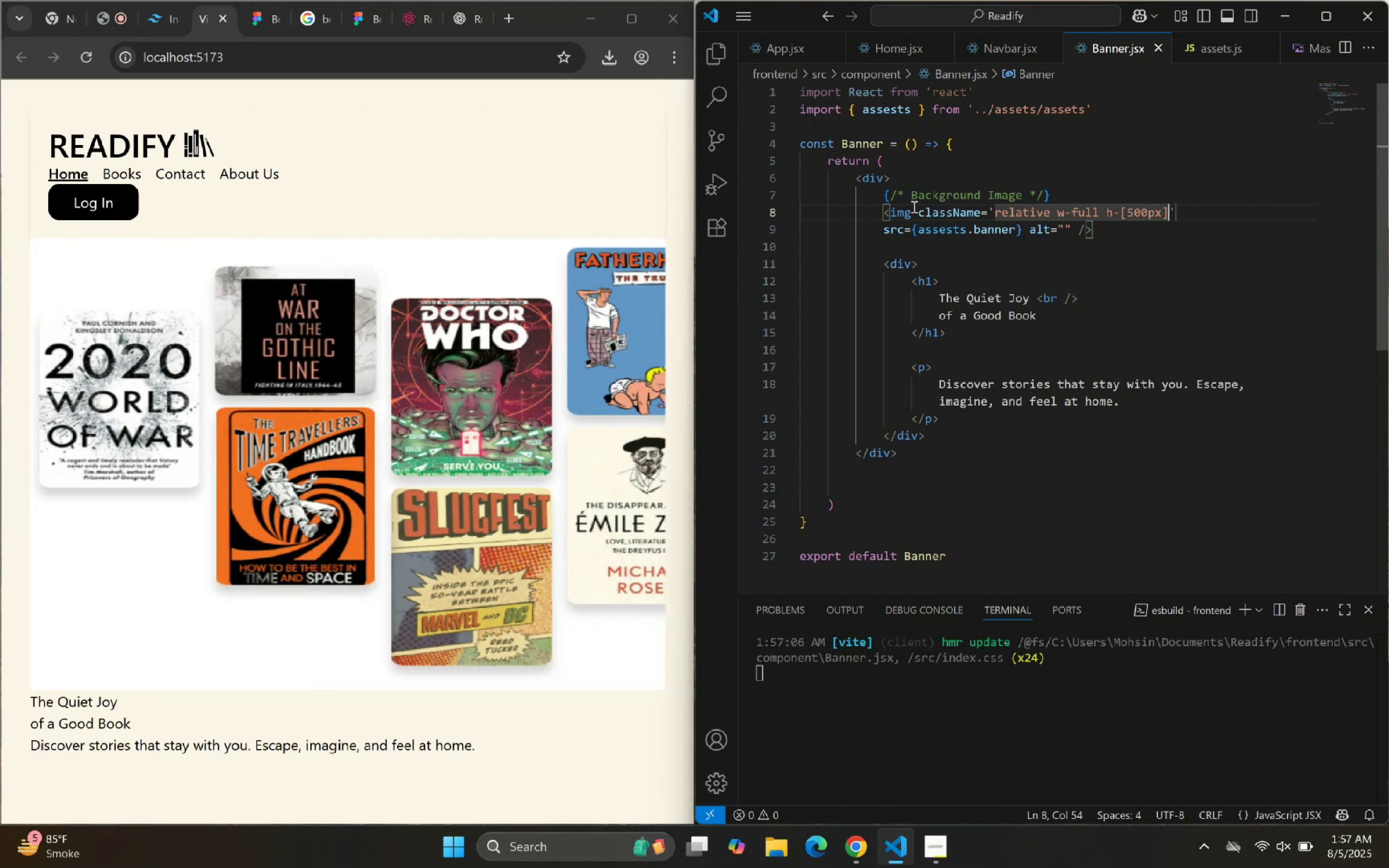 
type( rounded )
key(Backspace)
type(-;g)
 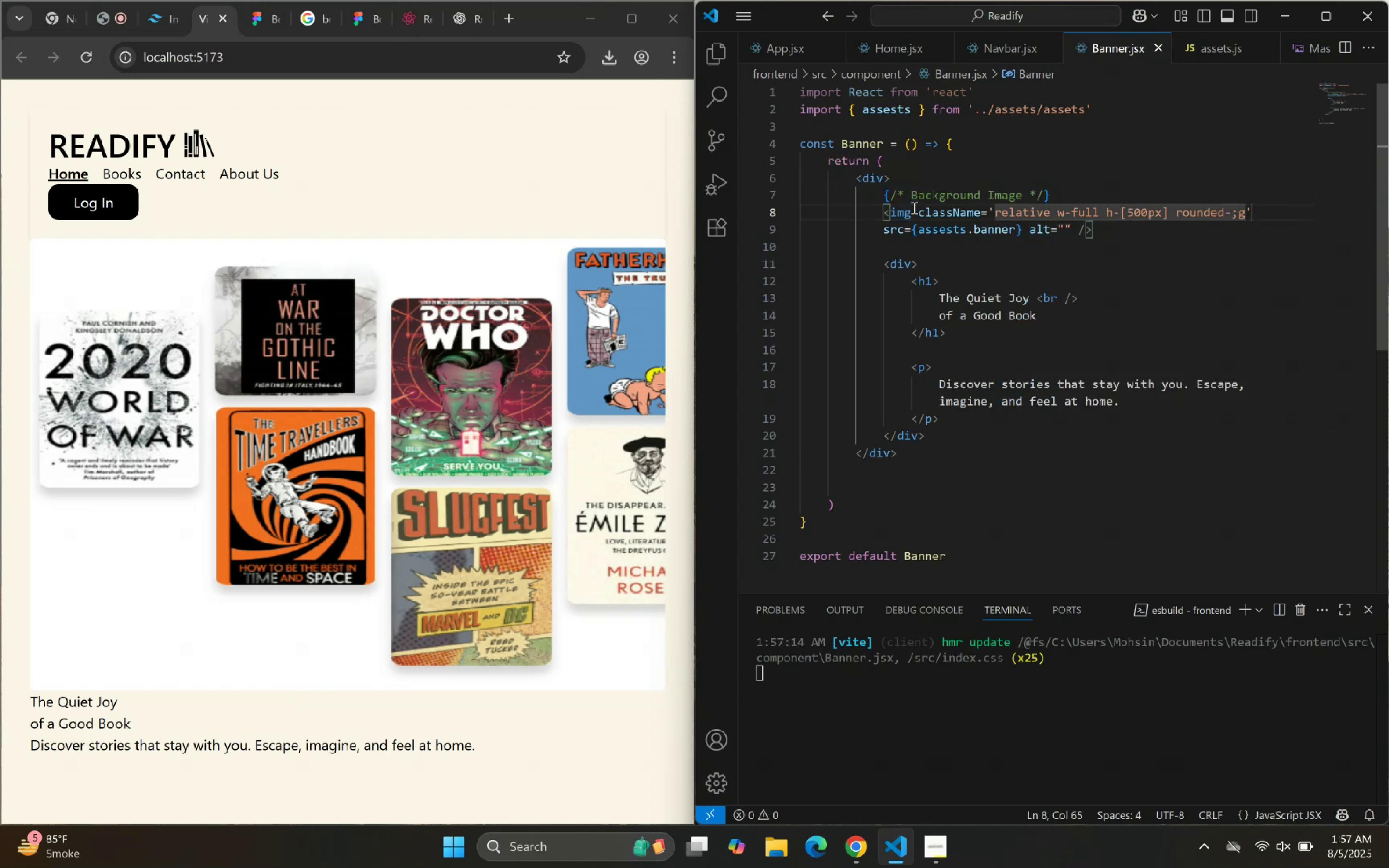 
key(ArrowLeft)
 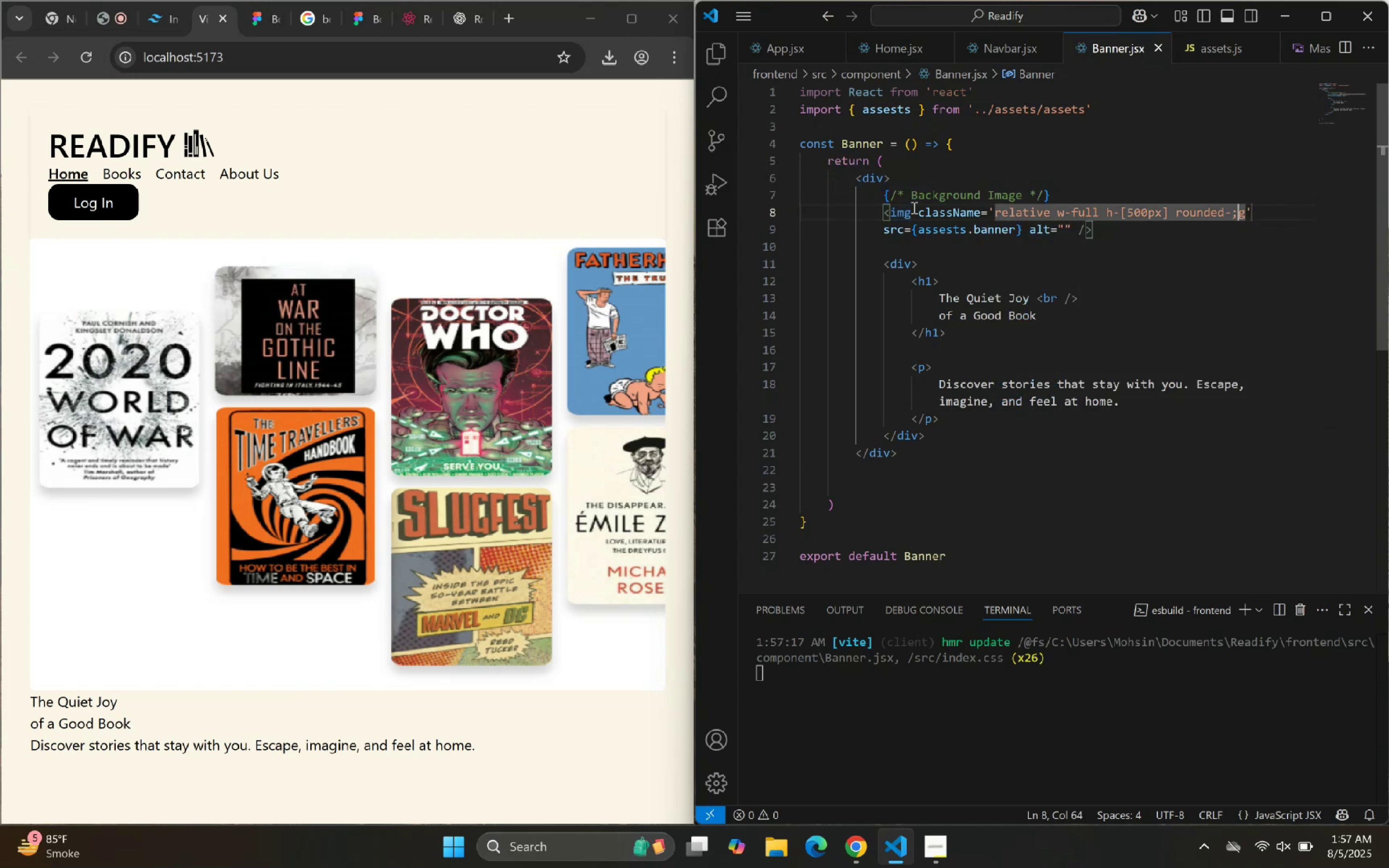 
key(Backspace)
 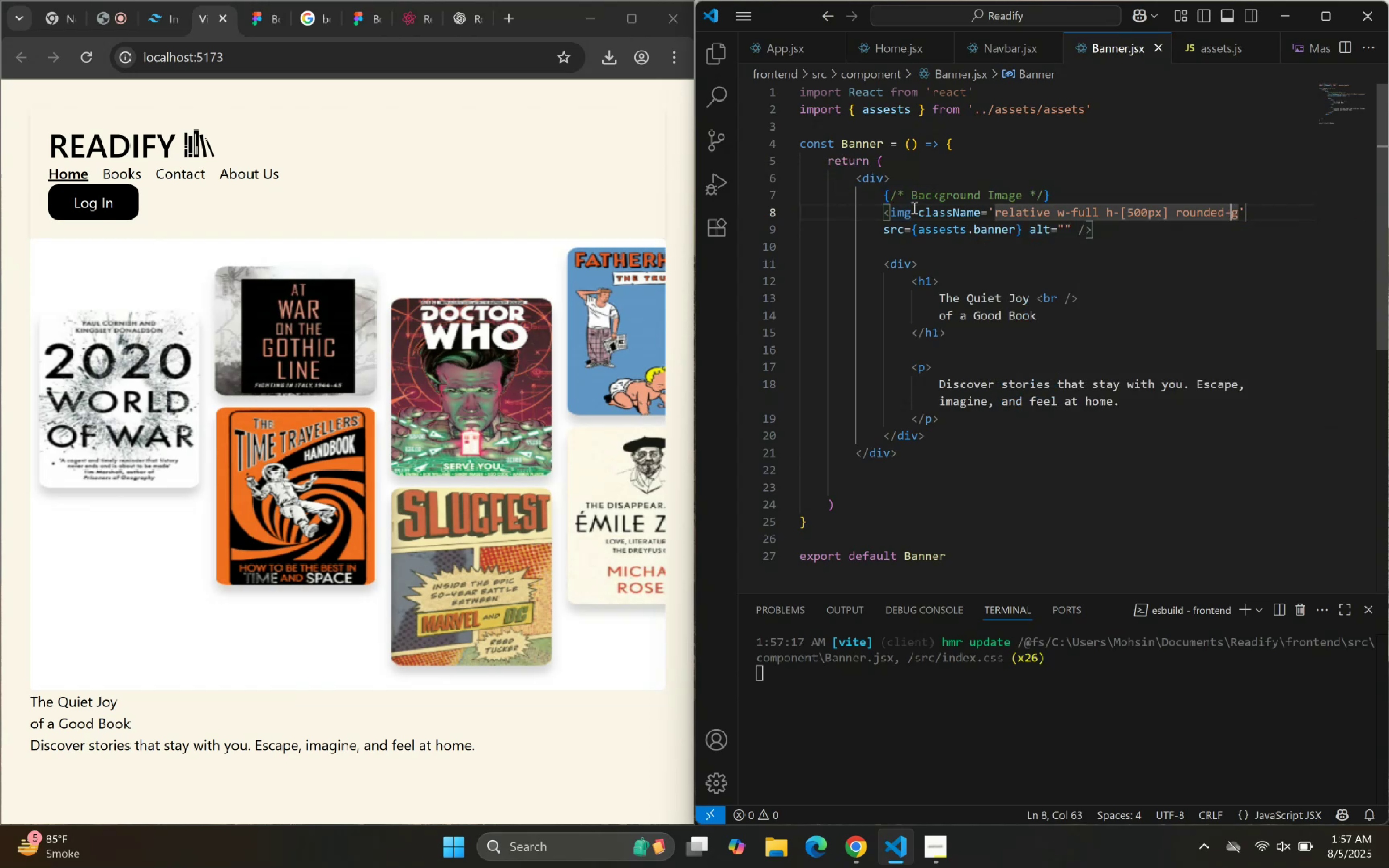 
key(L)
 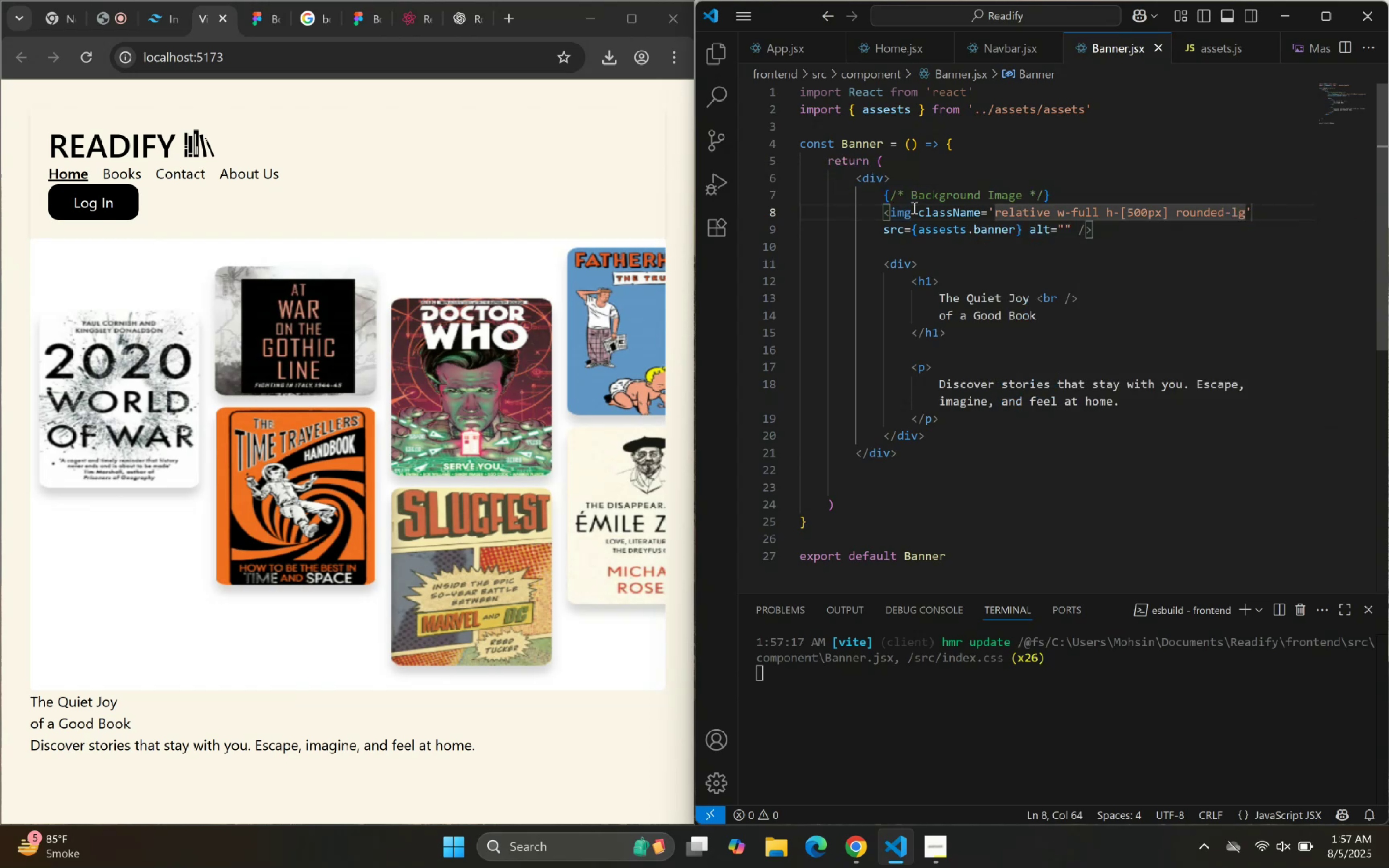 
key(ArrowRight)
 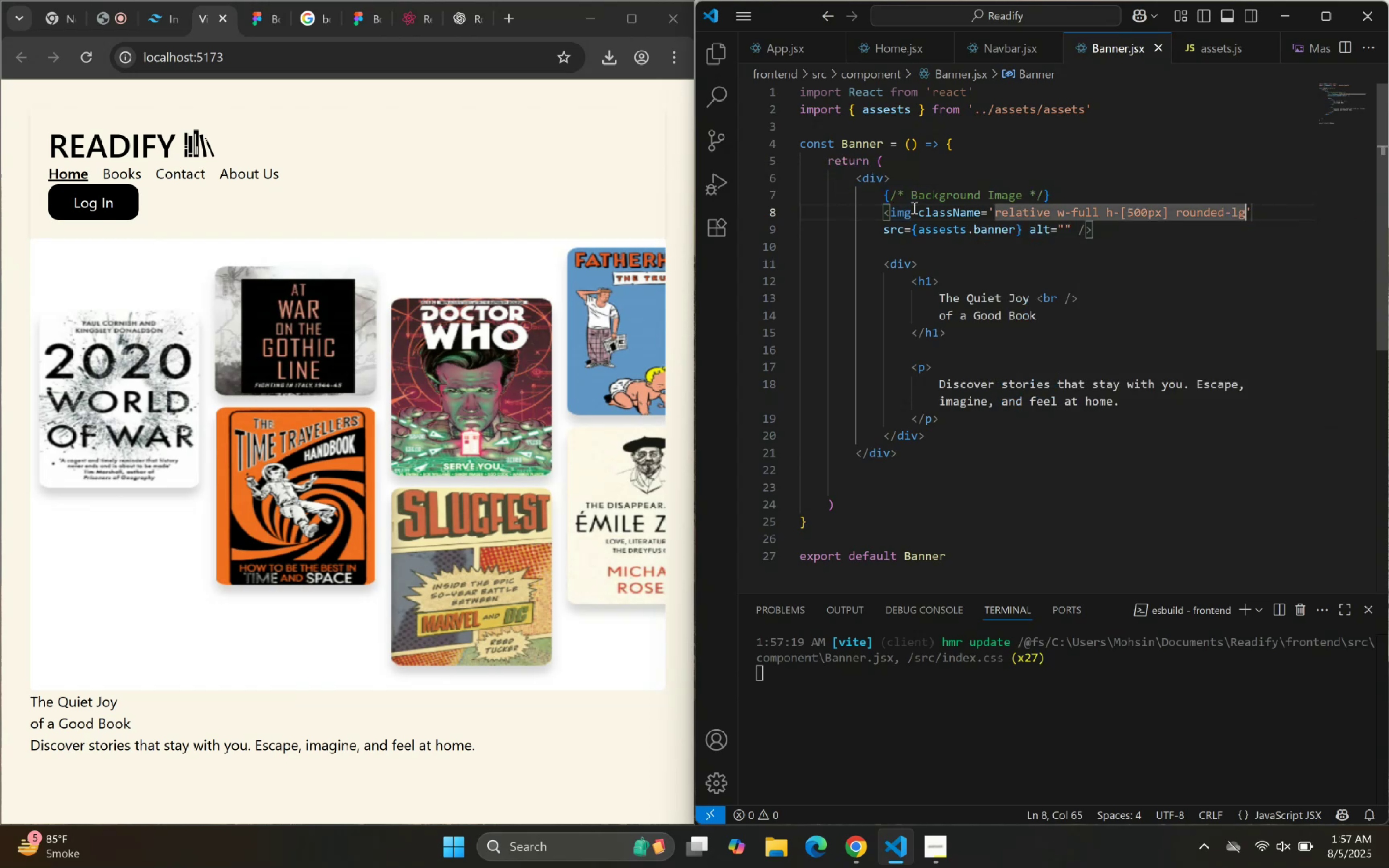 
type( over)
 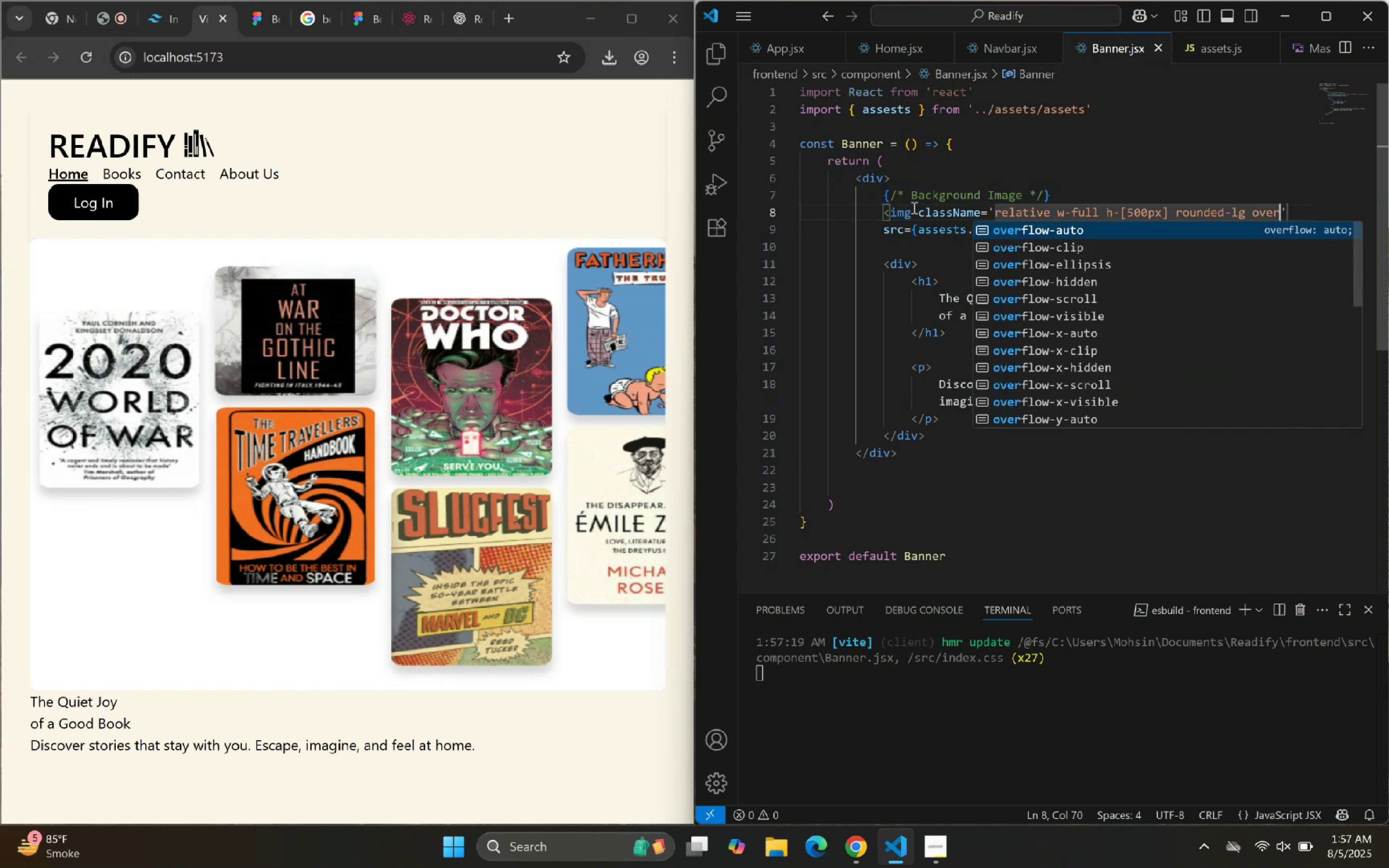 
key(Enter)
 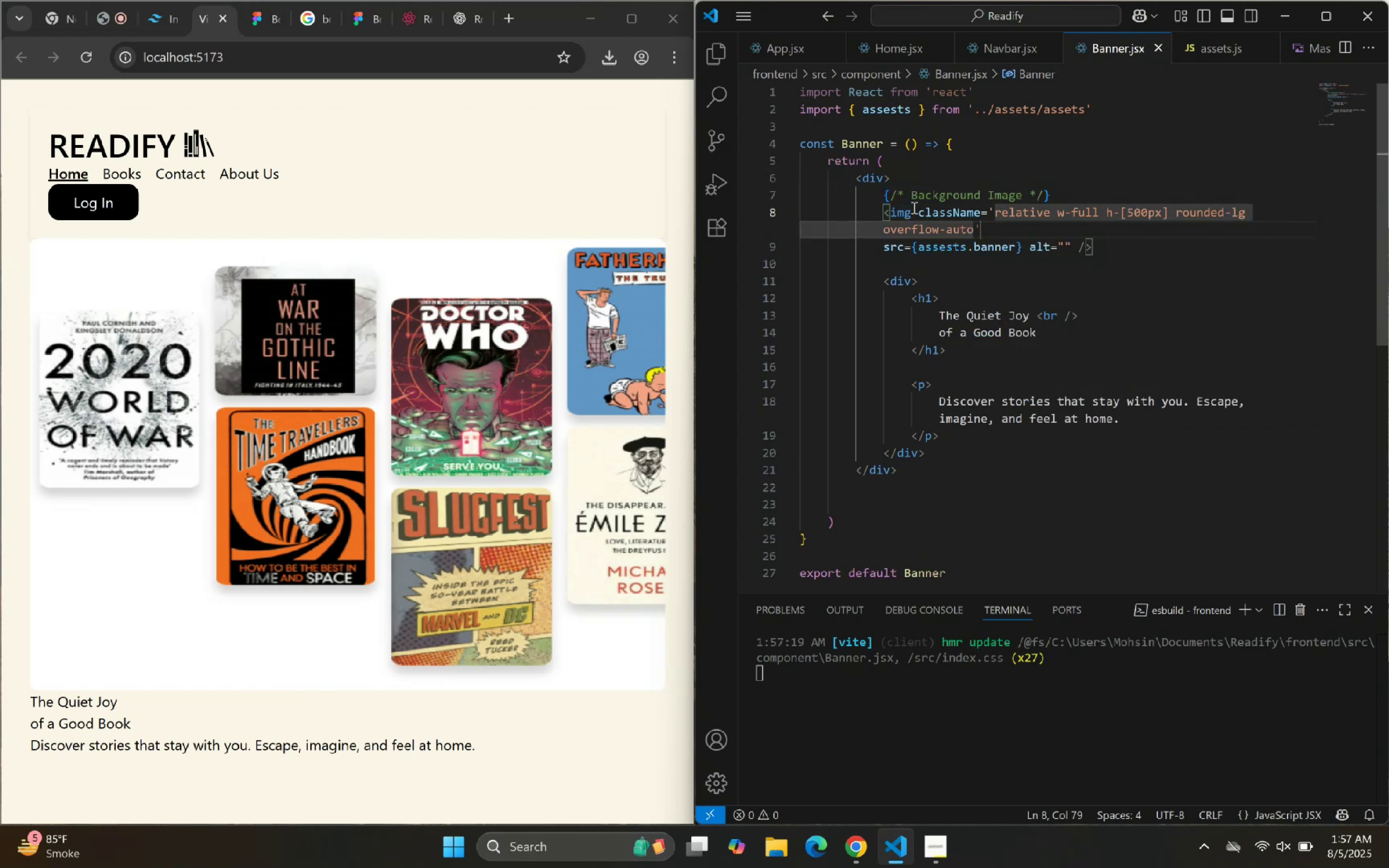 
key(Backspace)
key(Backspace)
key(Backspace)
key(Backspace)
type(hidden shad)
 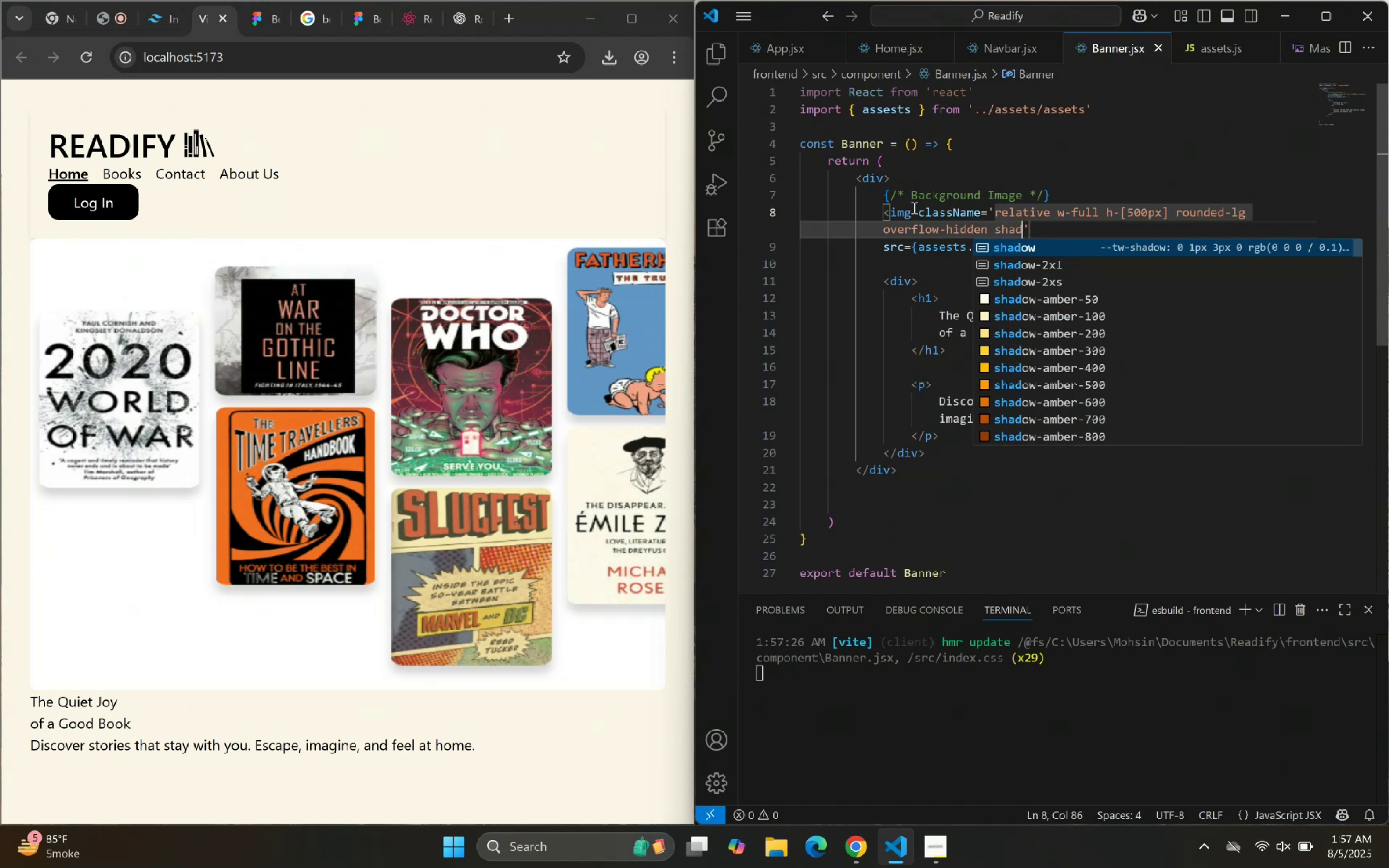 
key(Enter)
 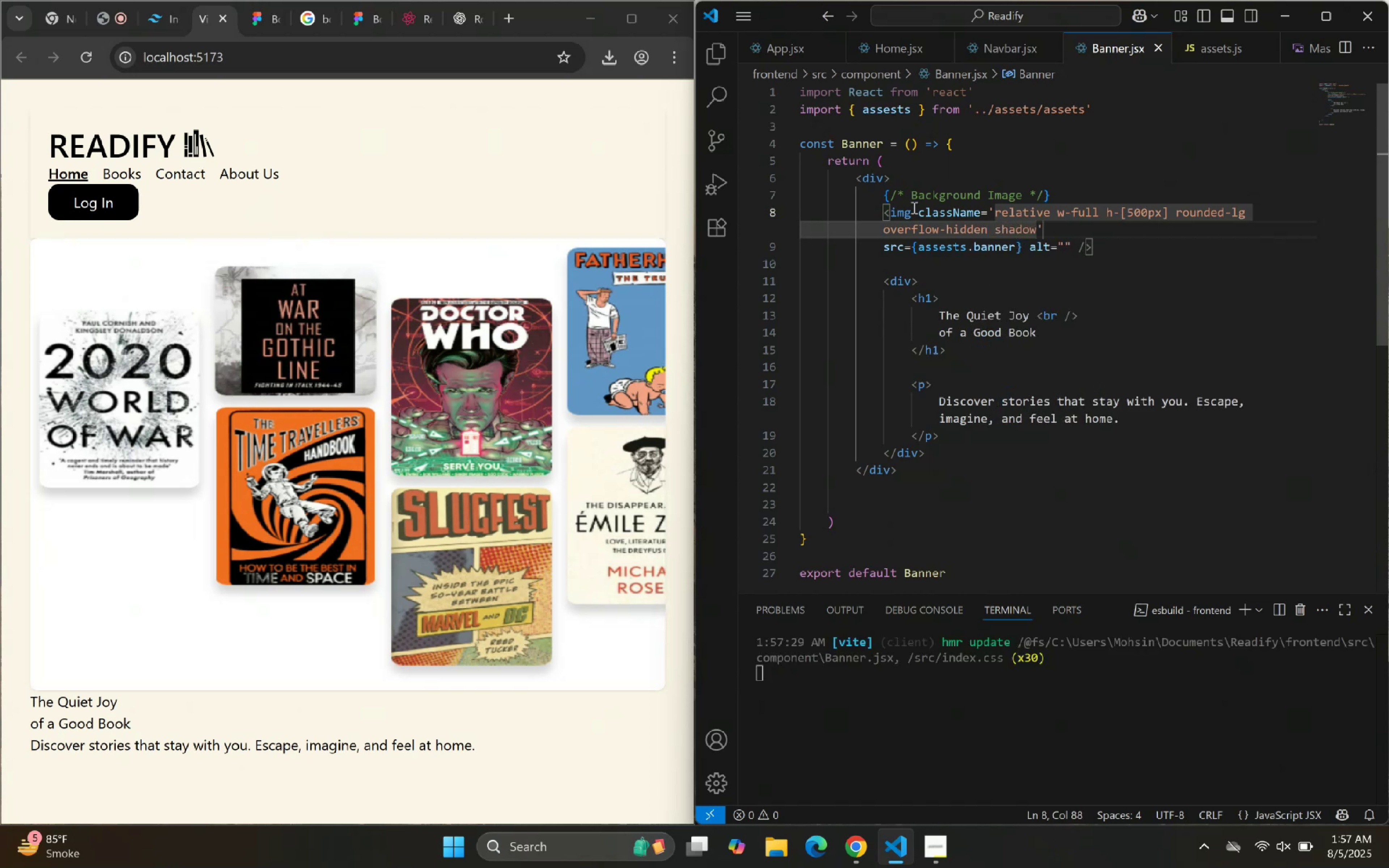 
type(-lg)
 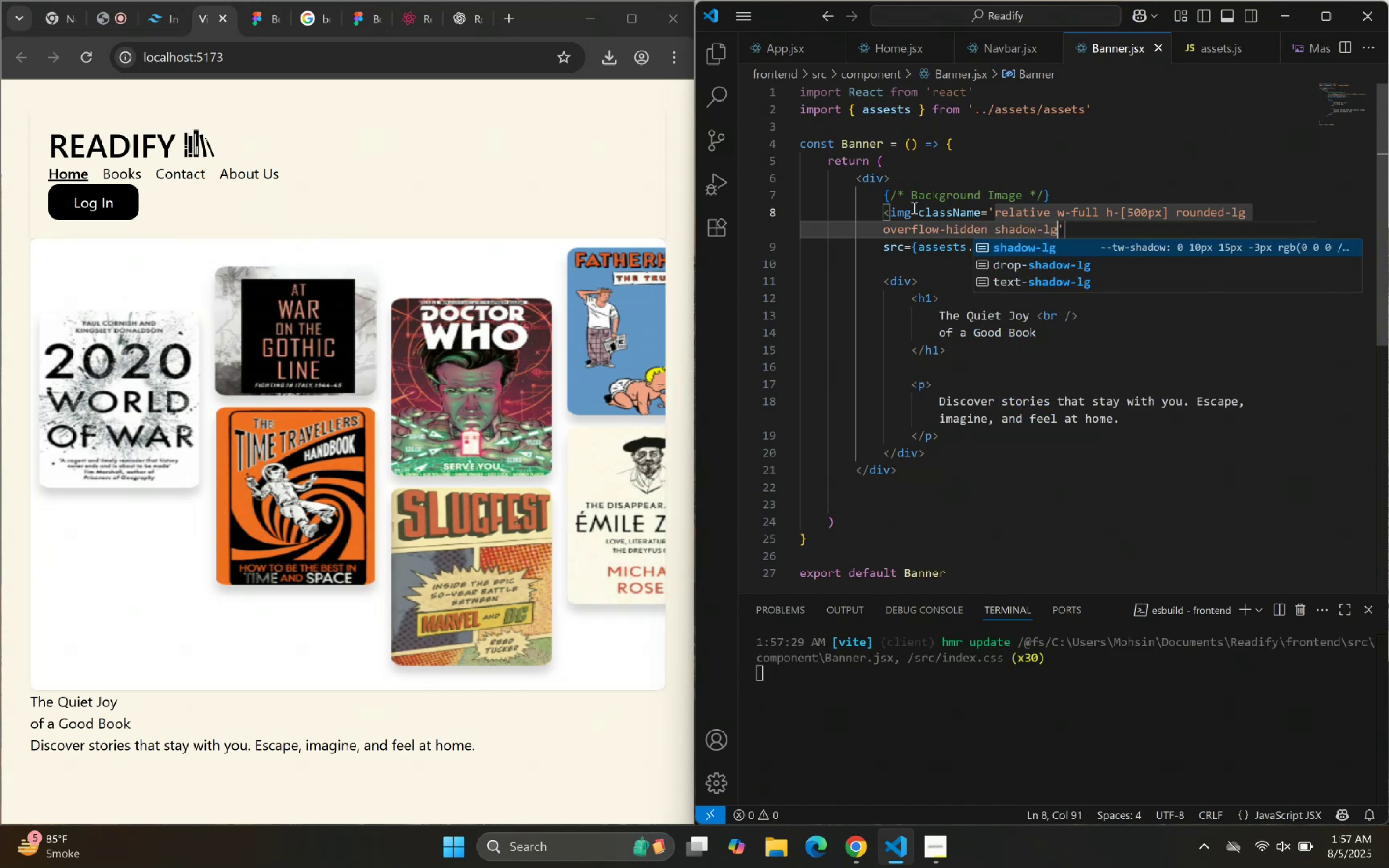 
key(ArrowRight)
 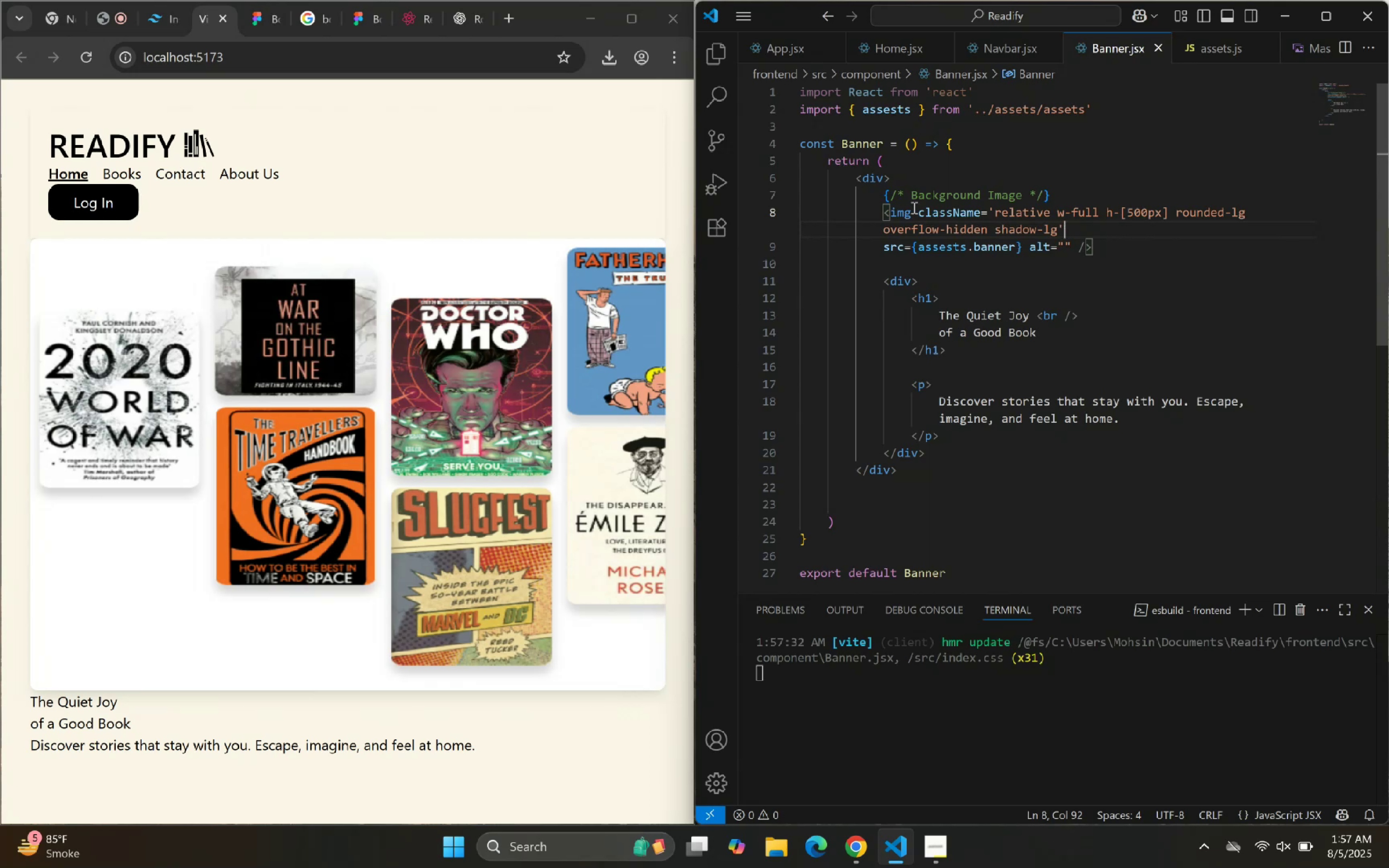 
wait(12.46)
 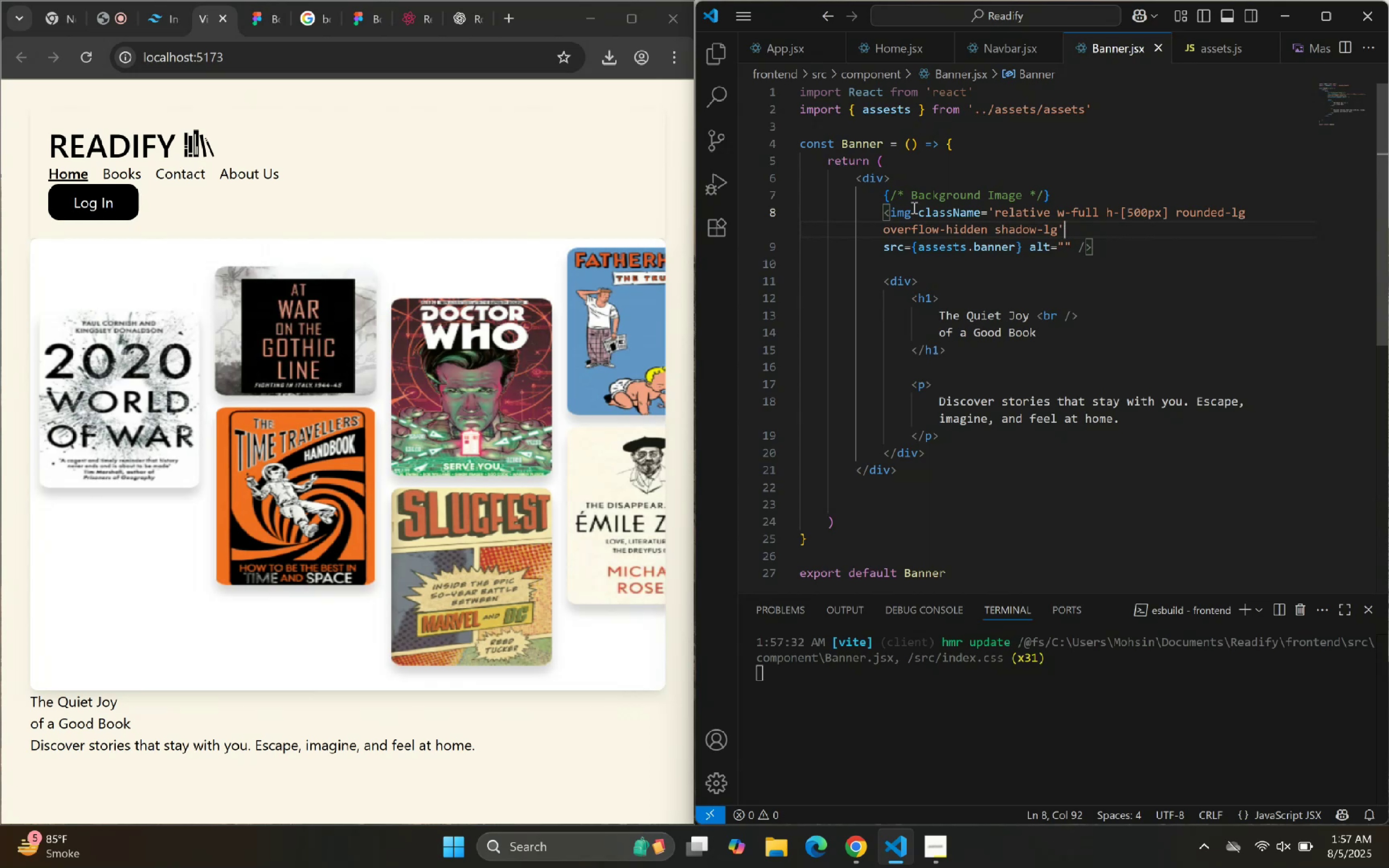 
key(ArrowLeft)
 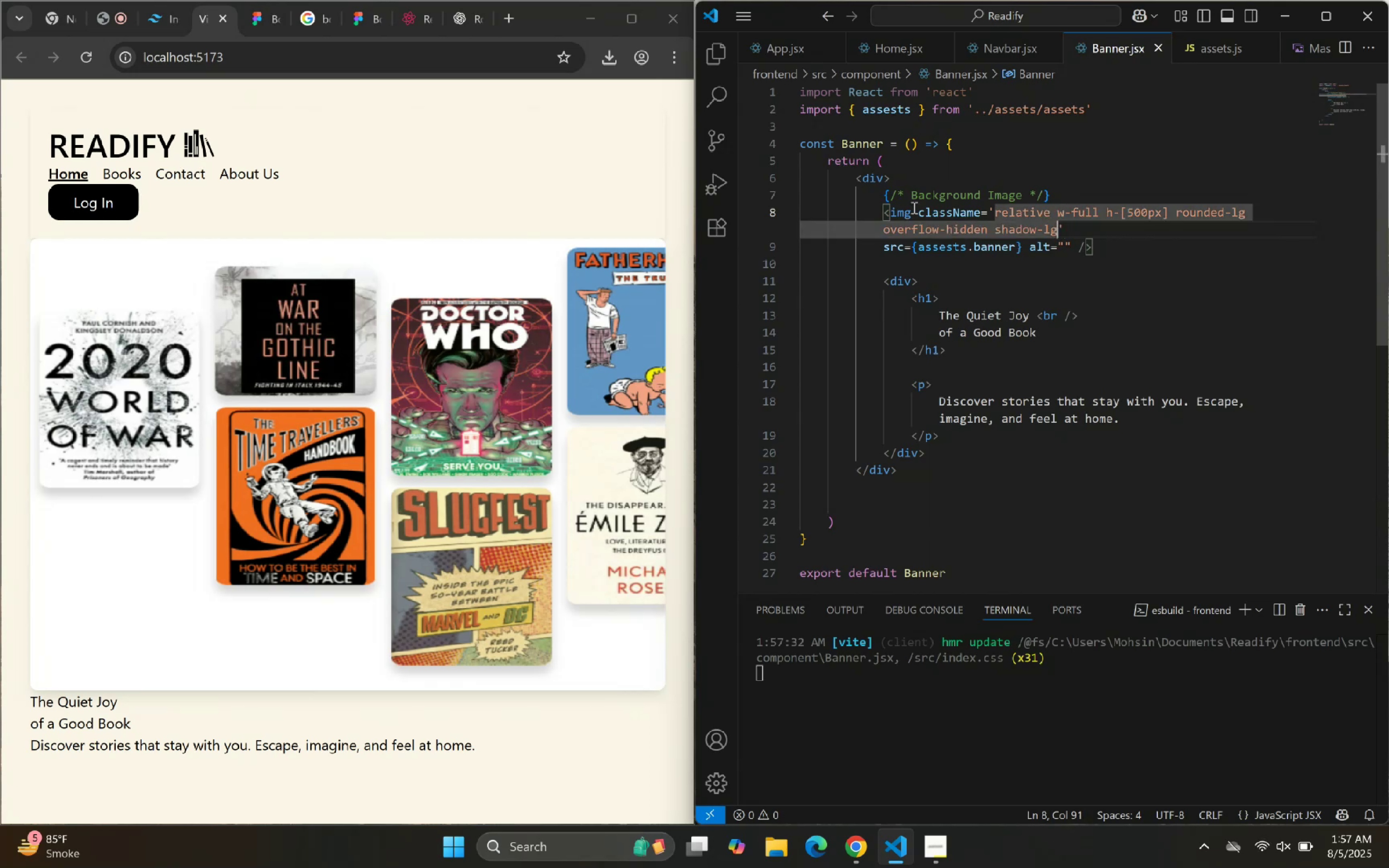 
key(ArrowRight)
 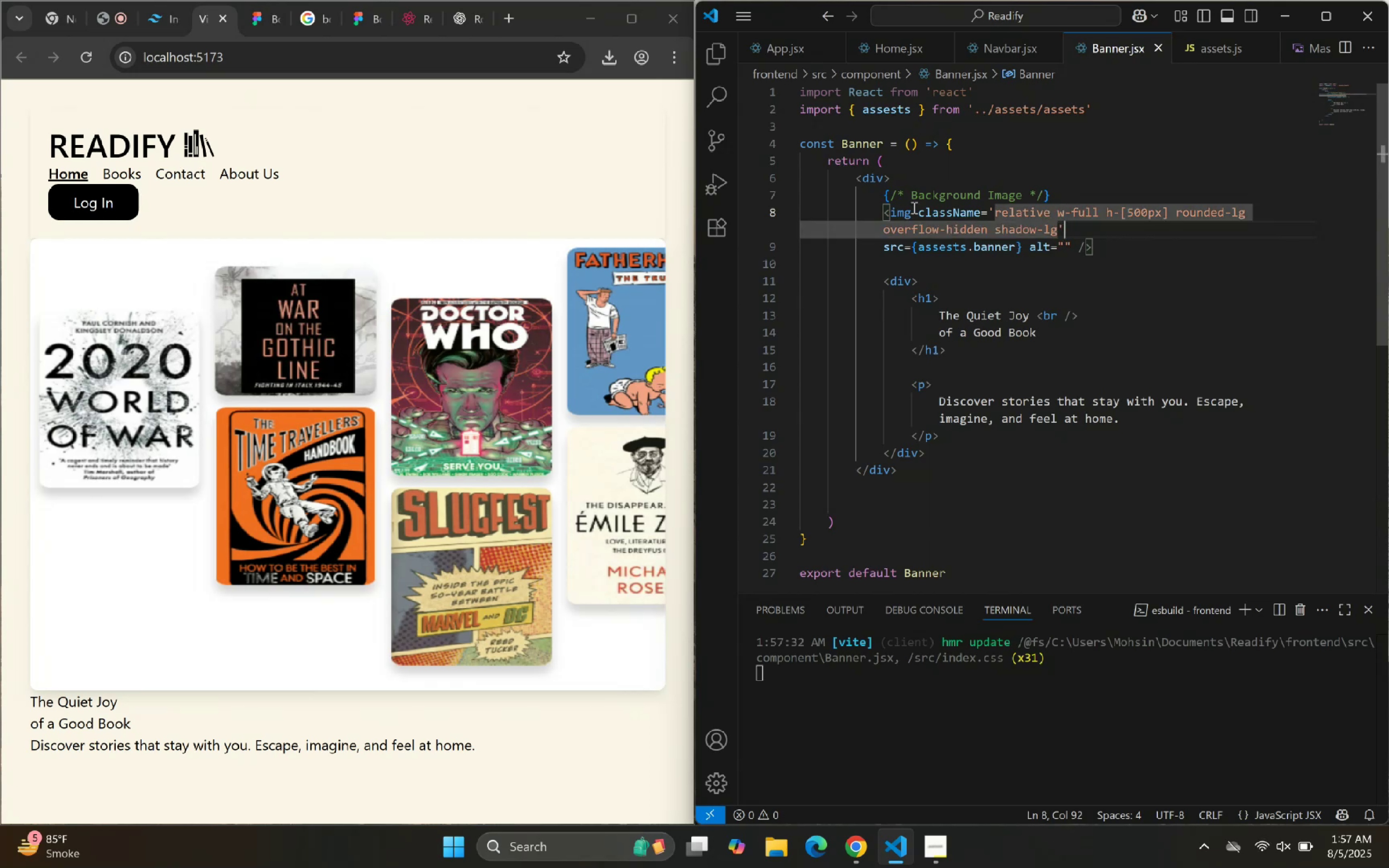 
key(Shift+ArrowUp)
 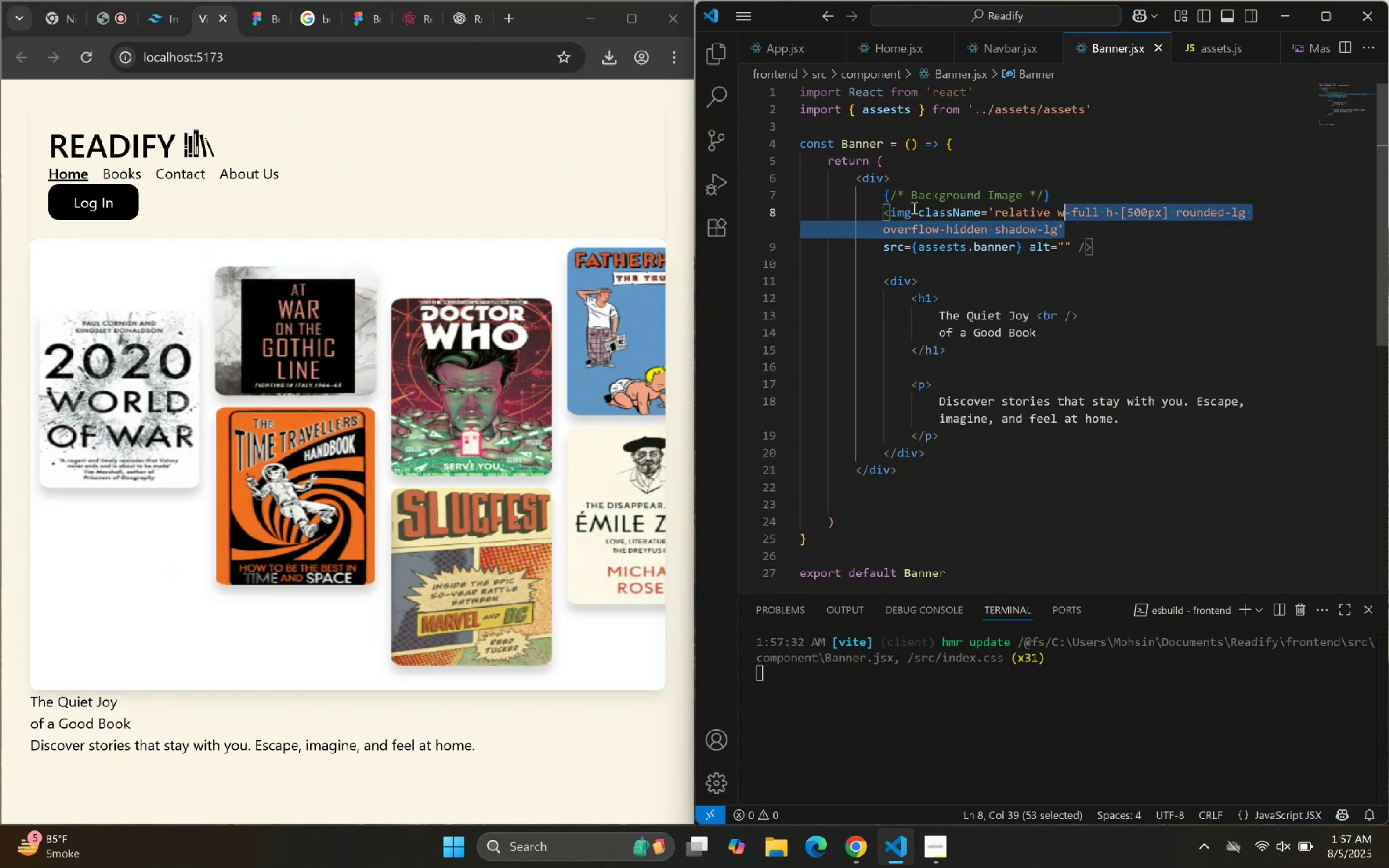 
key(Shift+ArrowUp)
 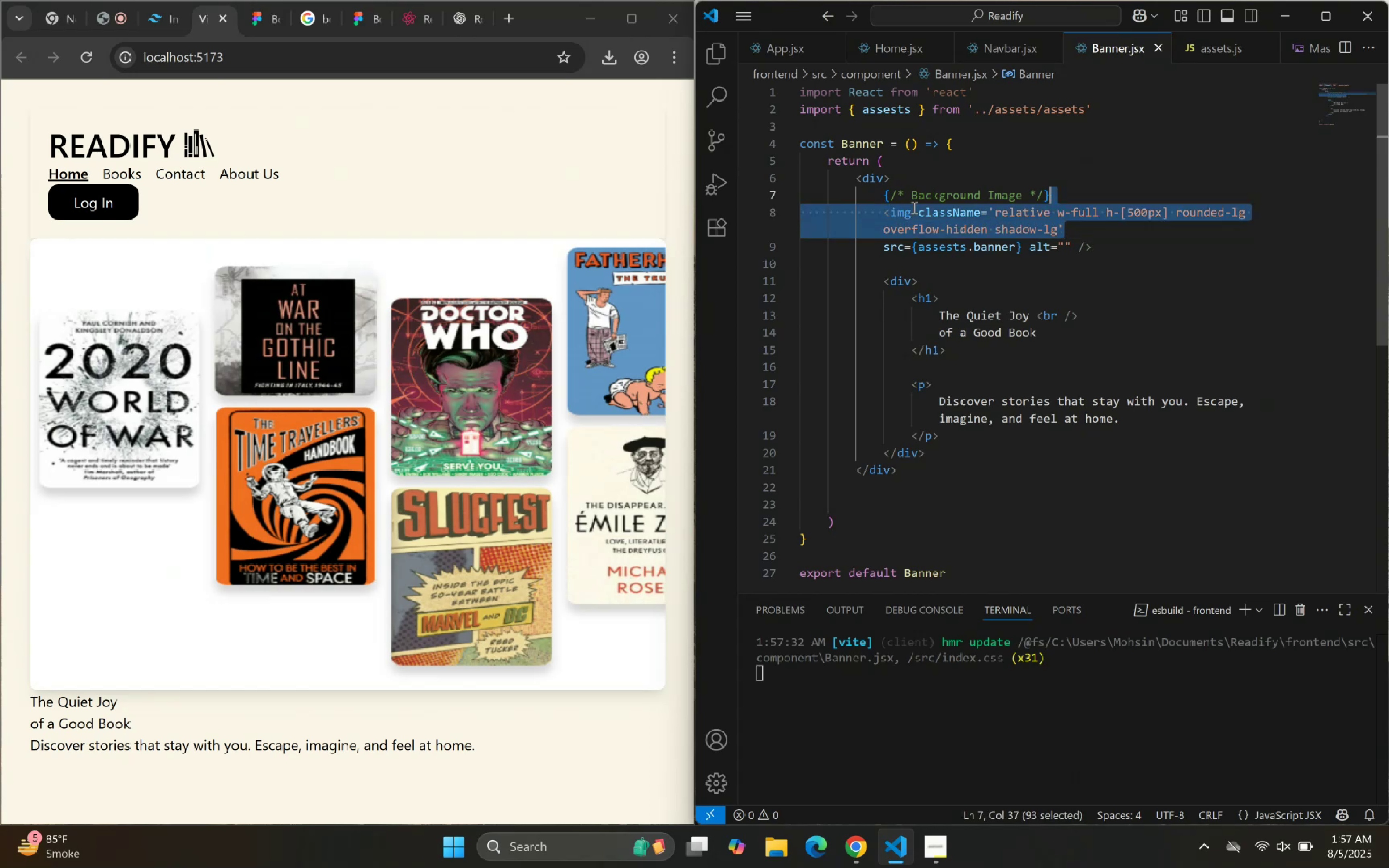 
key(Shift+ArrowRight)
 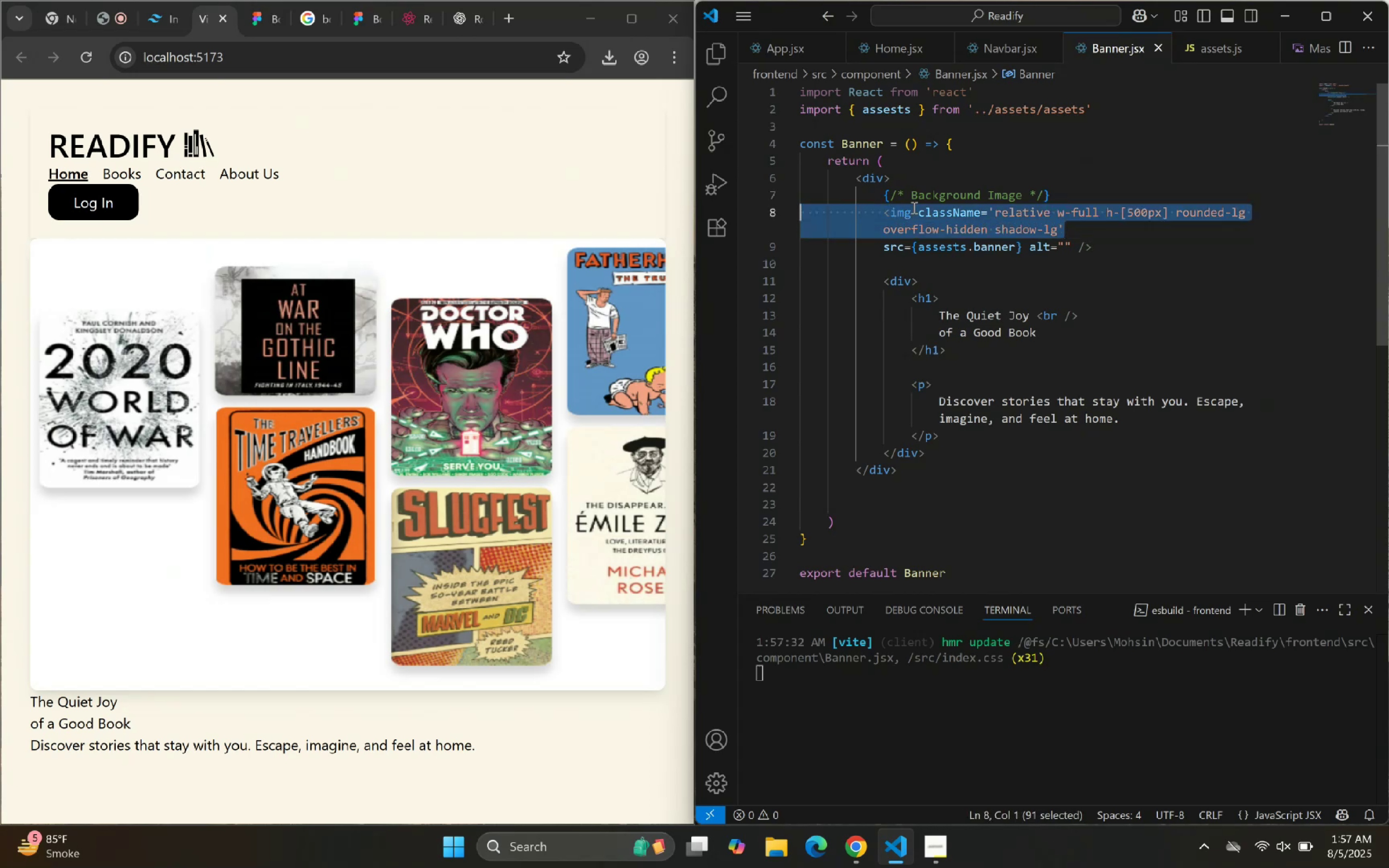 
hold_key(key=ArrowRight, duration=1.05)
 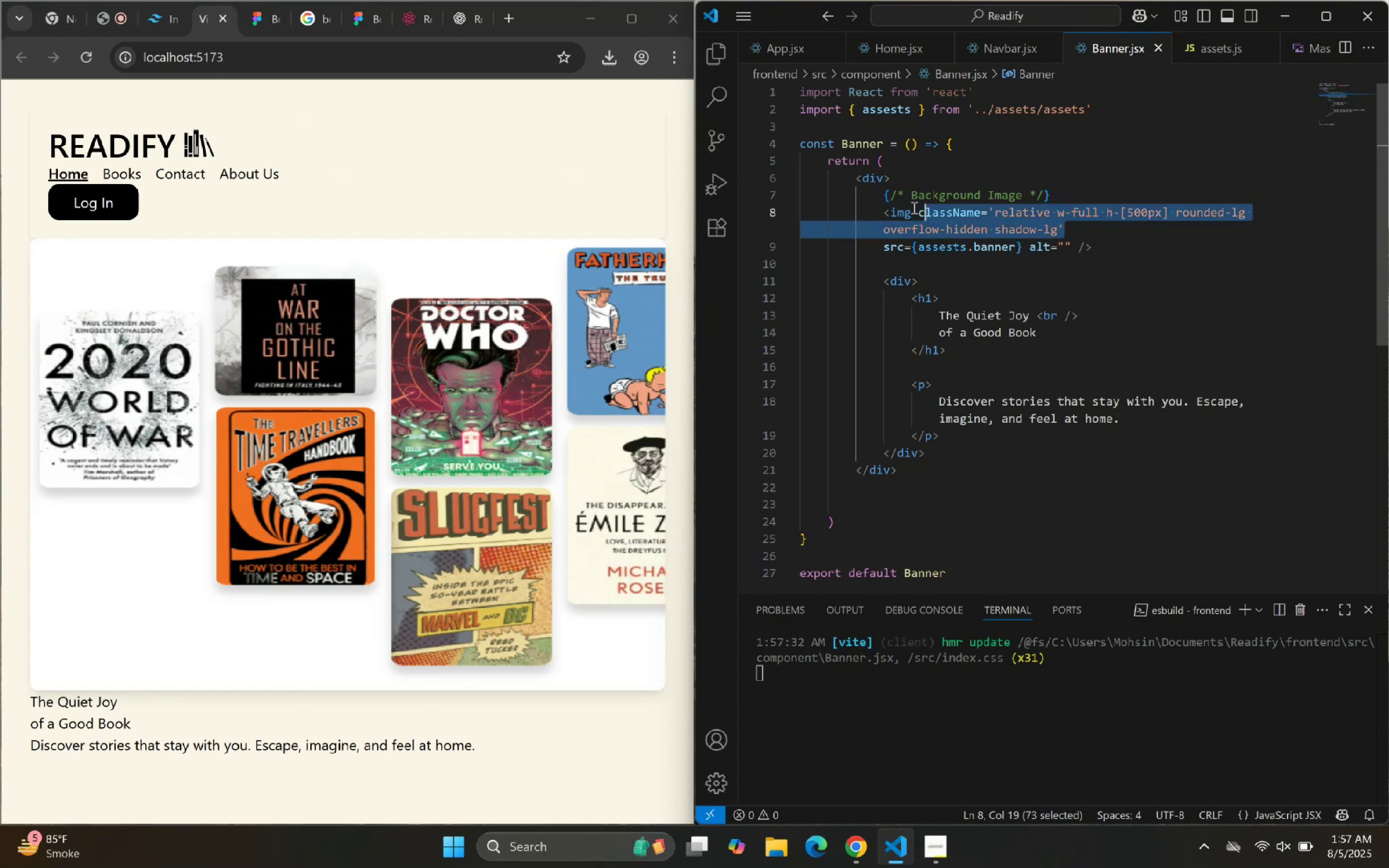 
key(Shift+ArrowLeft)
 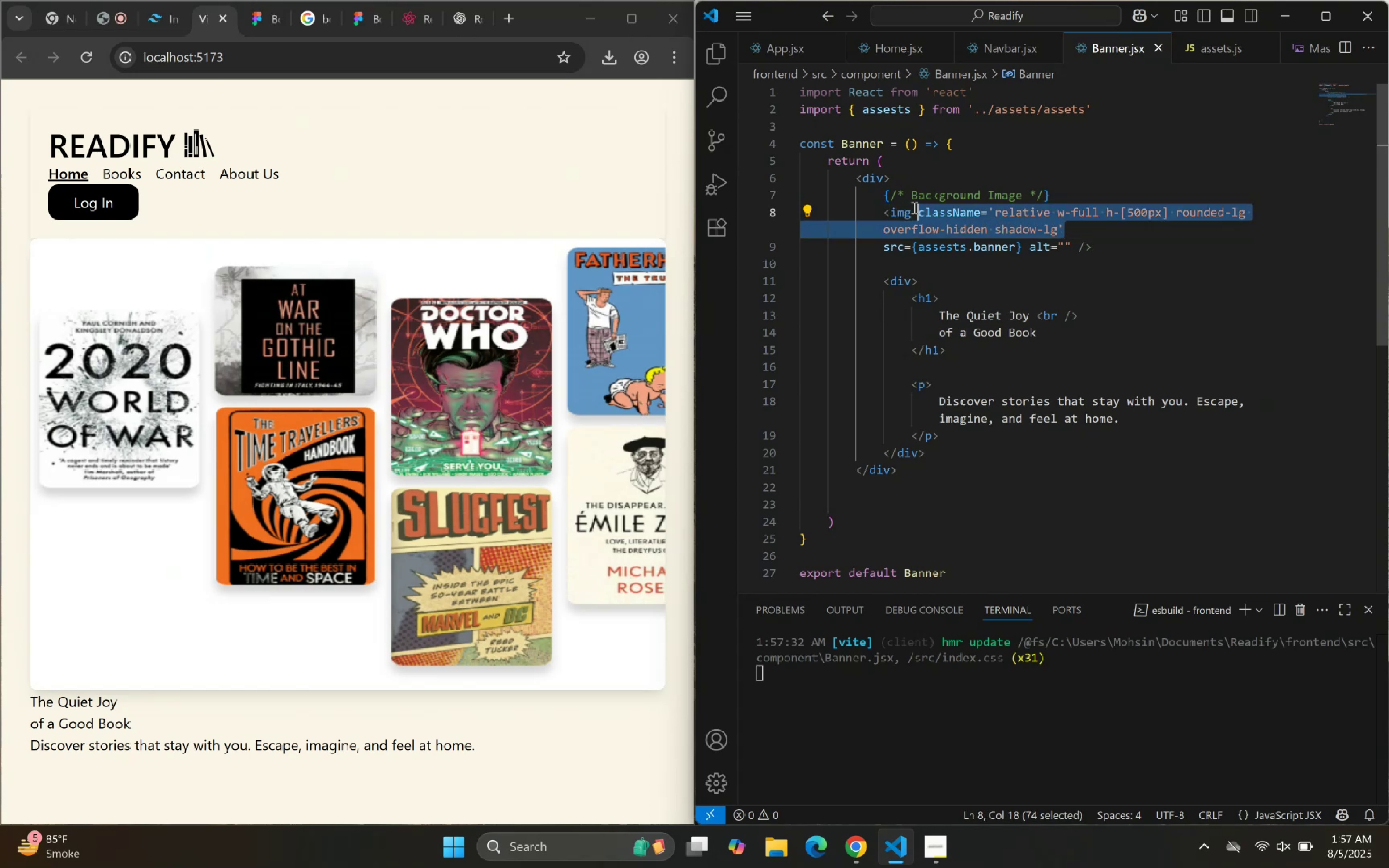 
key(Control+X)
 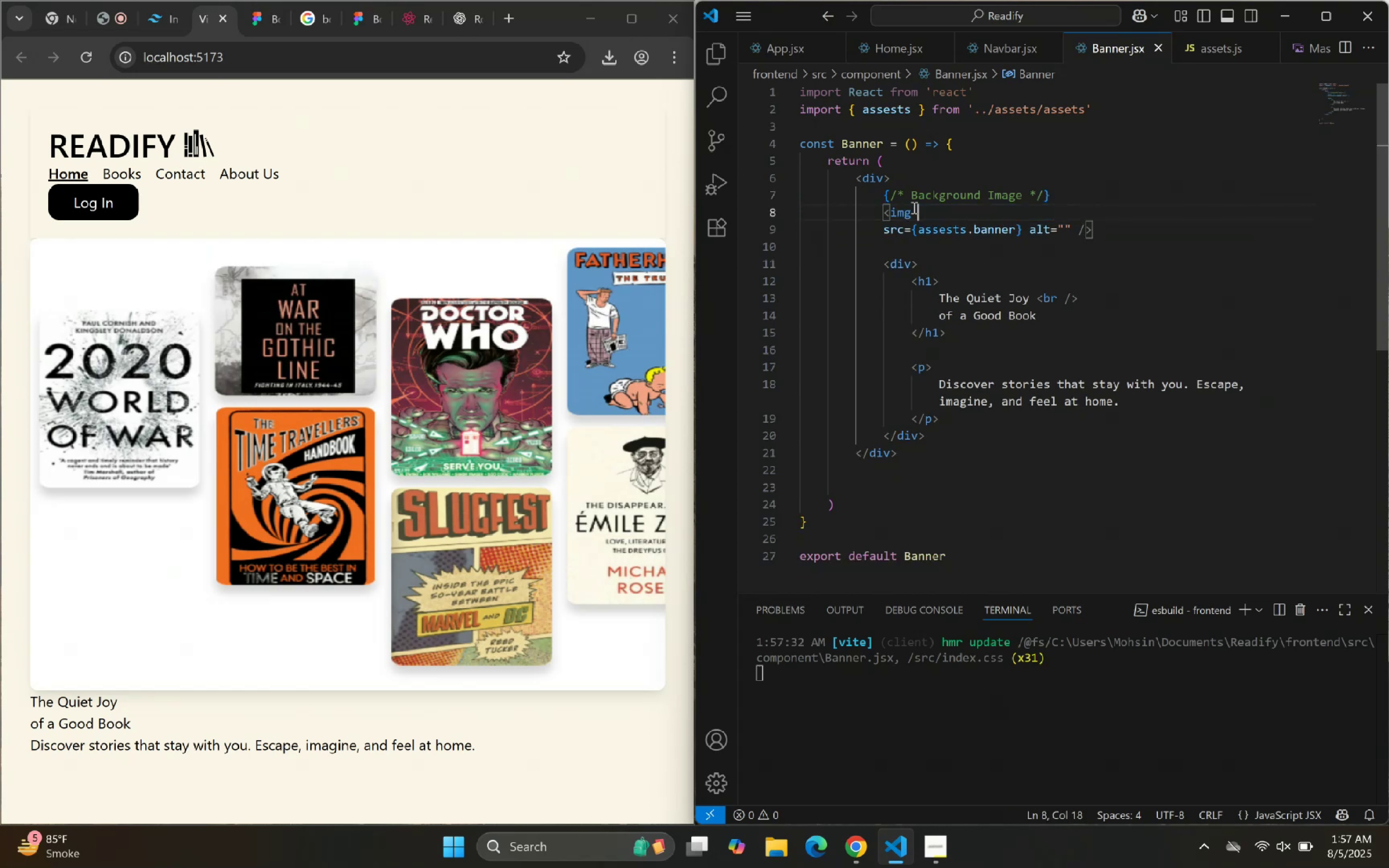 
key(ArrowUp)
 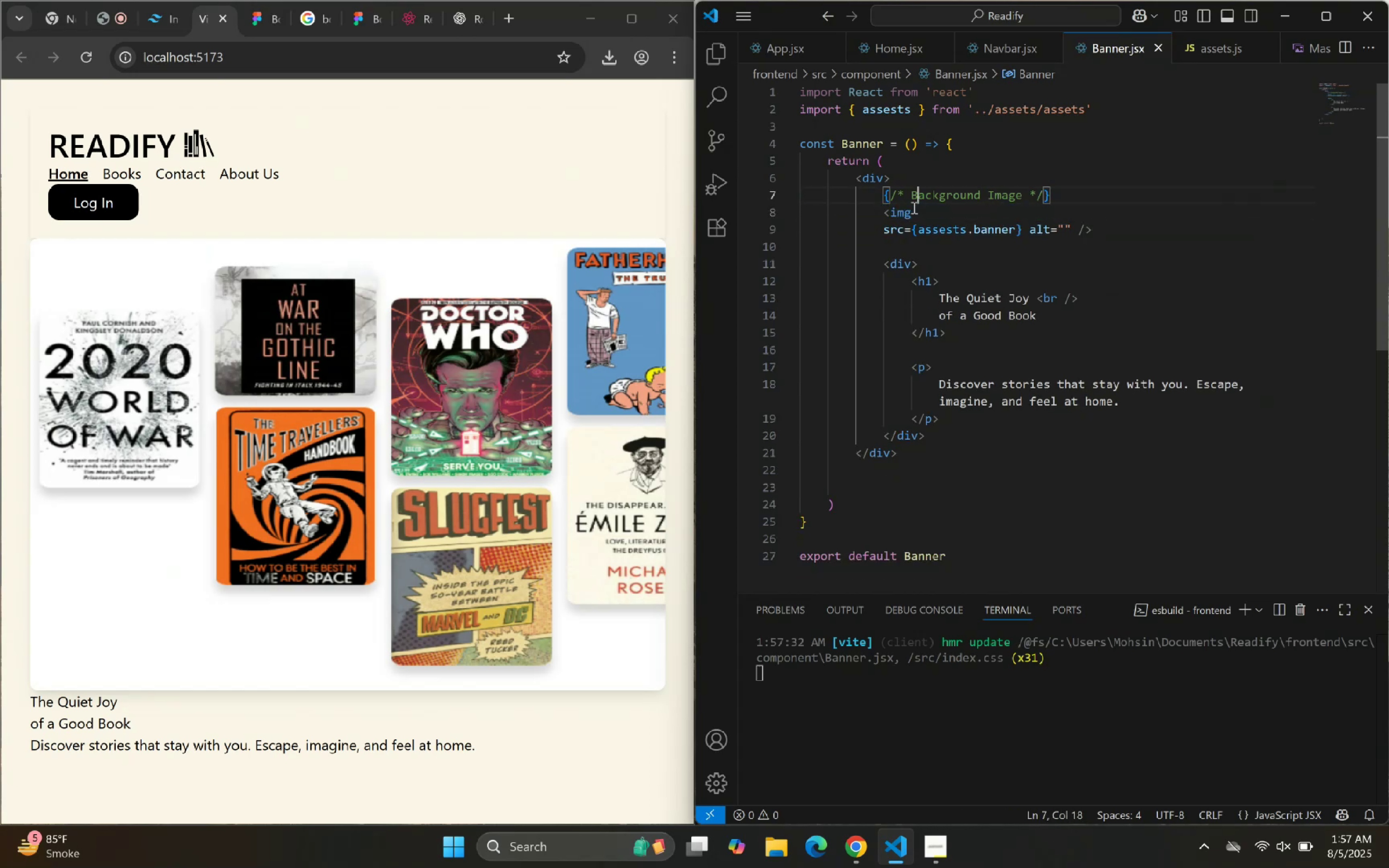 
key(ArrowLeft)
 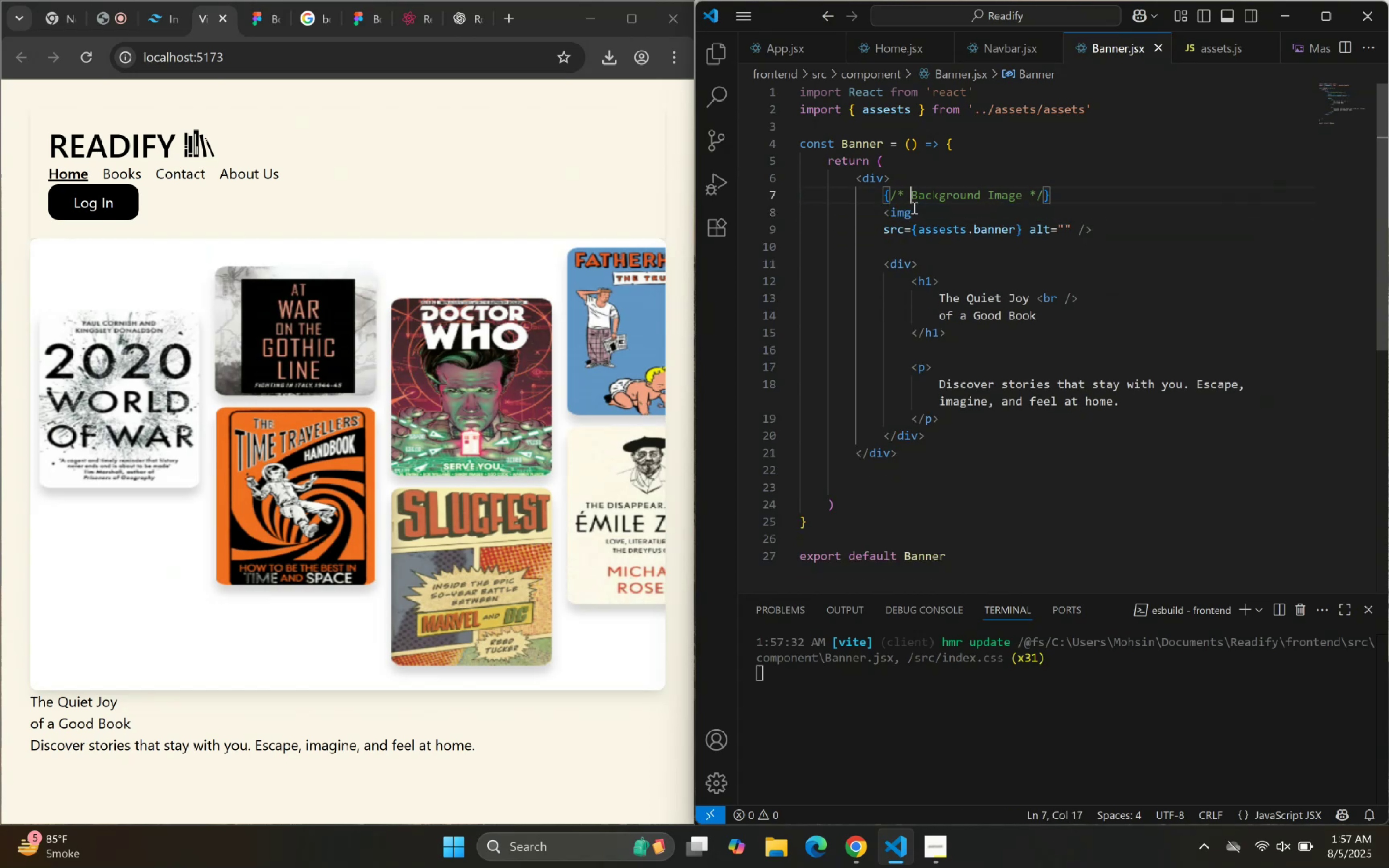 
key(ArrowLeft)
 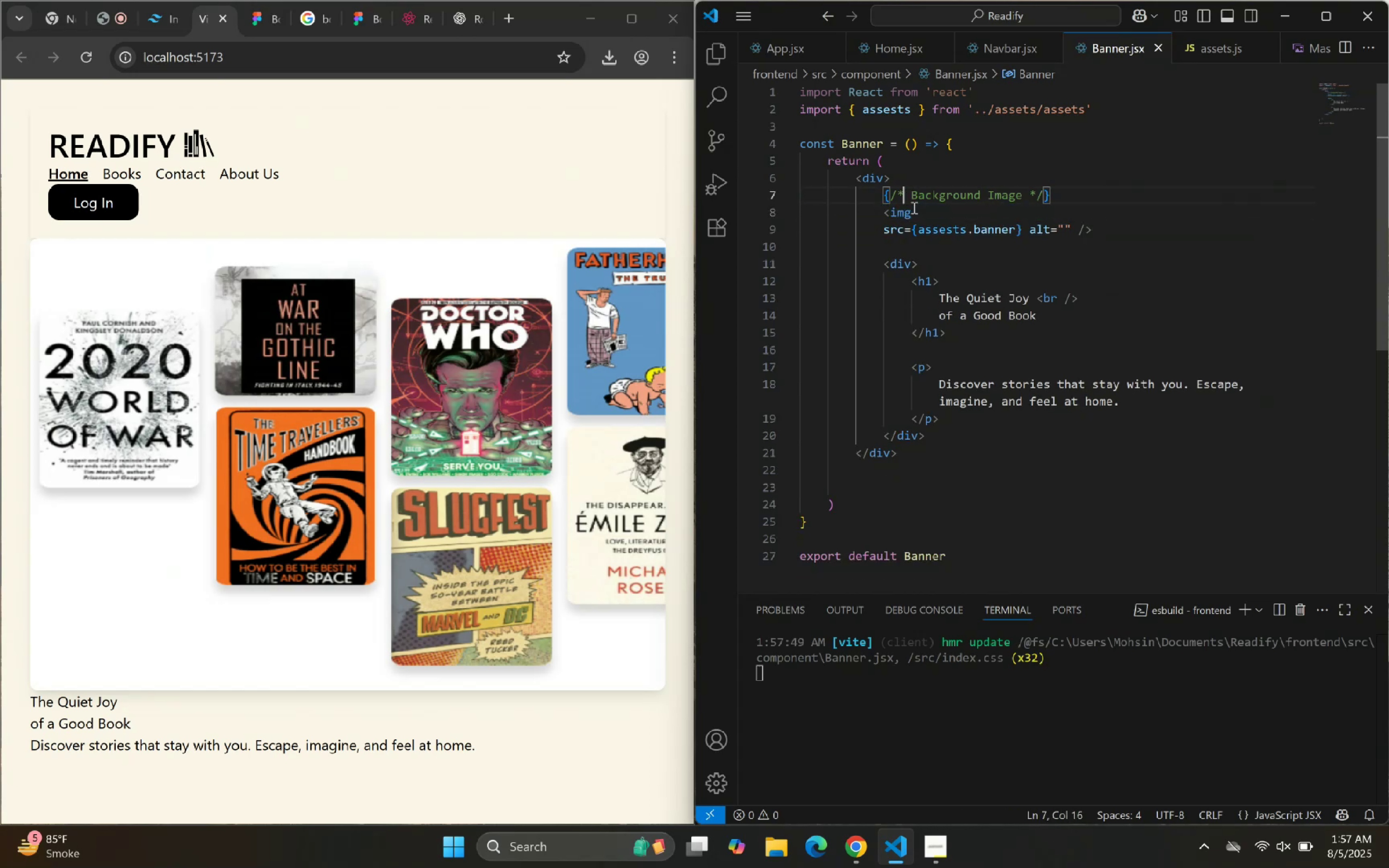 
key(ArrowLeft)
 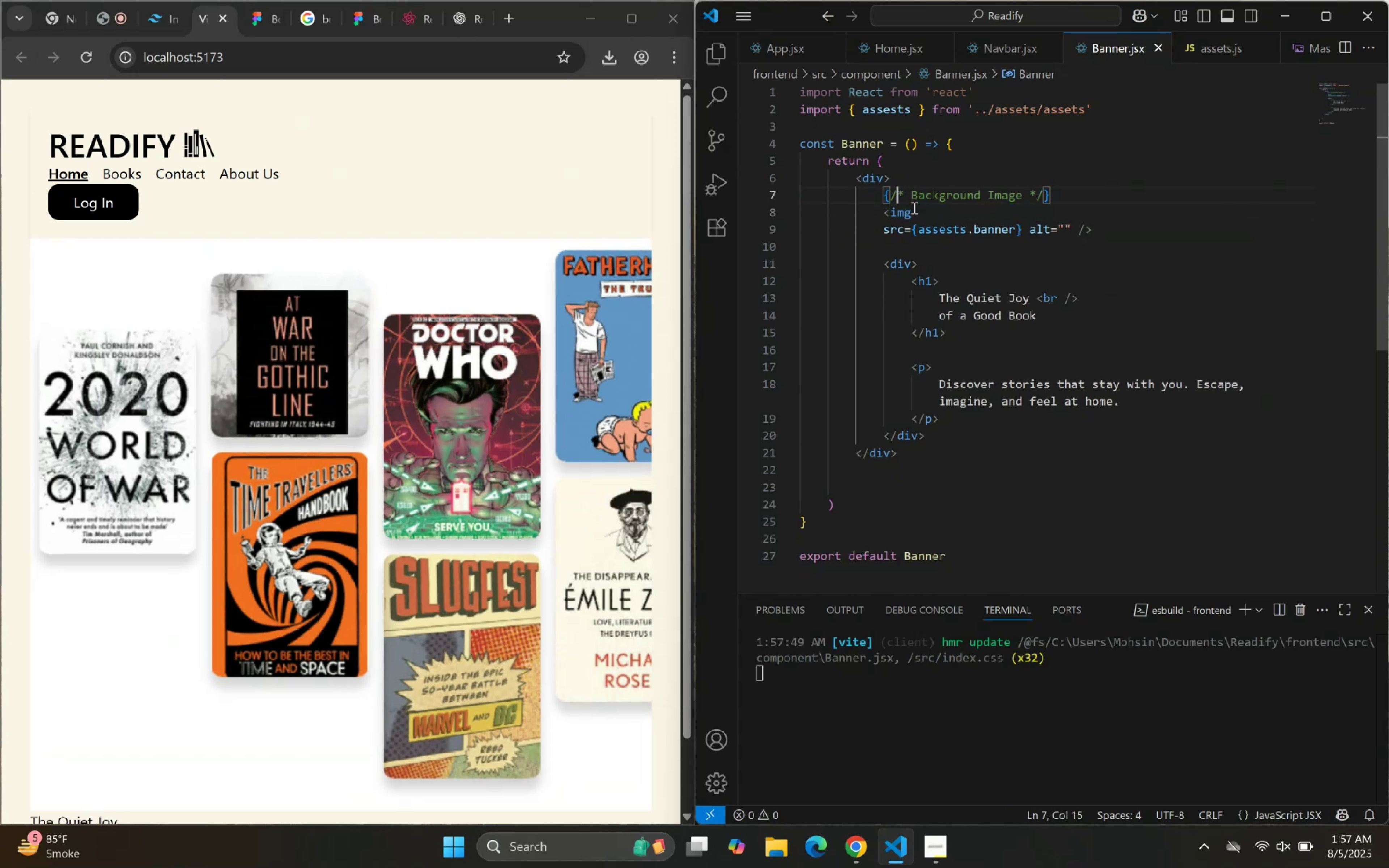 
key(ArrowLeft)
 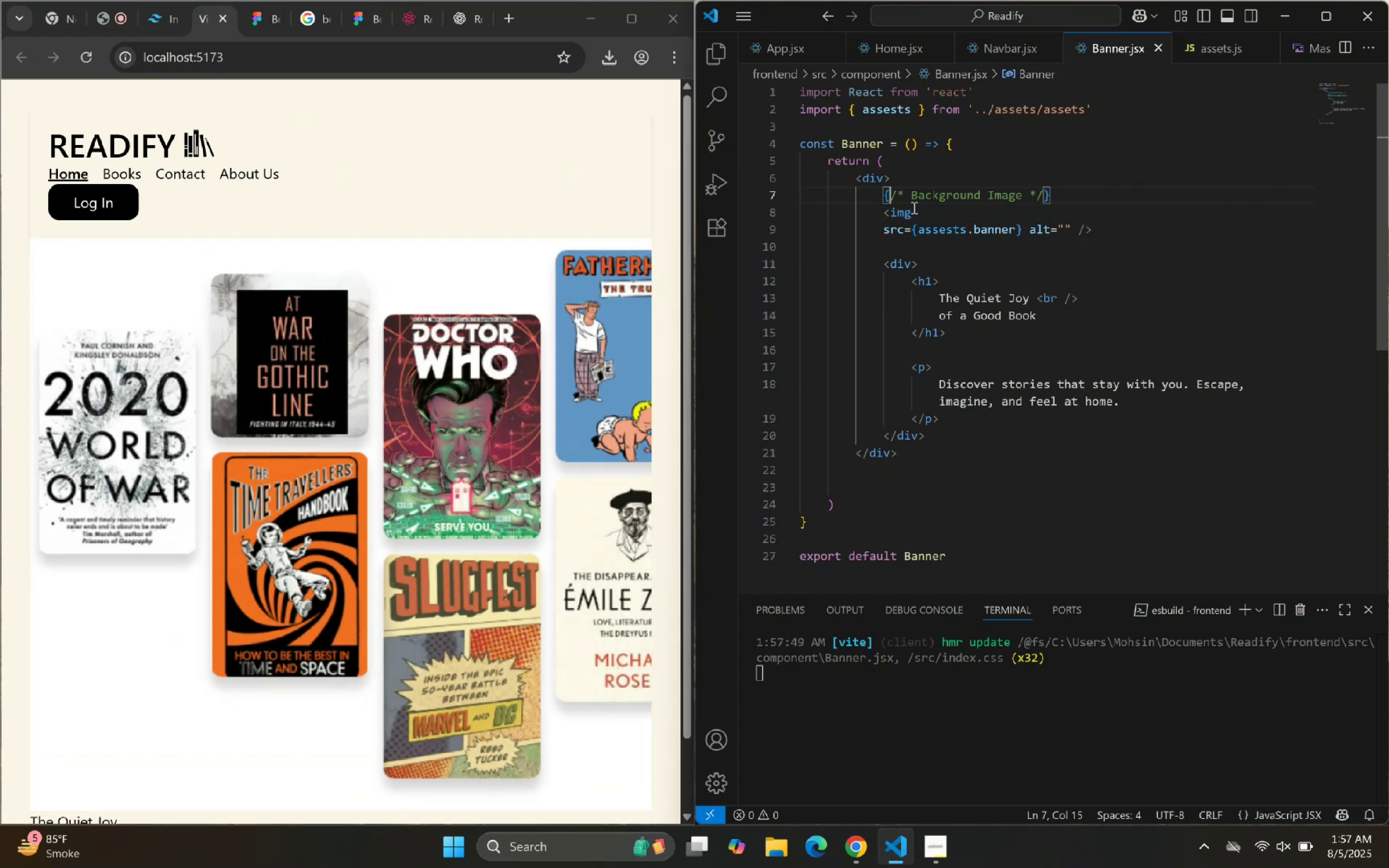 
key(ArrowUp)
 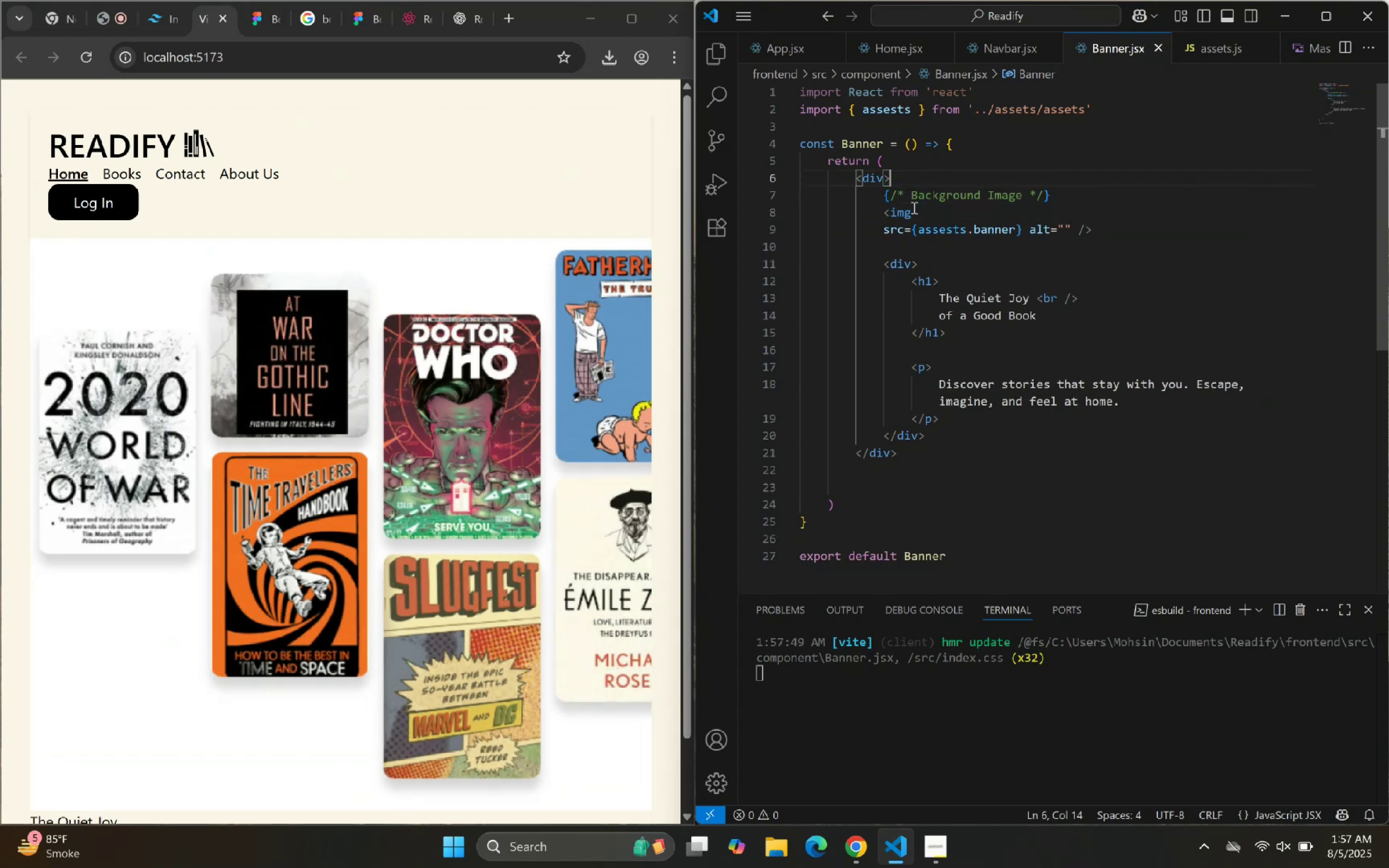 
key(ArrowLeft)
 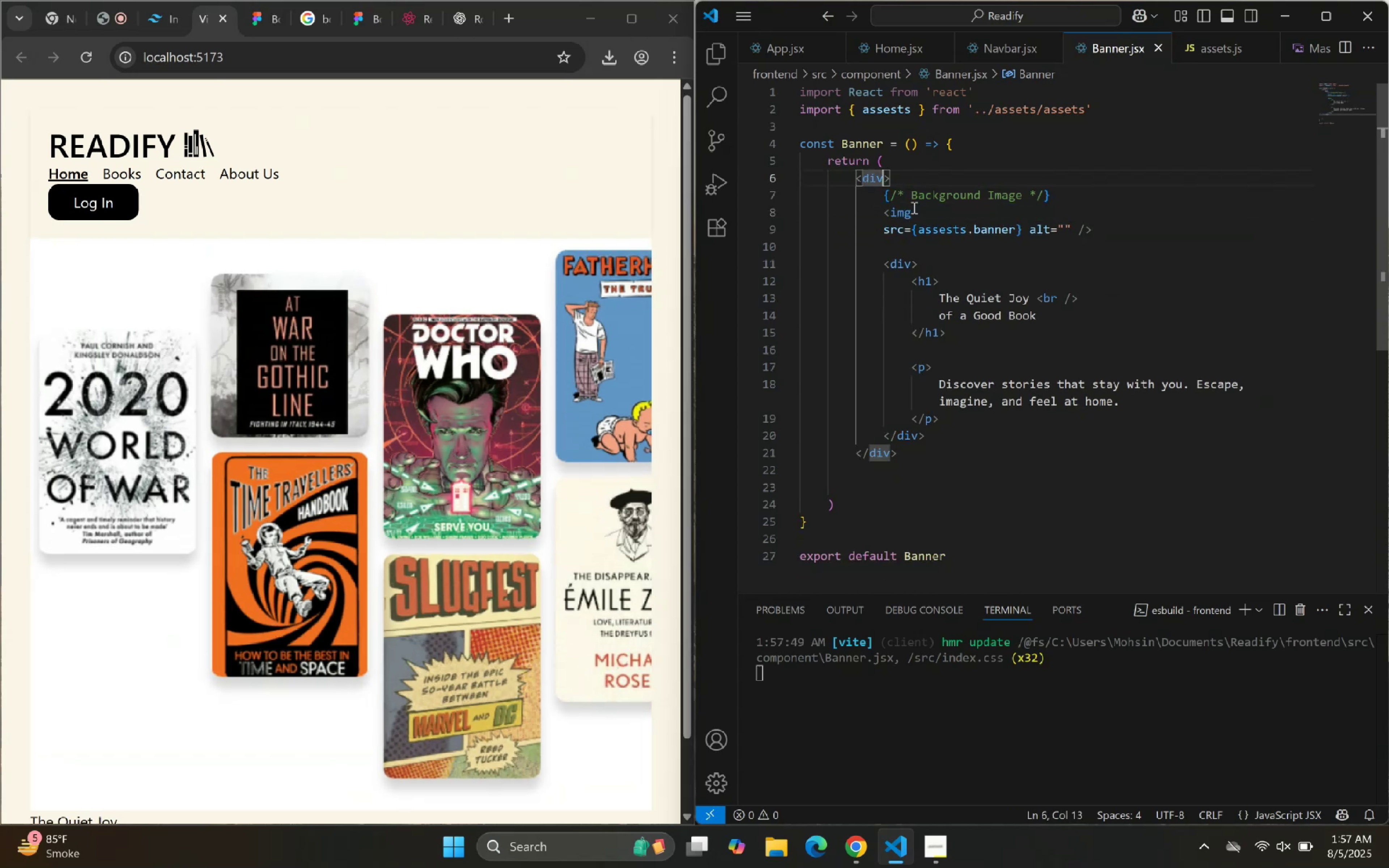 
key(Space)
 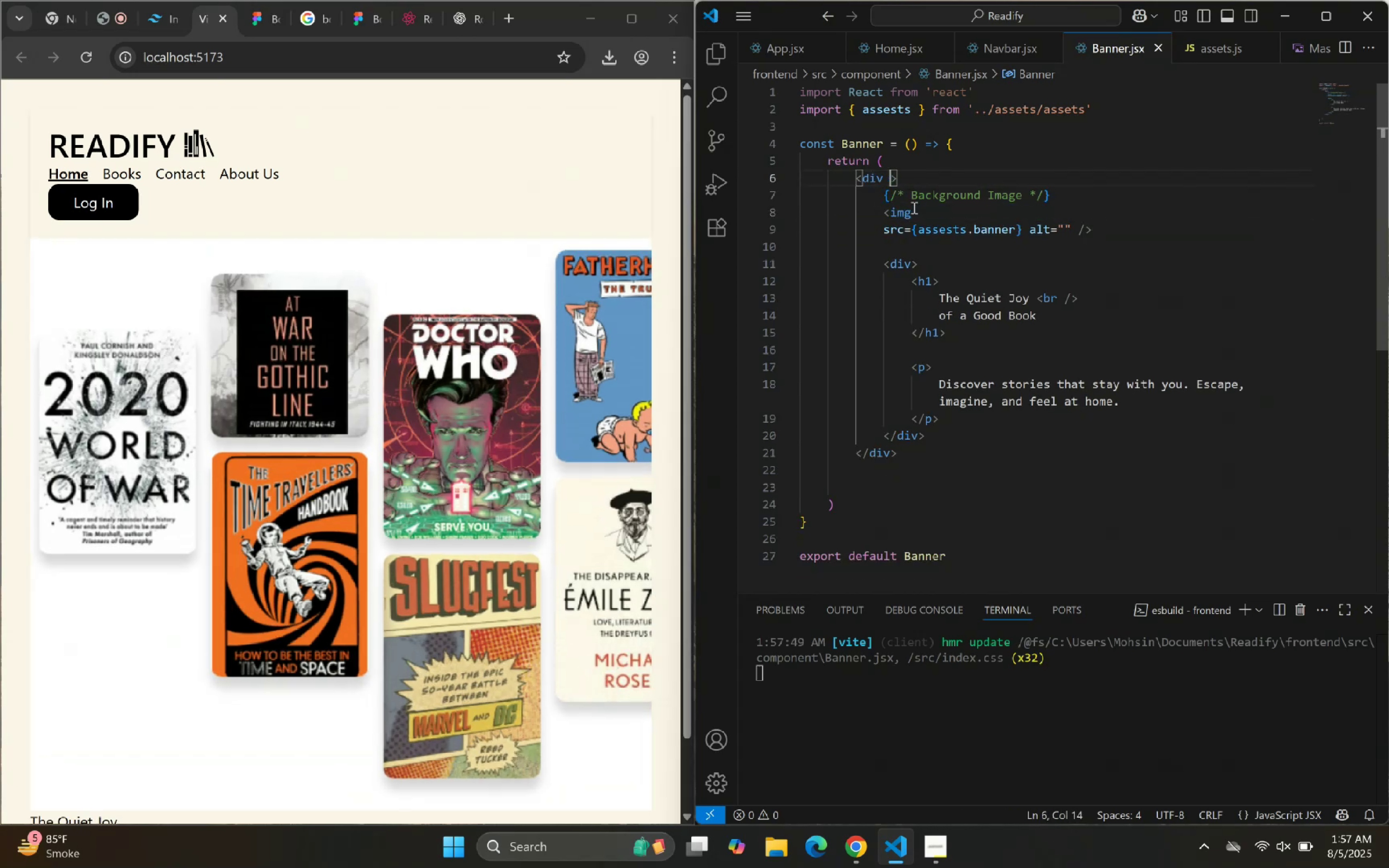 
key(Control+V)
 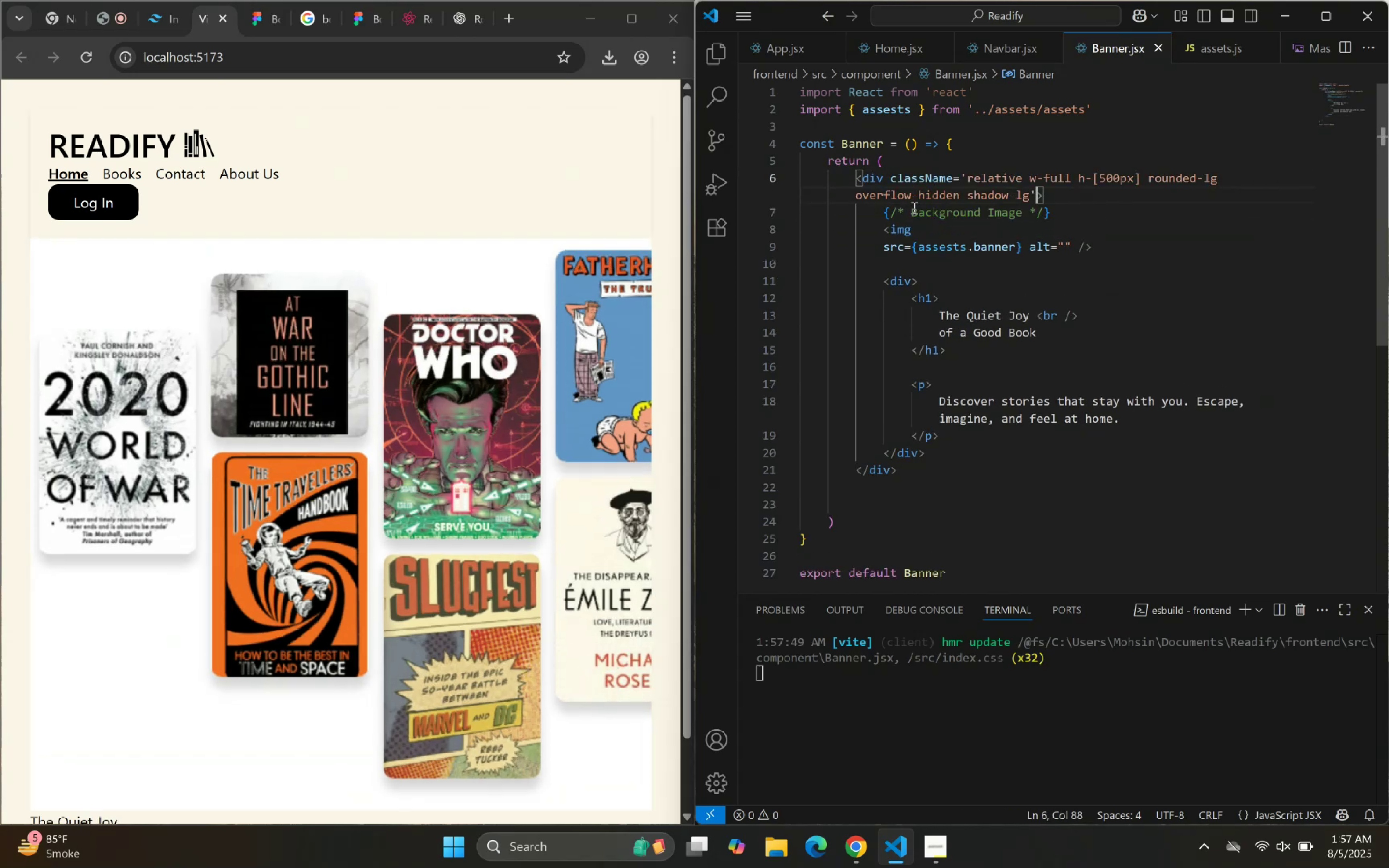 
key(ArrowDown)
 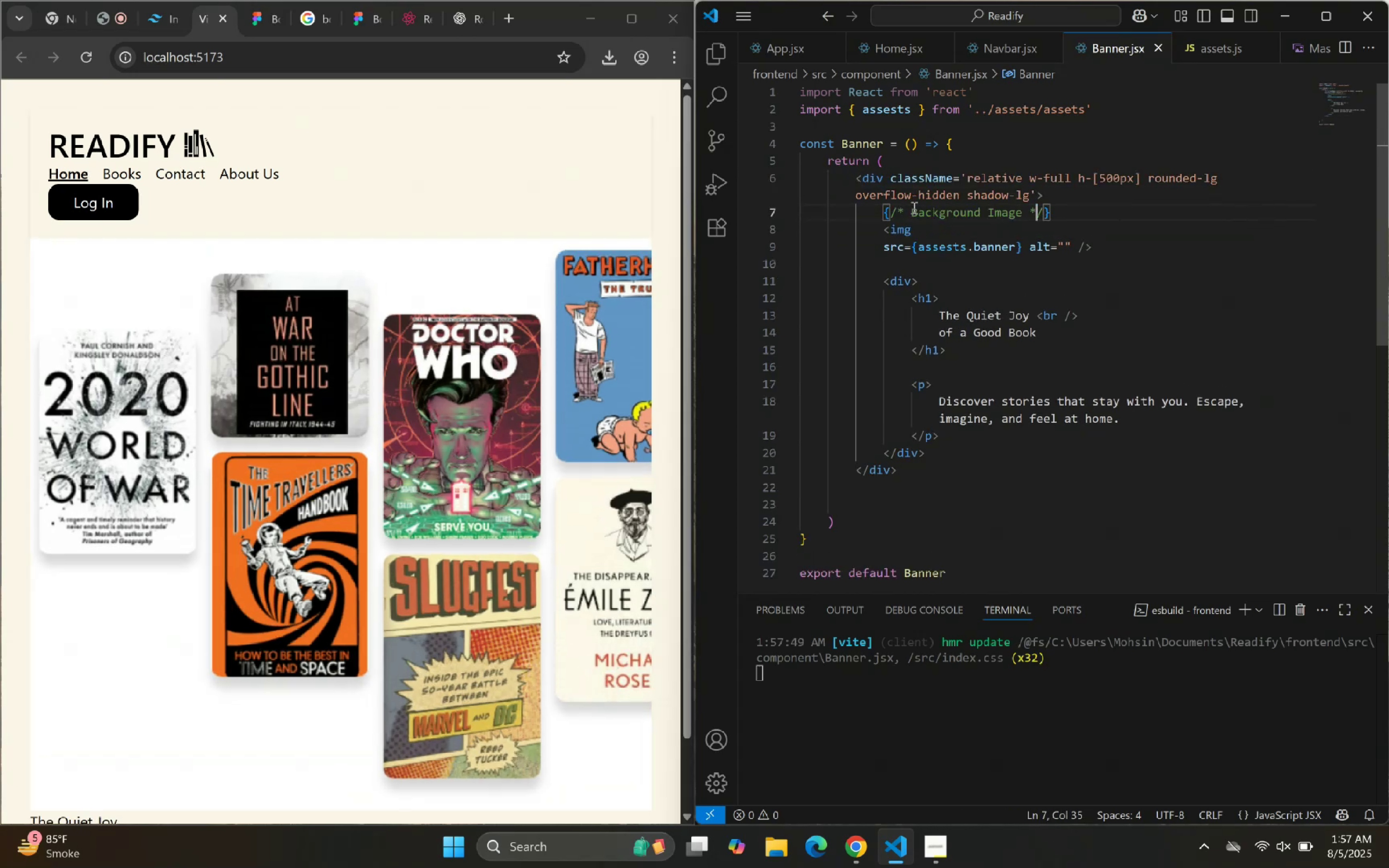 
key(ArrowDown)
 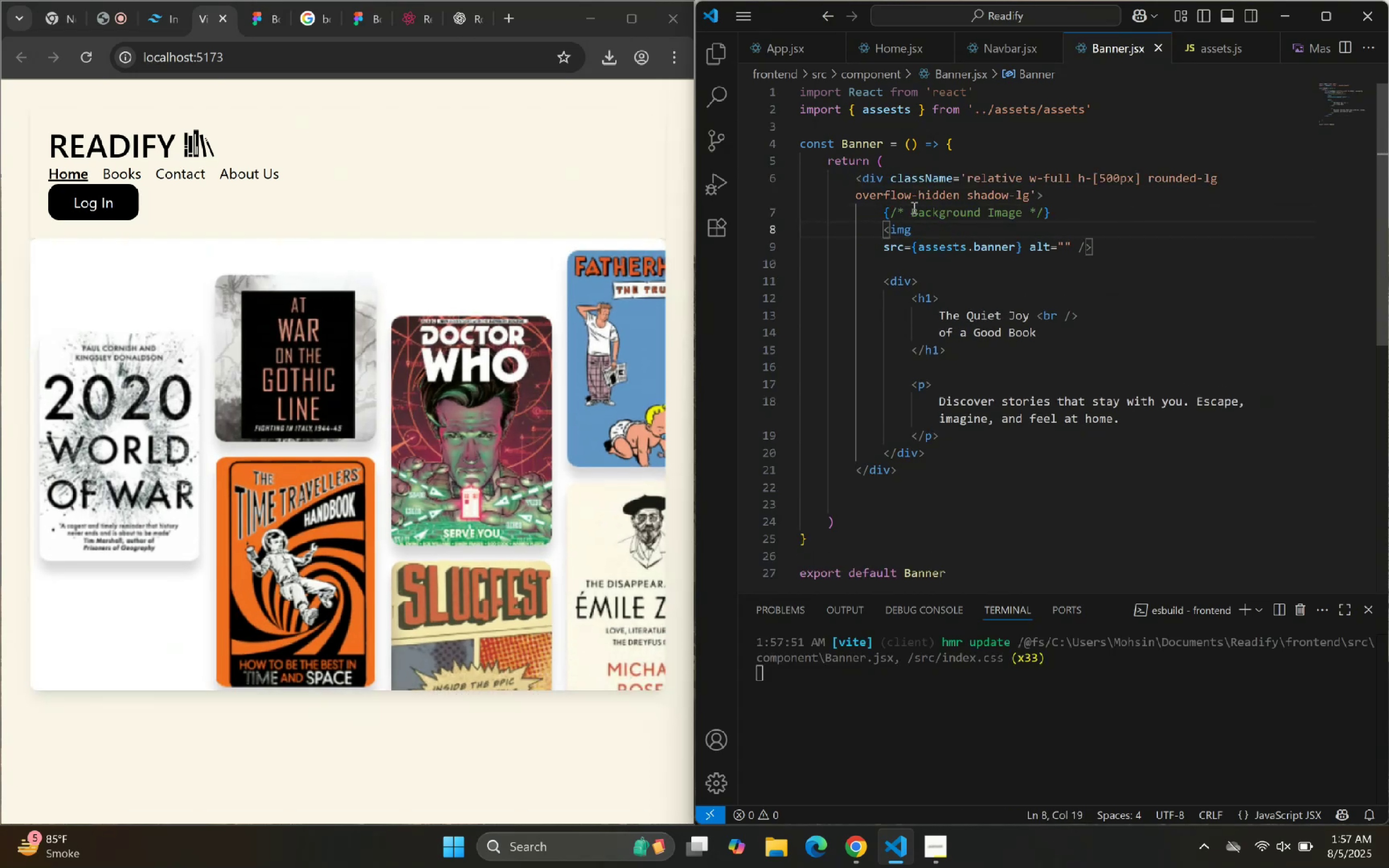 
key(Backspace)
 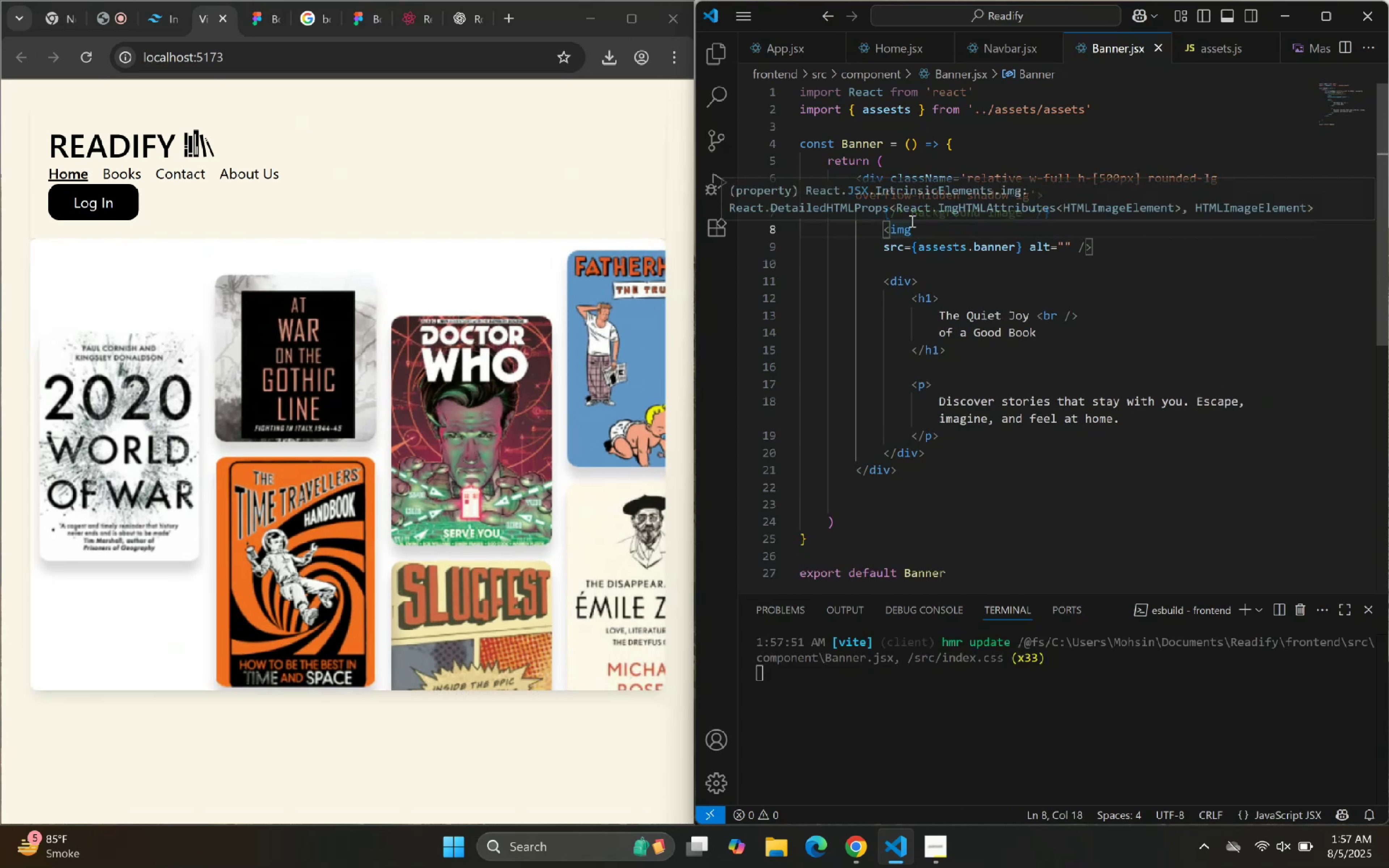 
key(Space)
 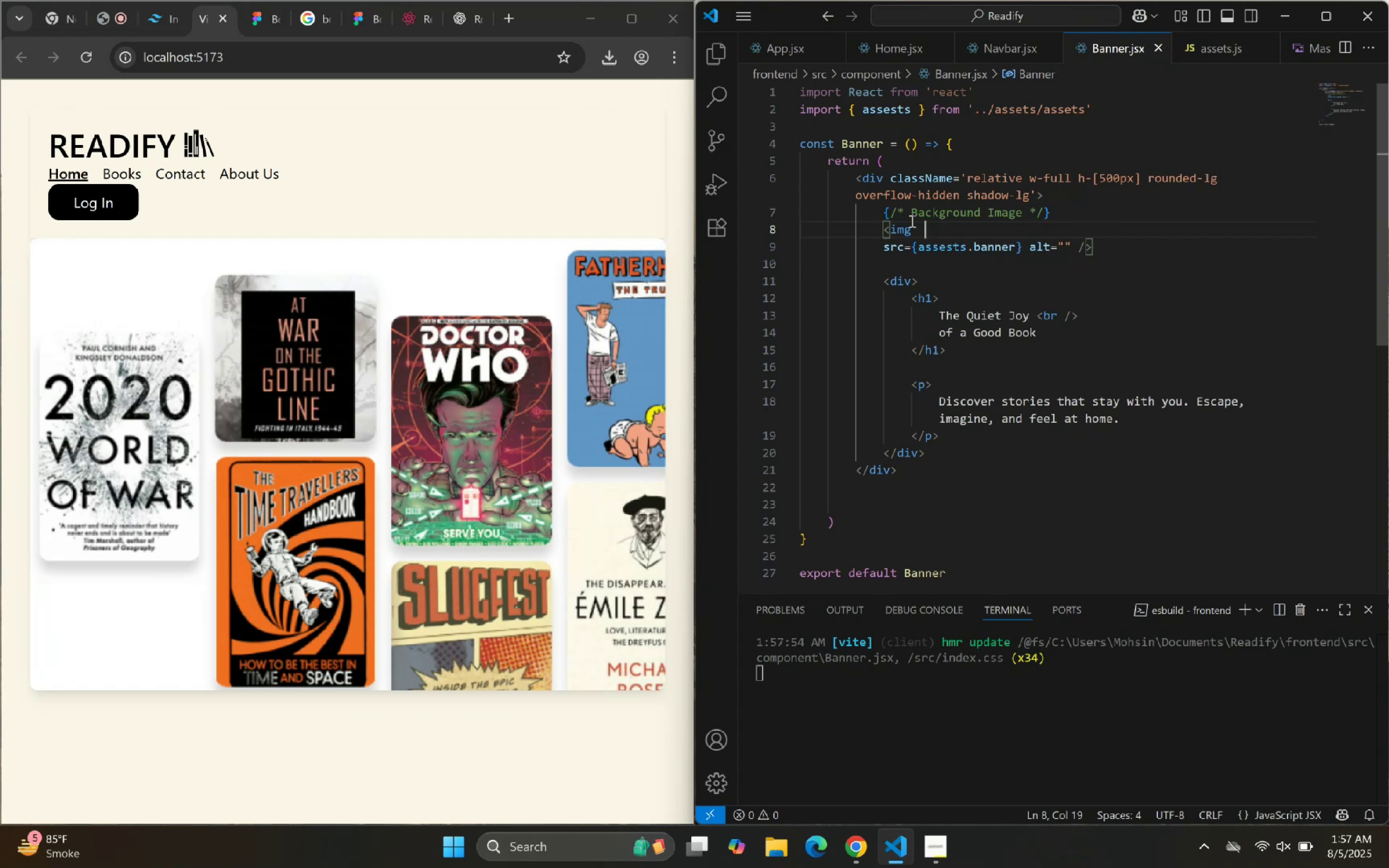 
type(clas)
 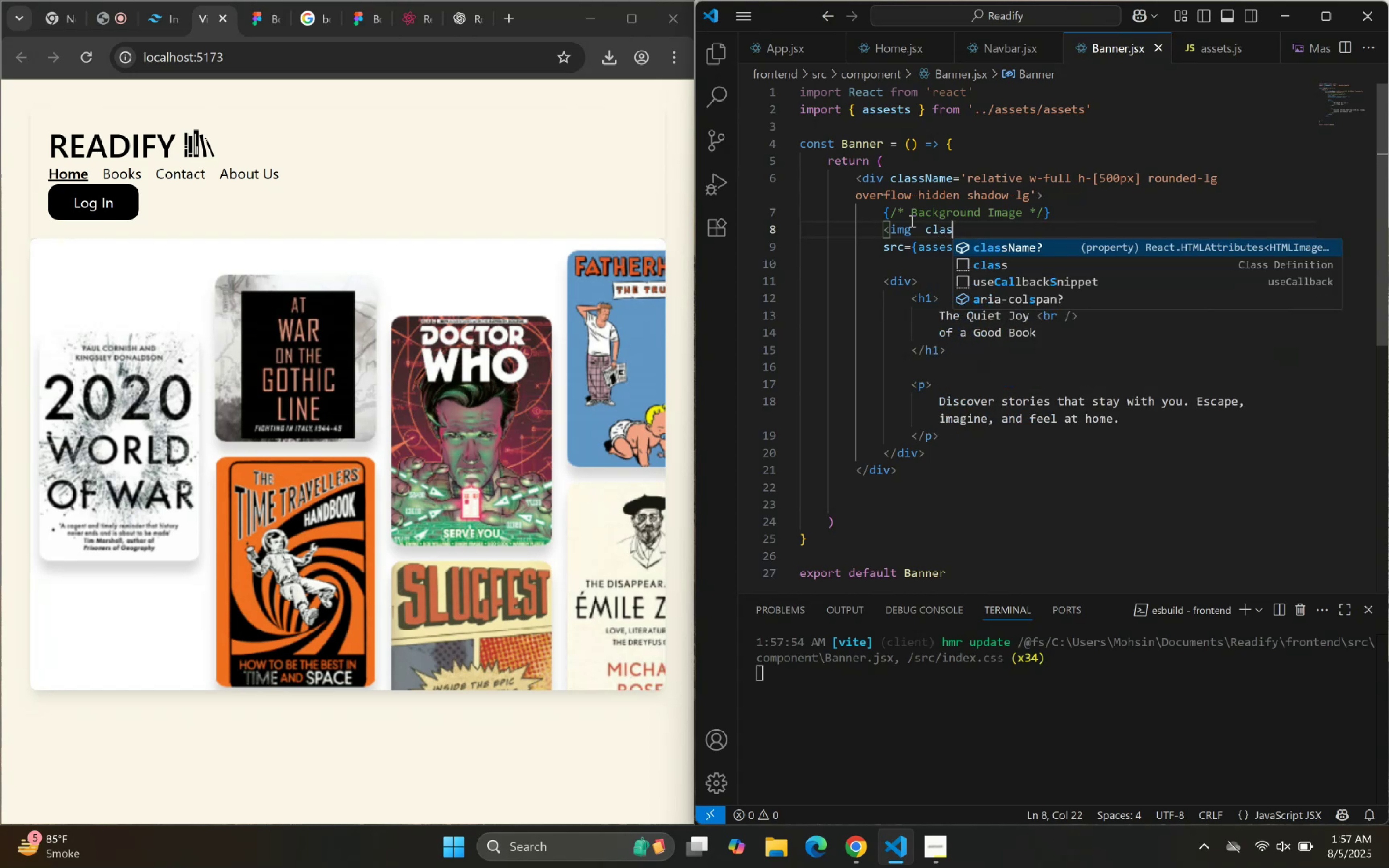 
key(Enter)
 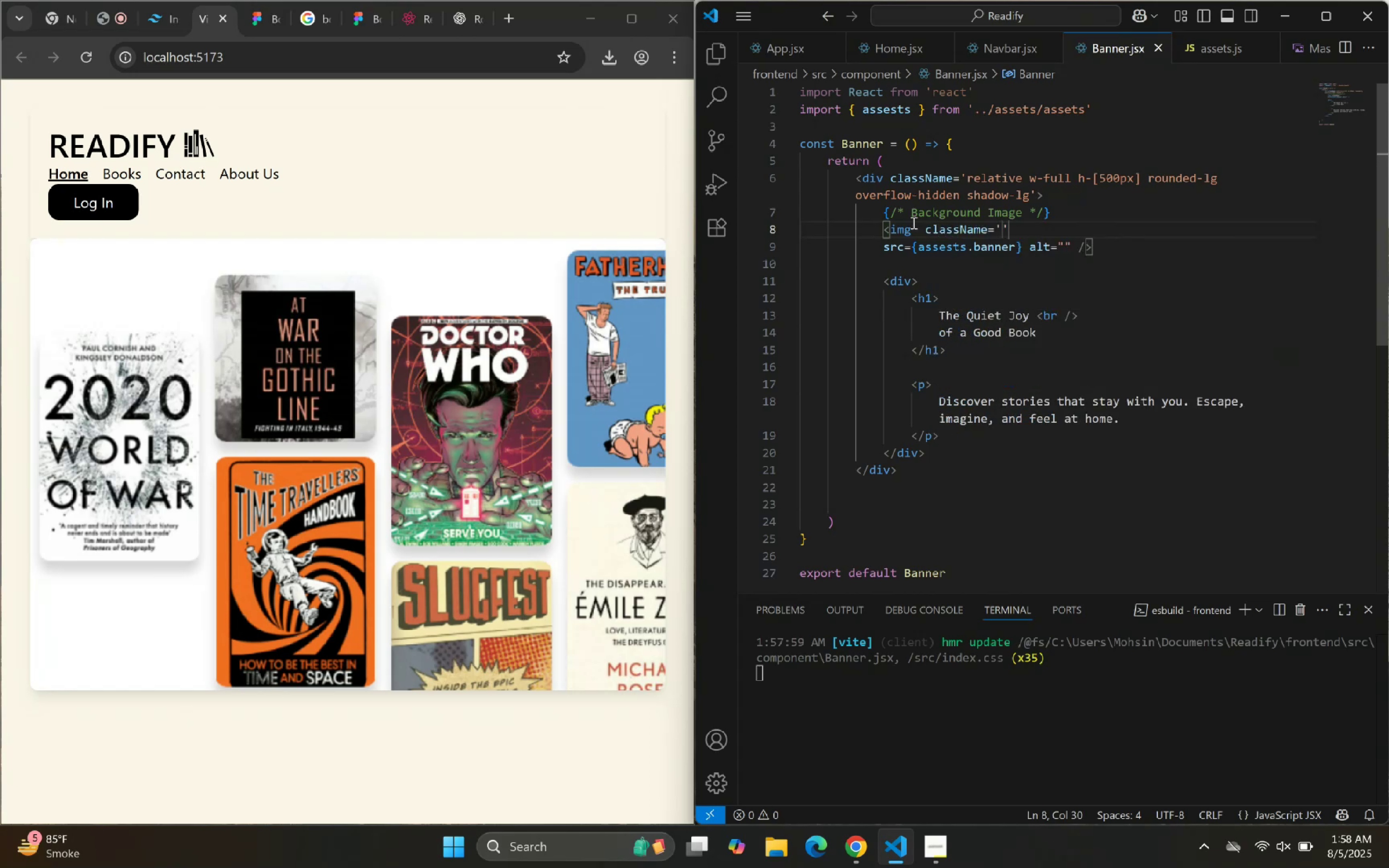 
type(absou)
key(Backspace)
type(lute inse)
 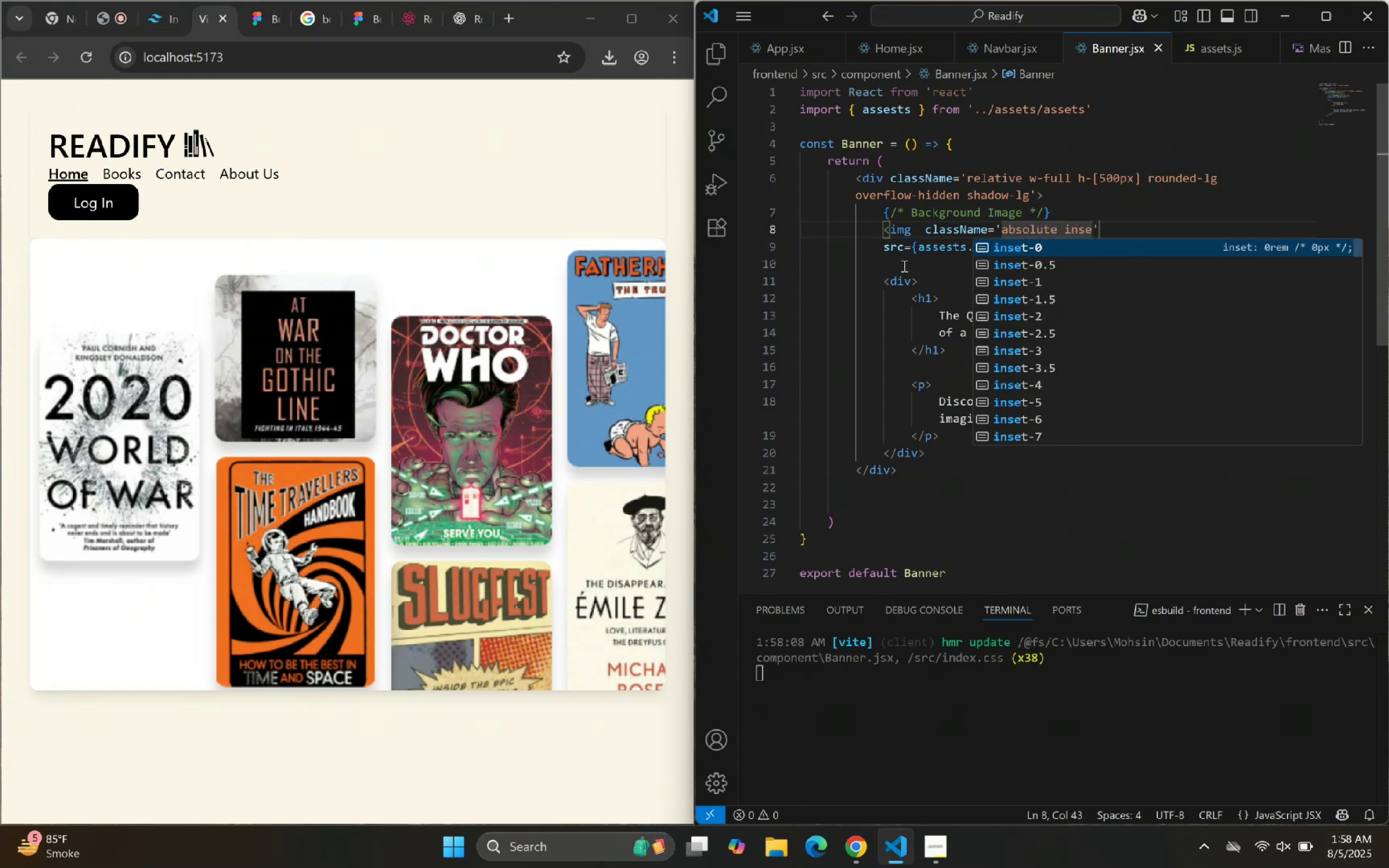 
key(Enter)
 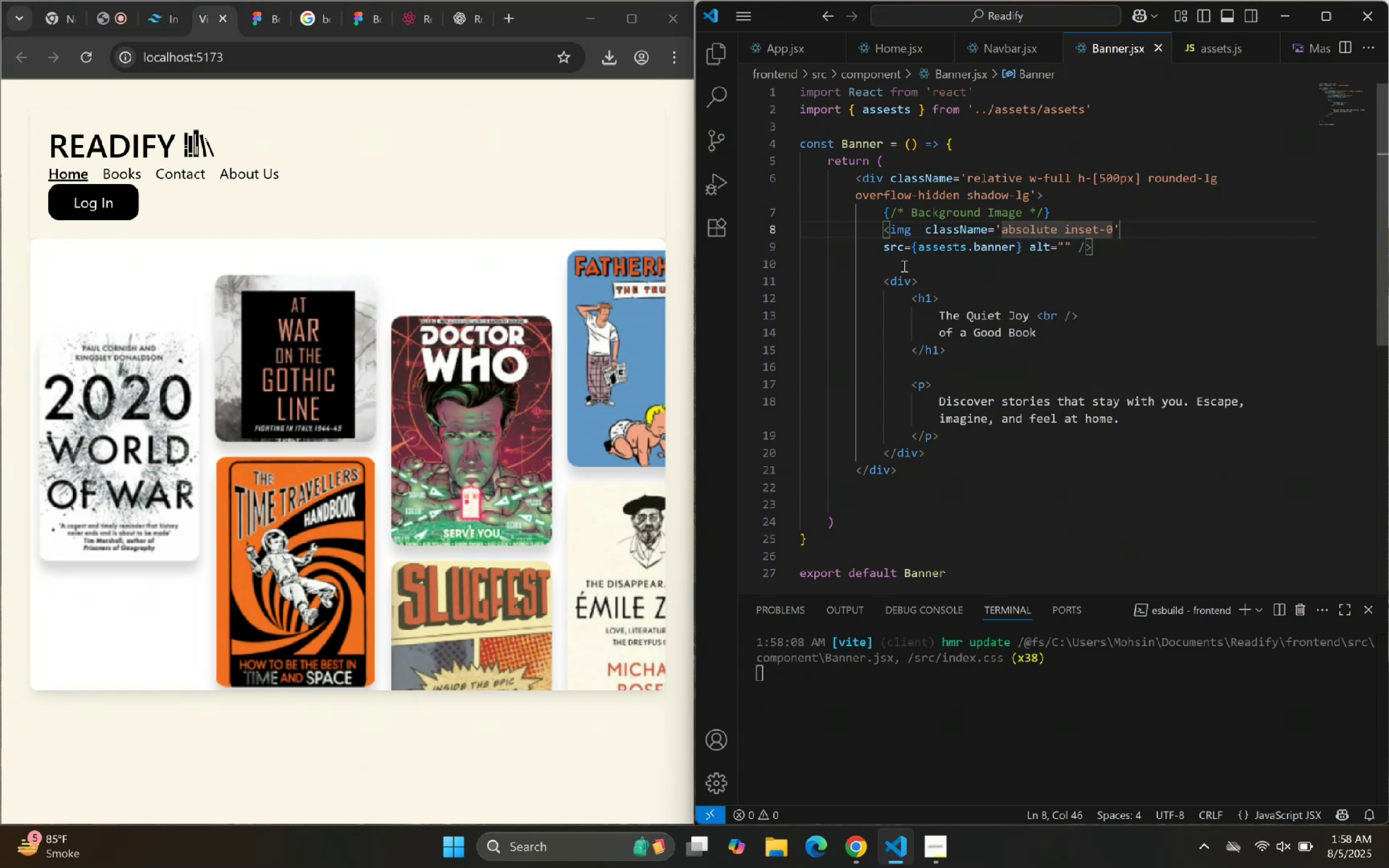 
type( w-full h-full)
 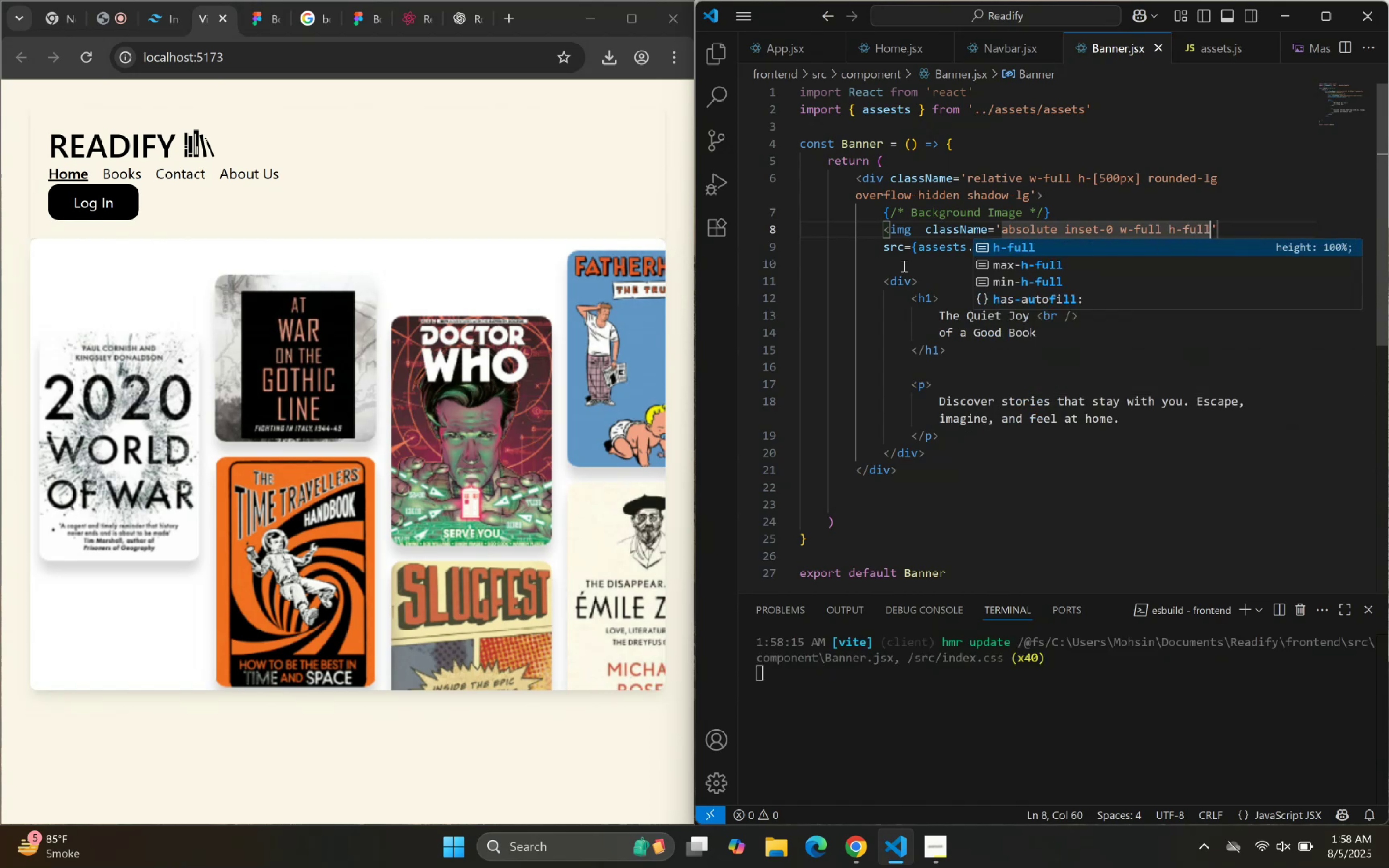 
key(ArrowRight)
 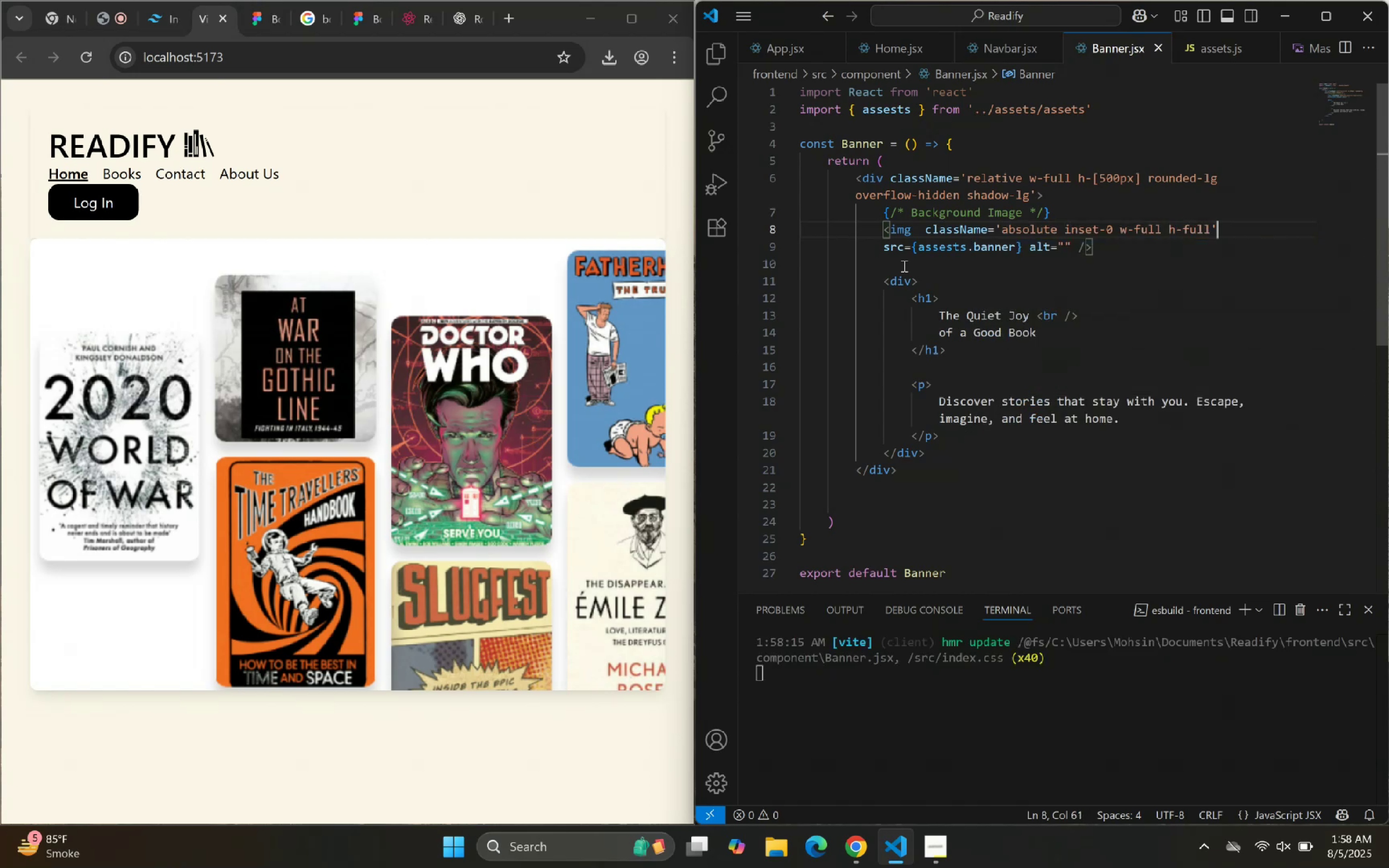 
key(ArrowDown)
 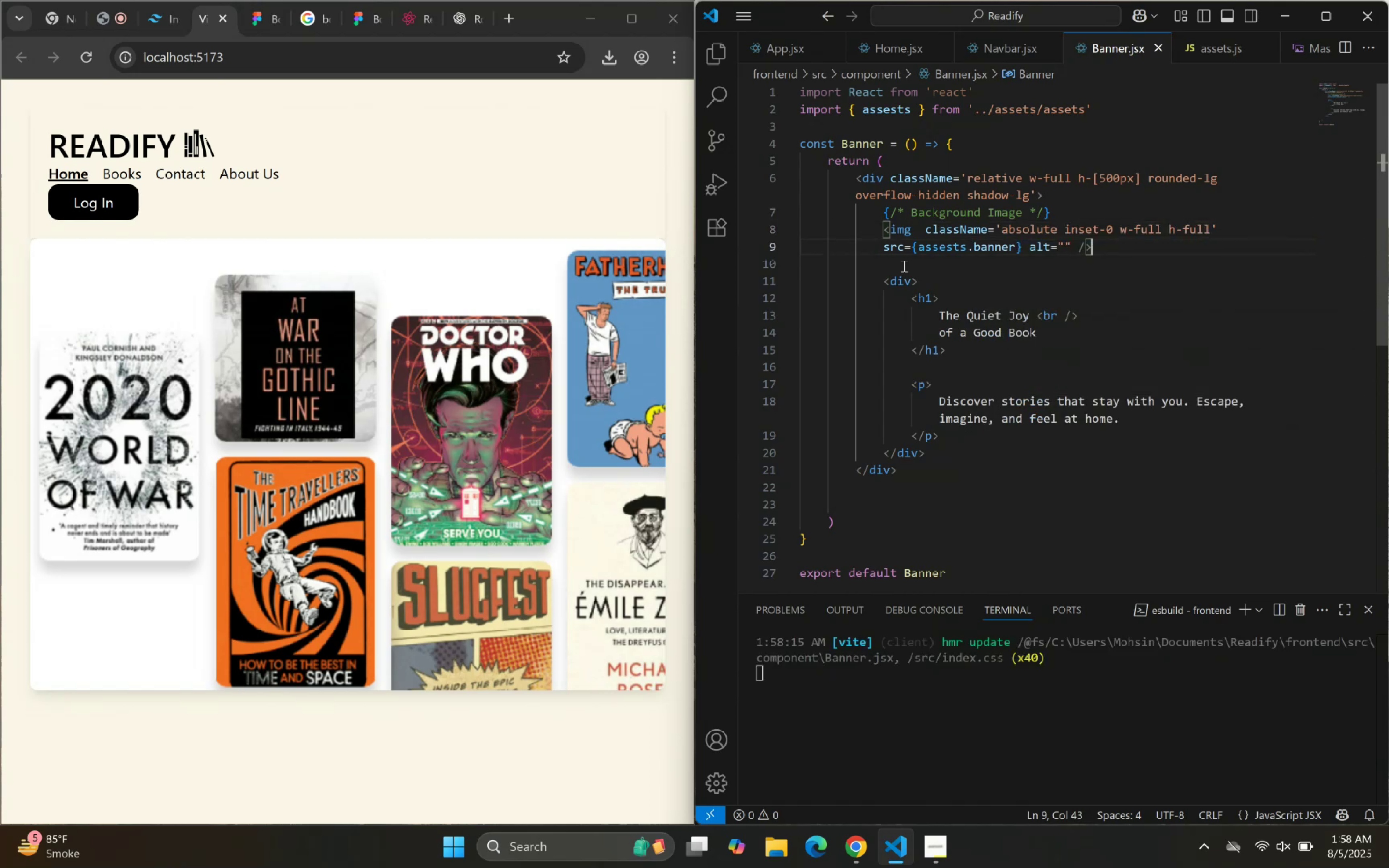 
key(ArrowDown)
 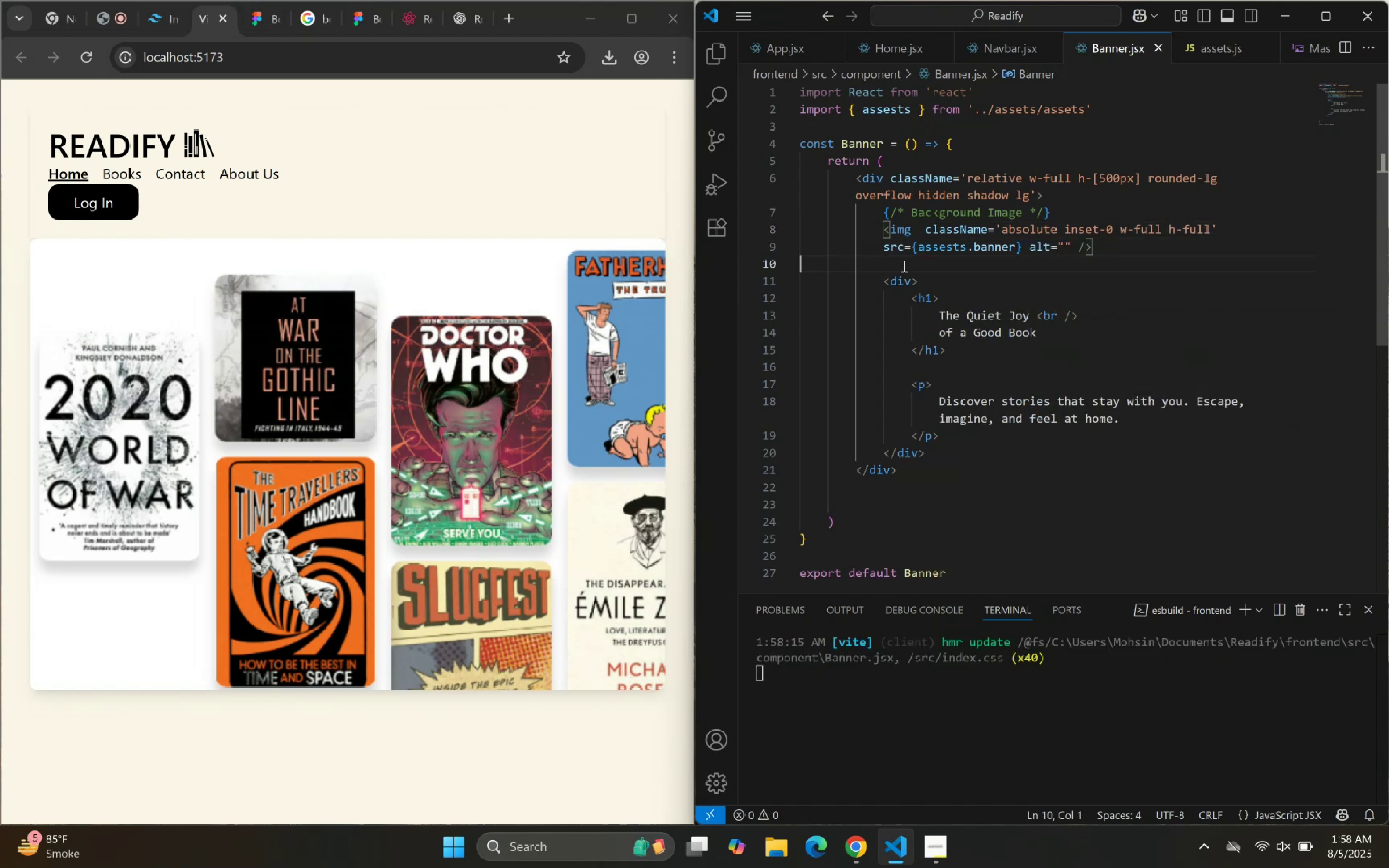 
key(ArrowDown)
 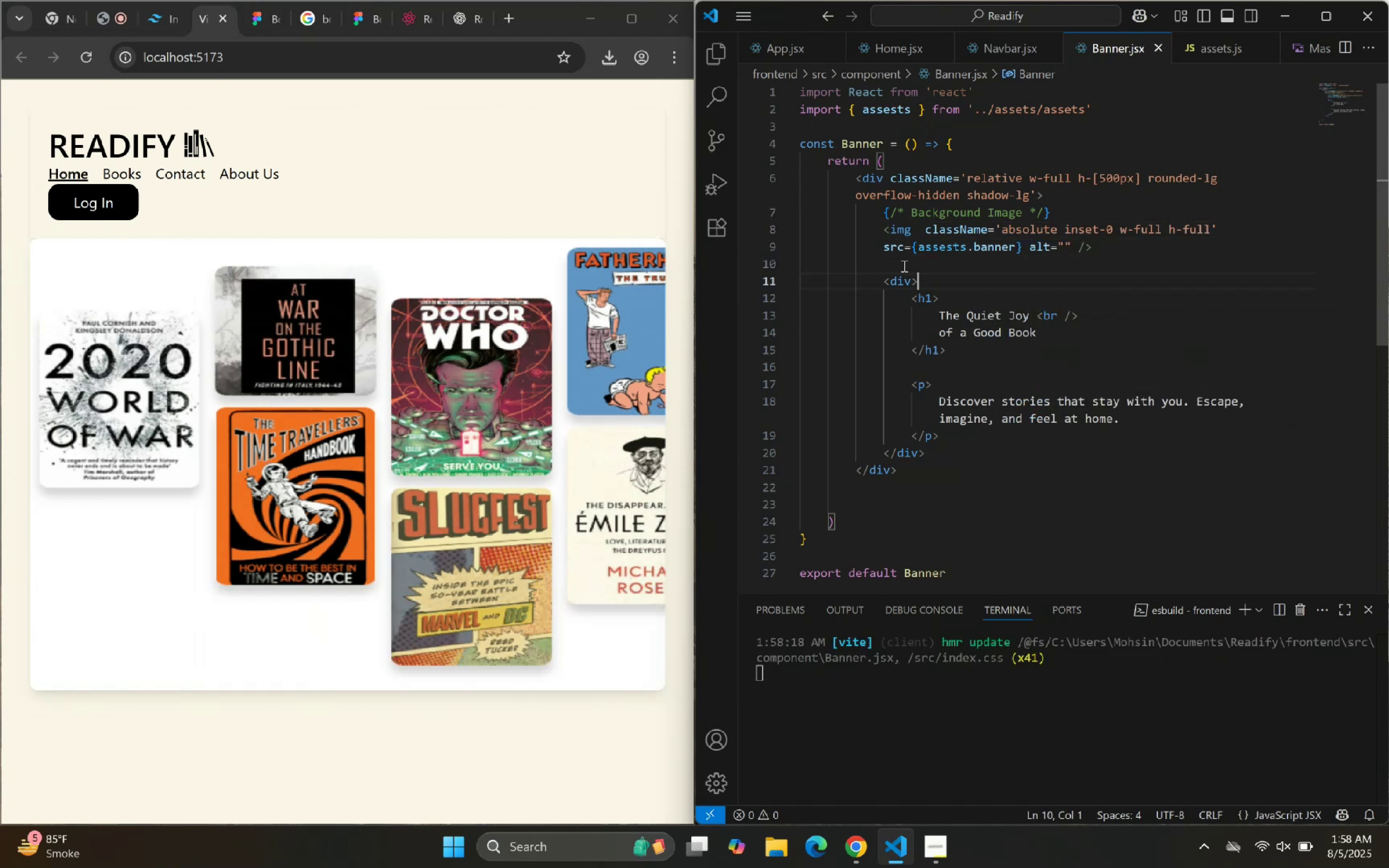 
key(ArrowDown)
 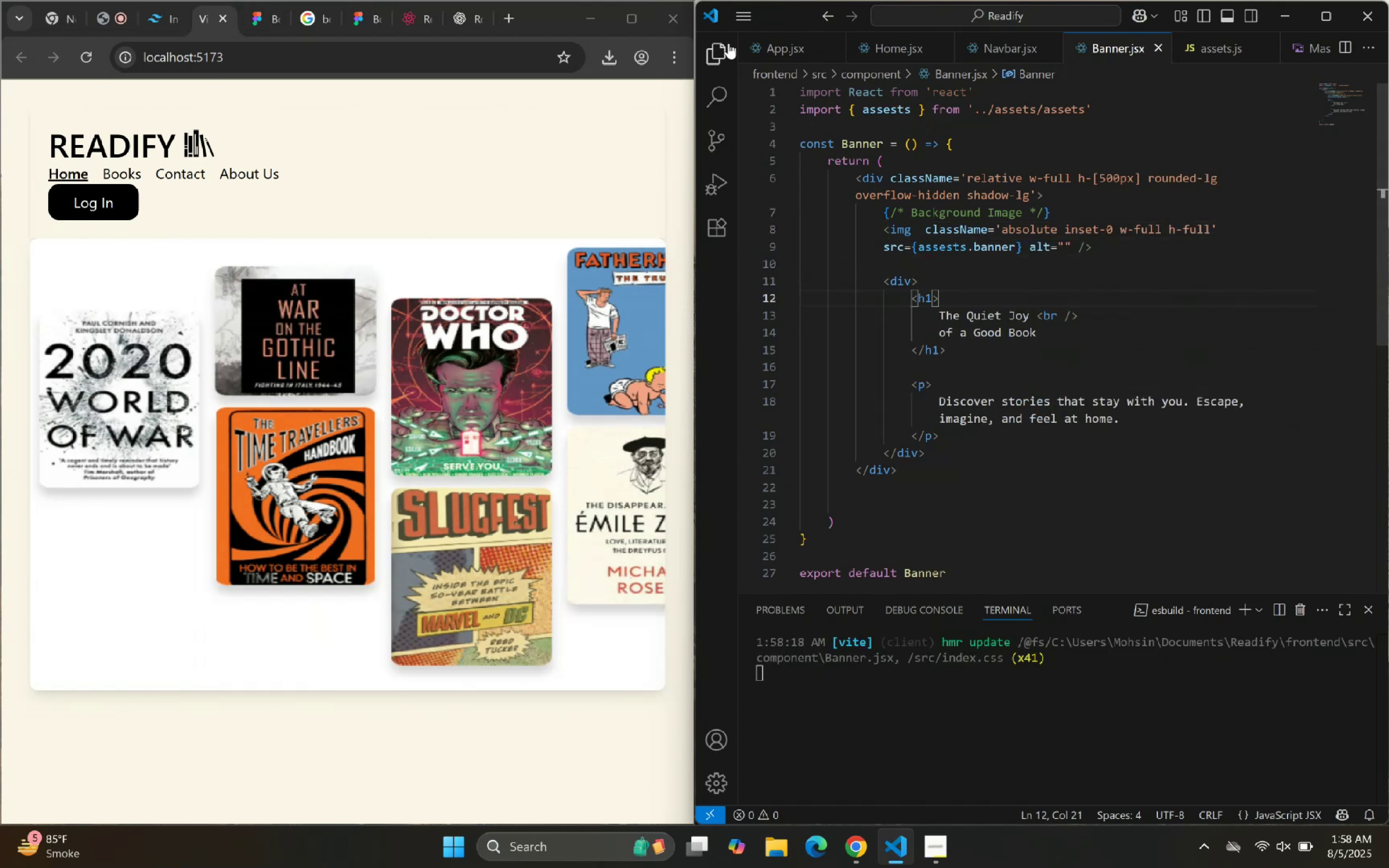 
left_click([620, 13])
 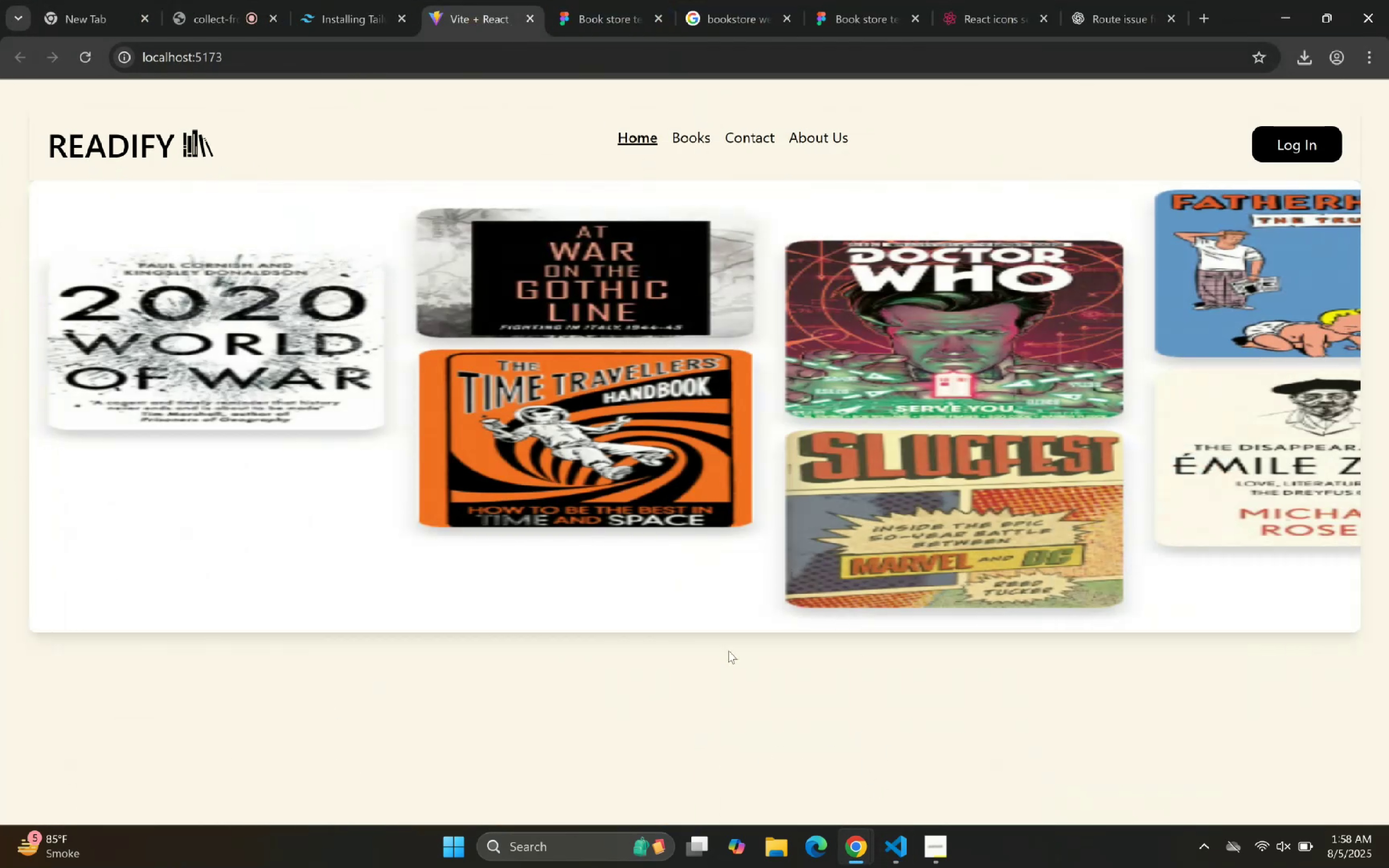 
left_click([892, 855])
 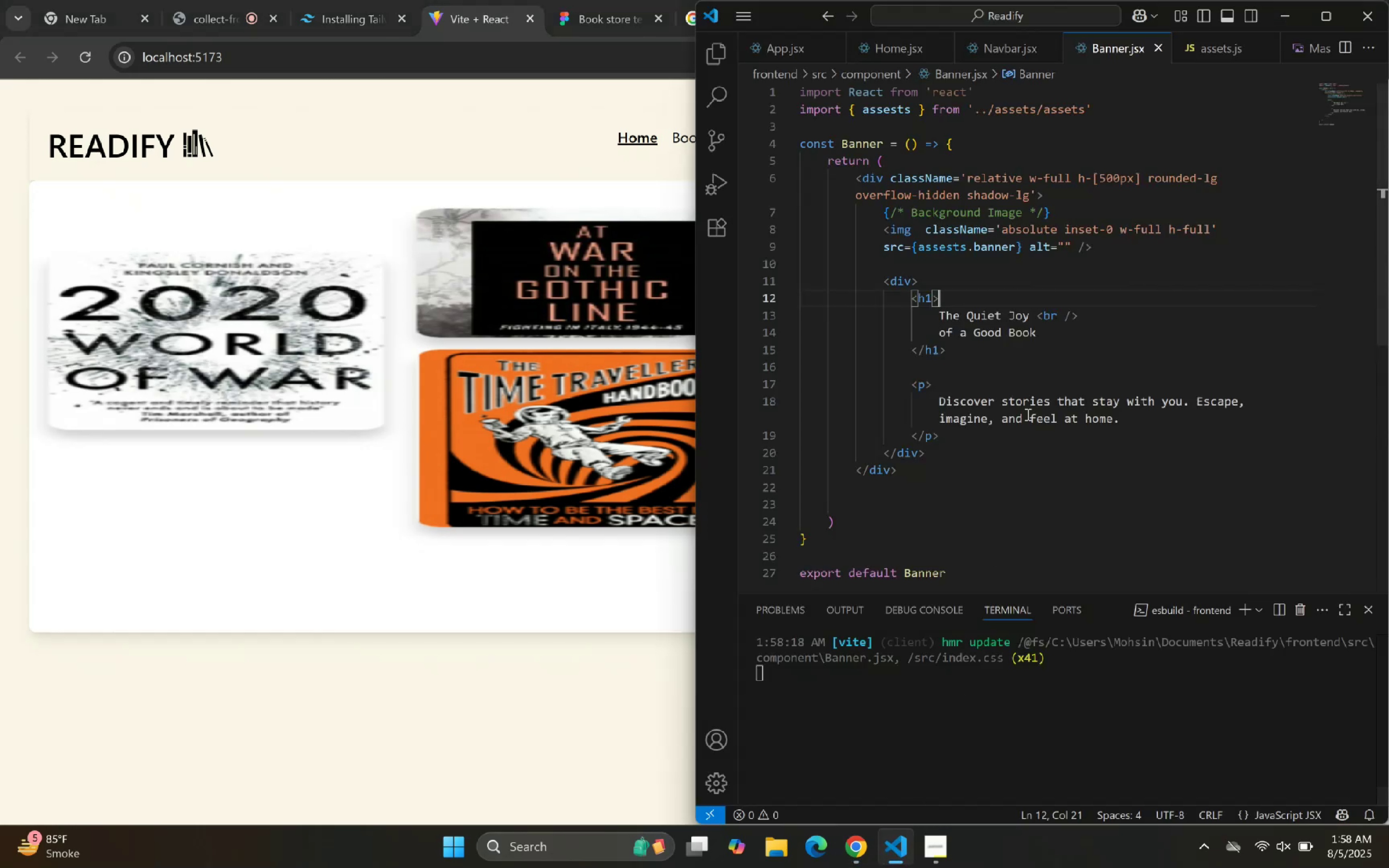 
double_click([1029, 399])
 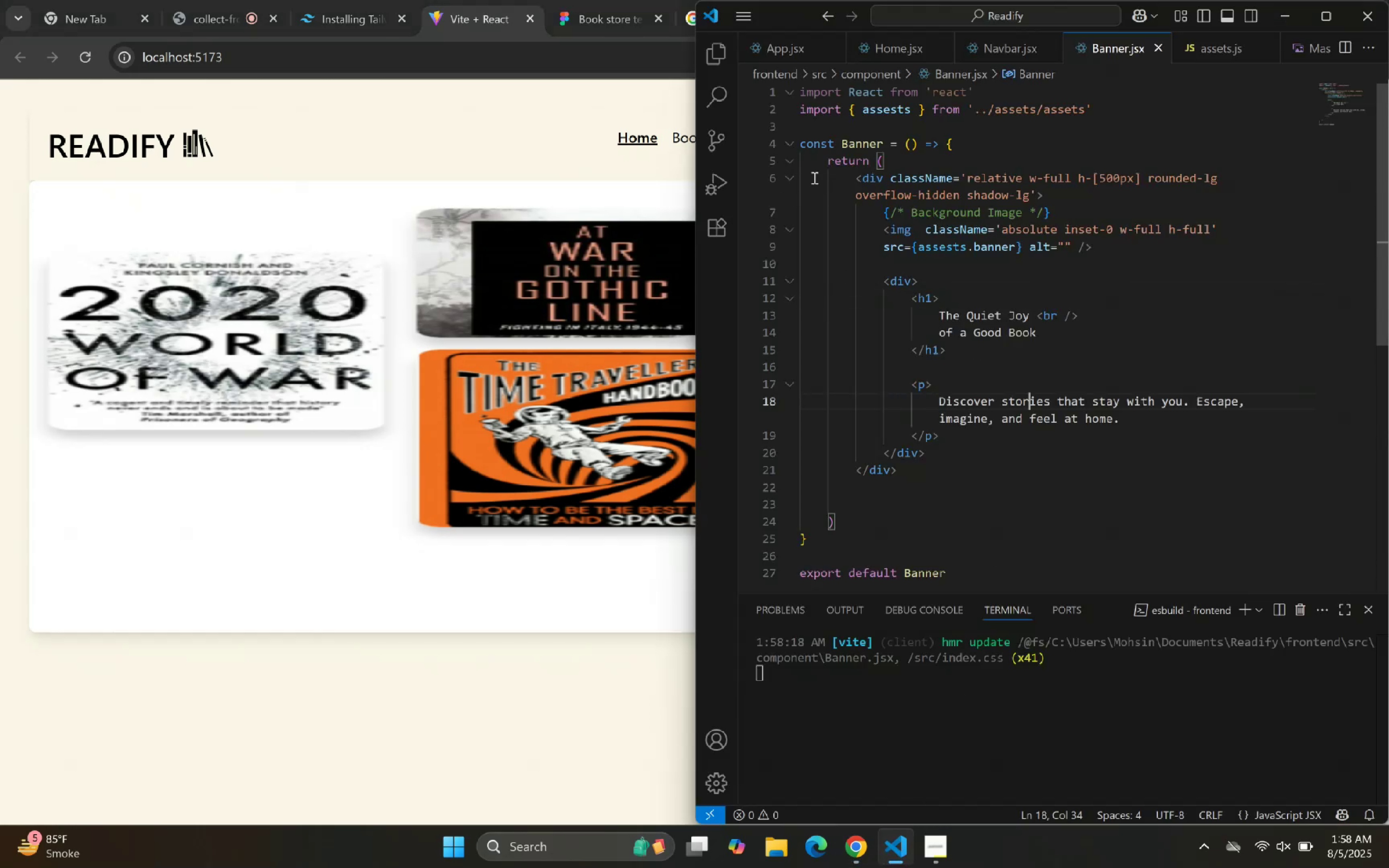 
left_click([789, 183])
 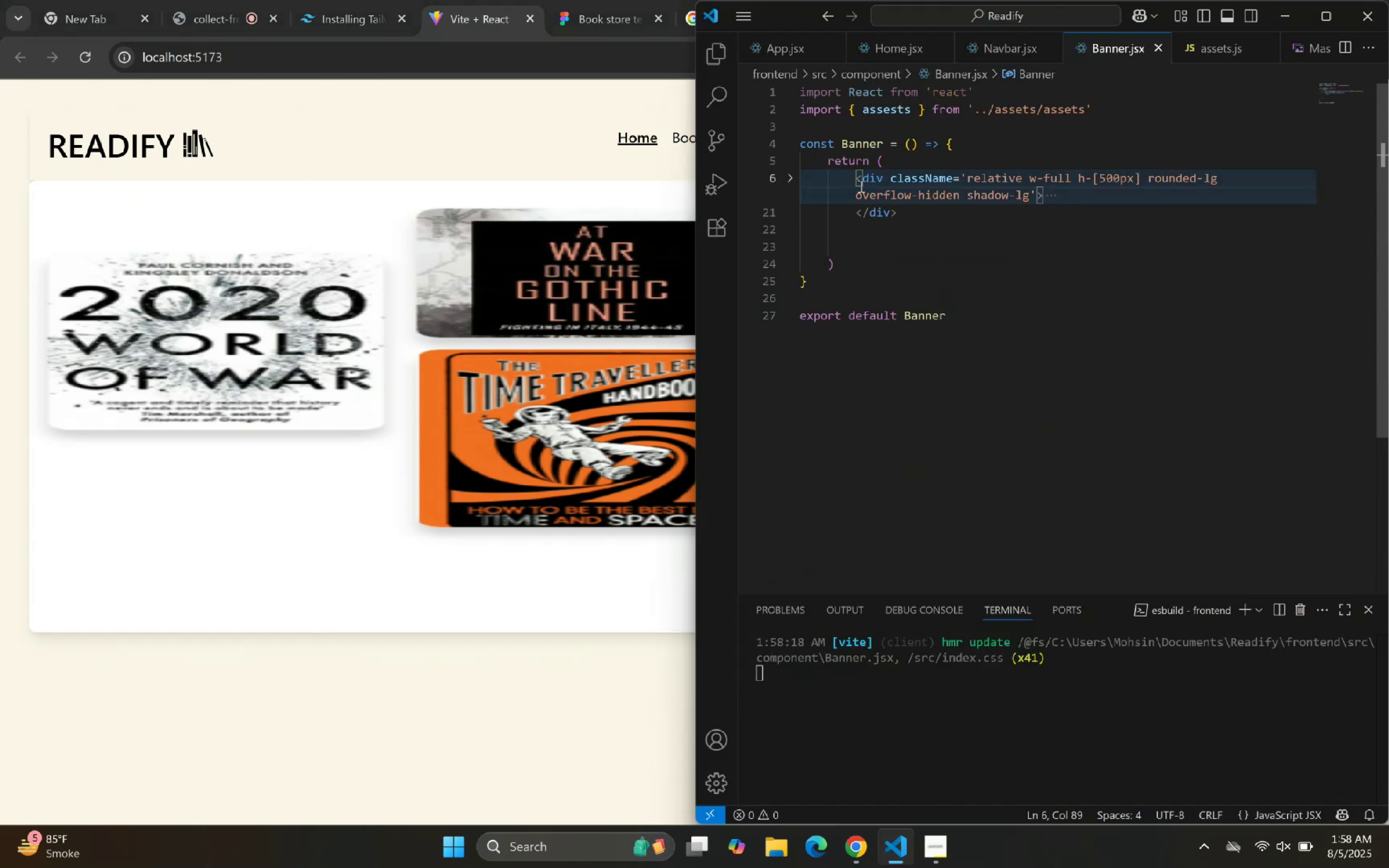 
left_click_drag(start_coordinate=[857, 181], to_coordinate=[901, 213])
 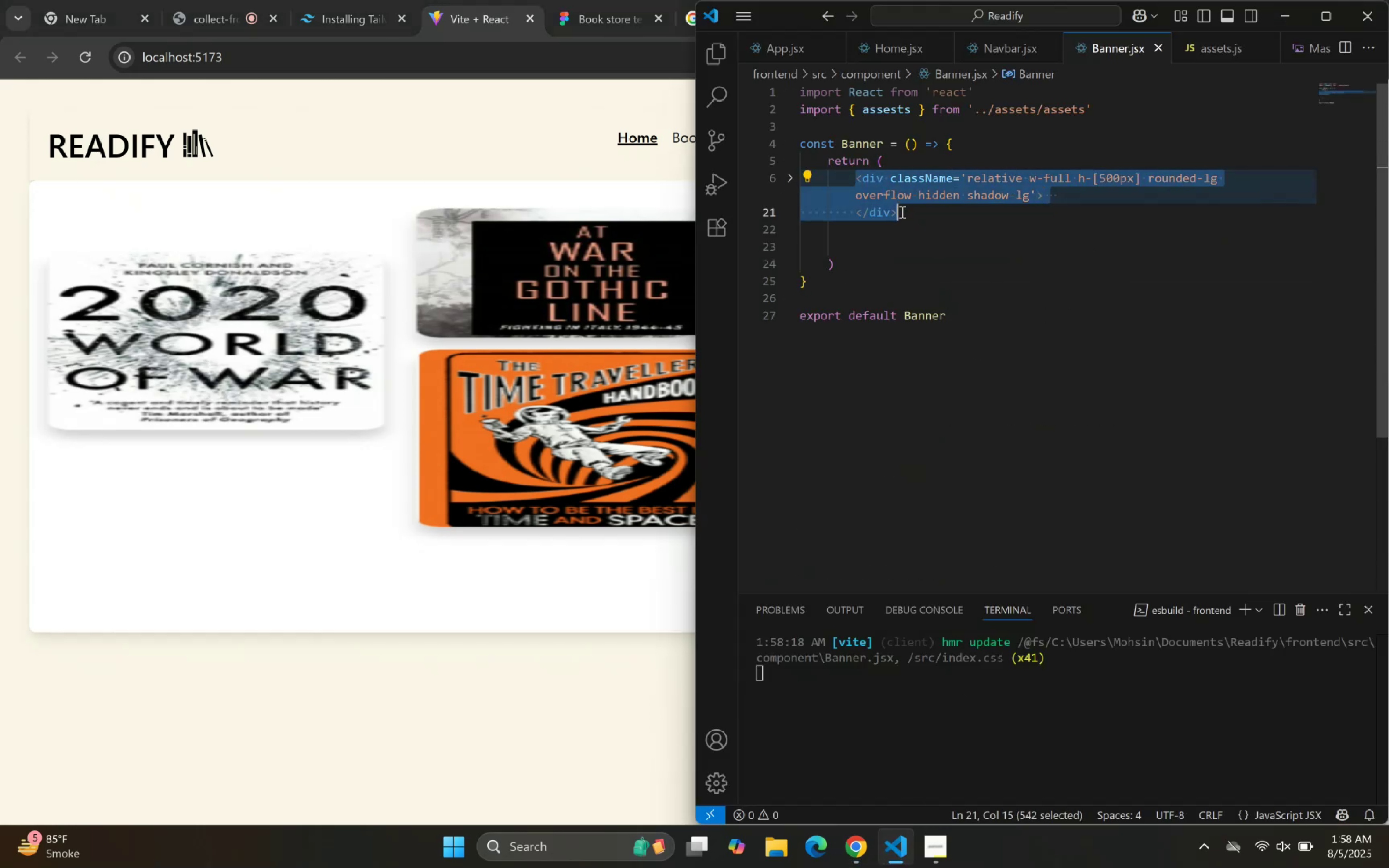 
key(Control+C)
 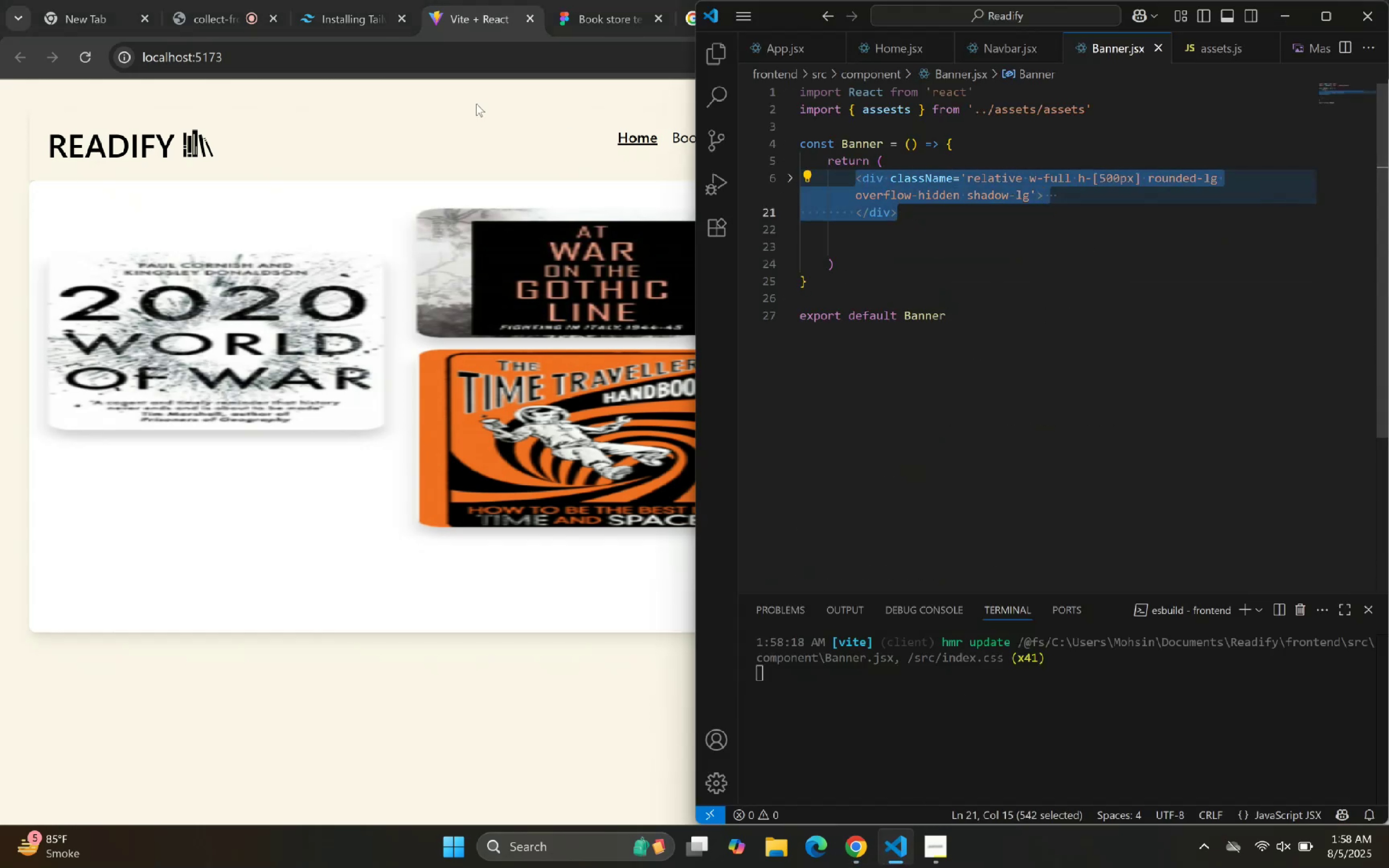 
key(Control+C)
 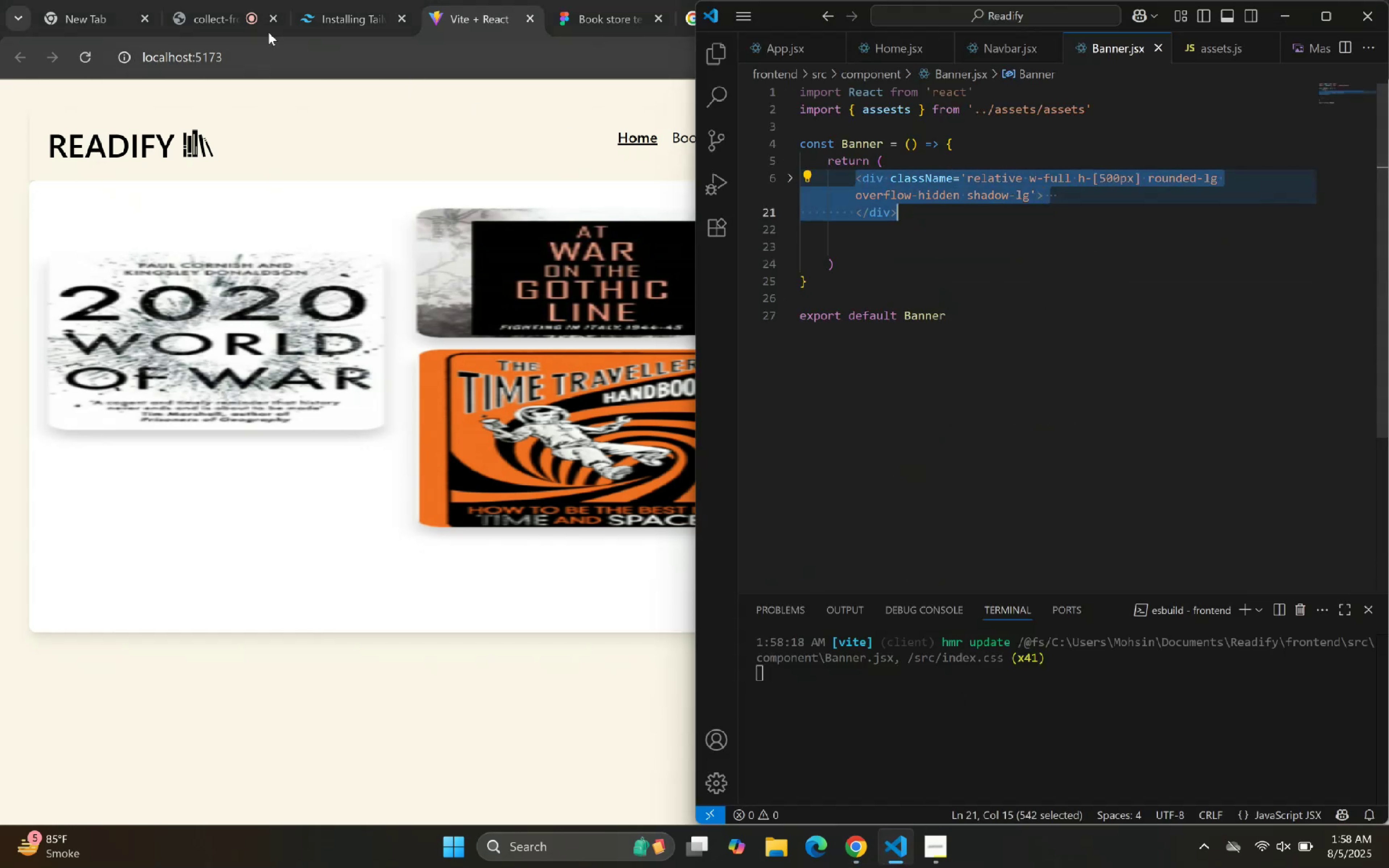 
key(Control+C)
 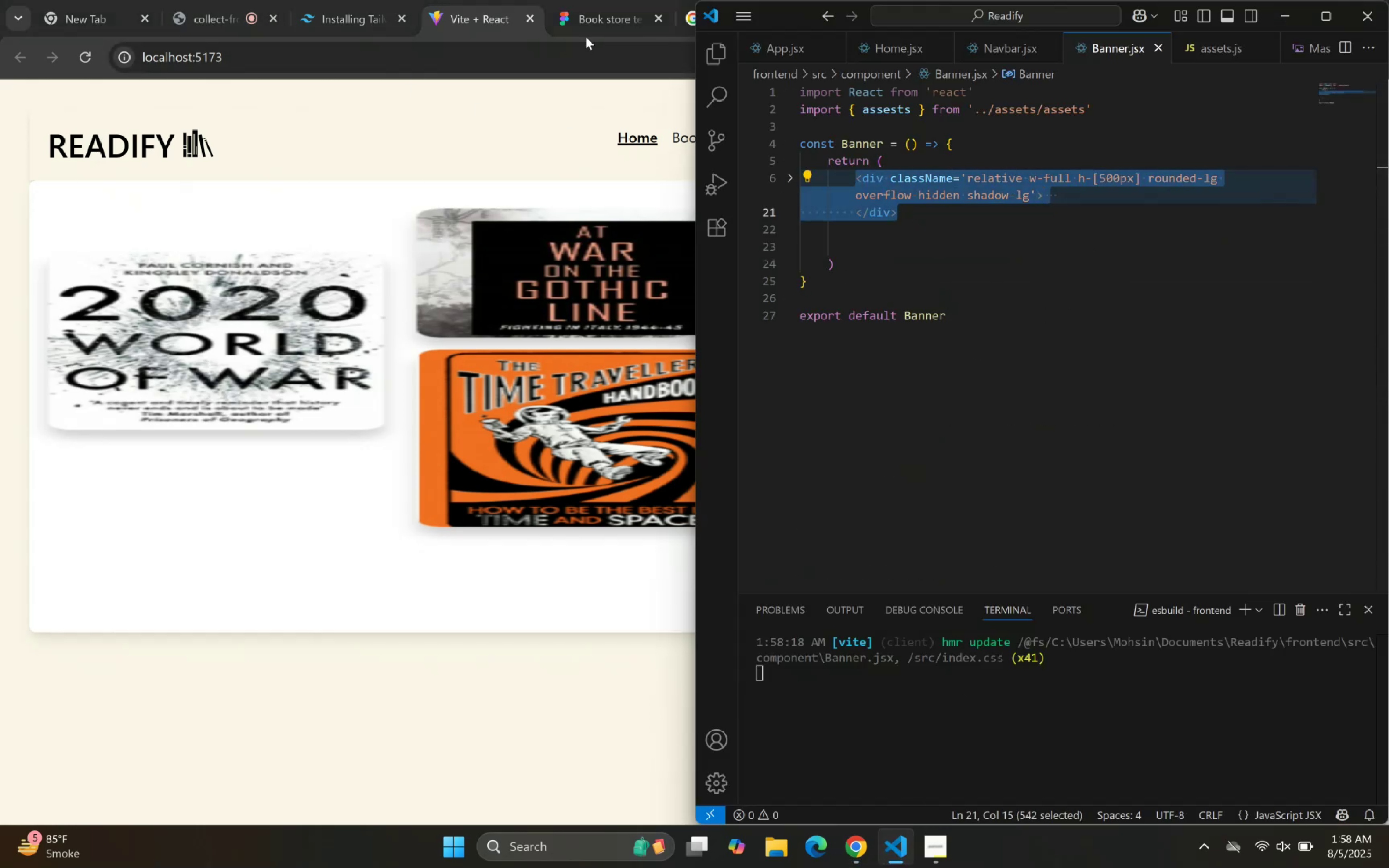 
left_click([590, 22])
 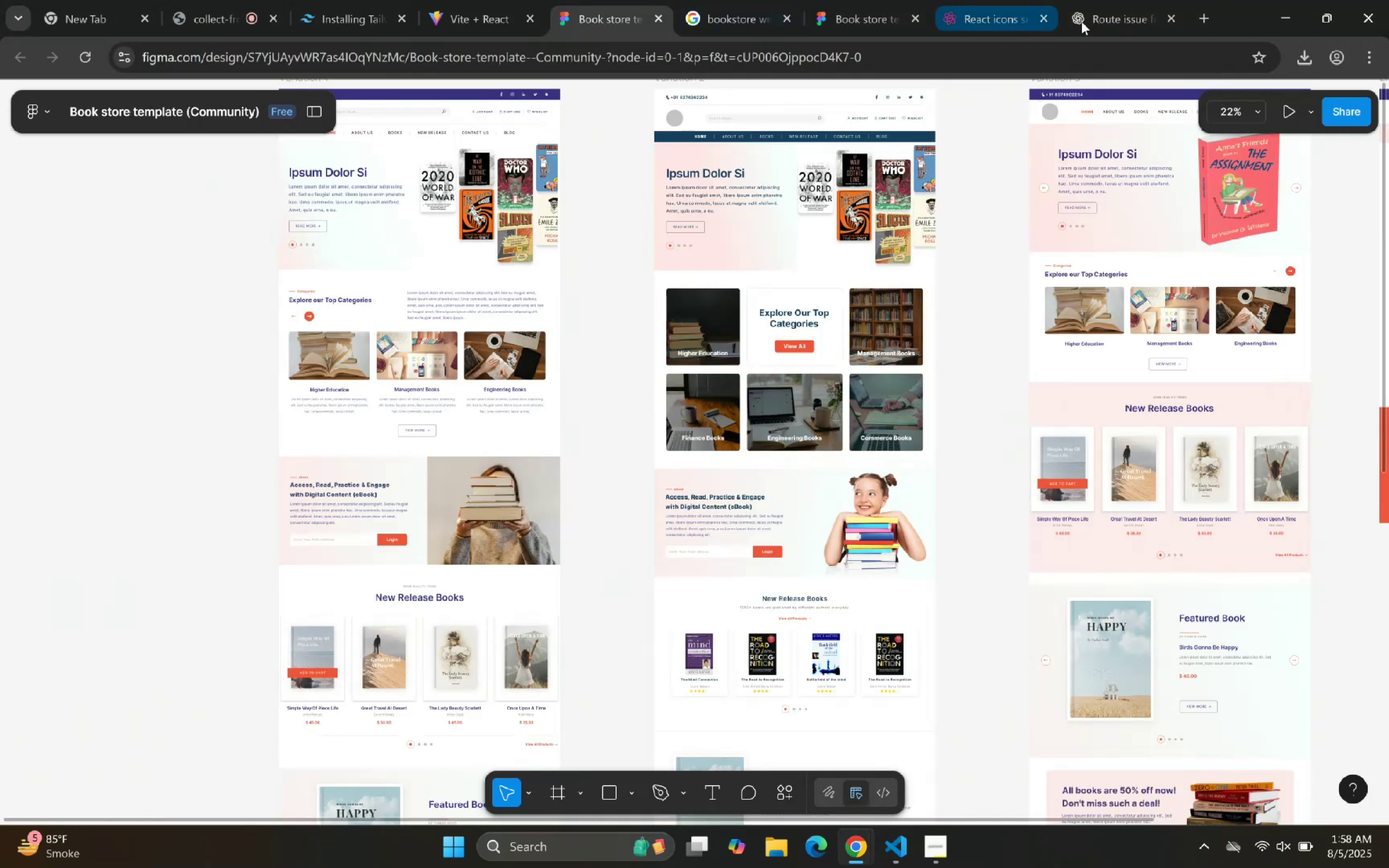 
left_click([1113, 19])
 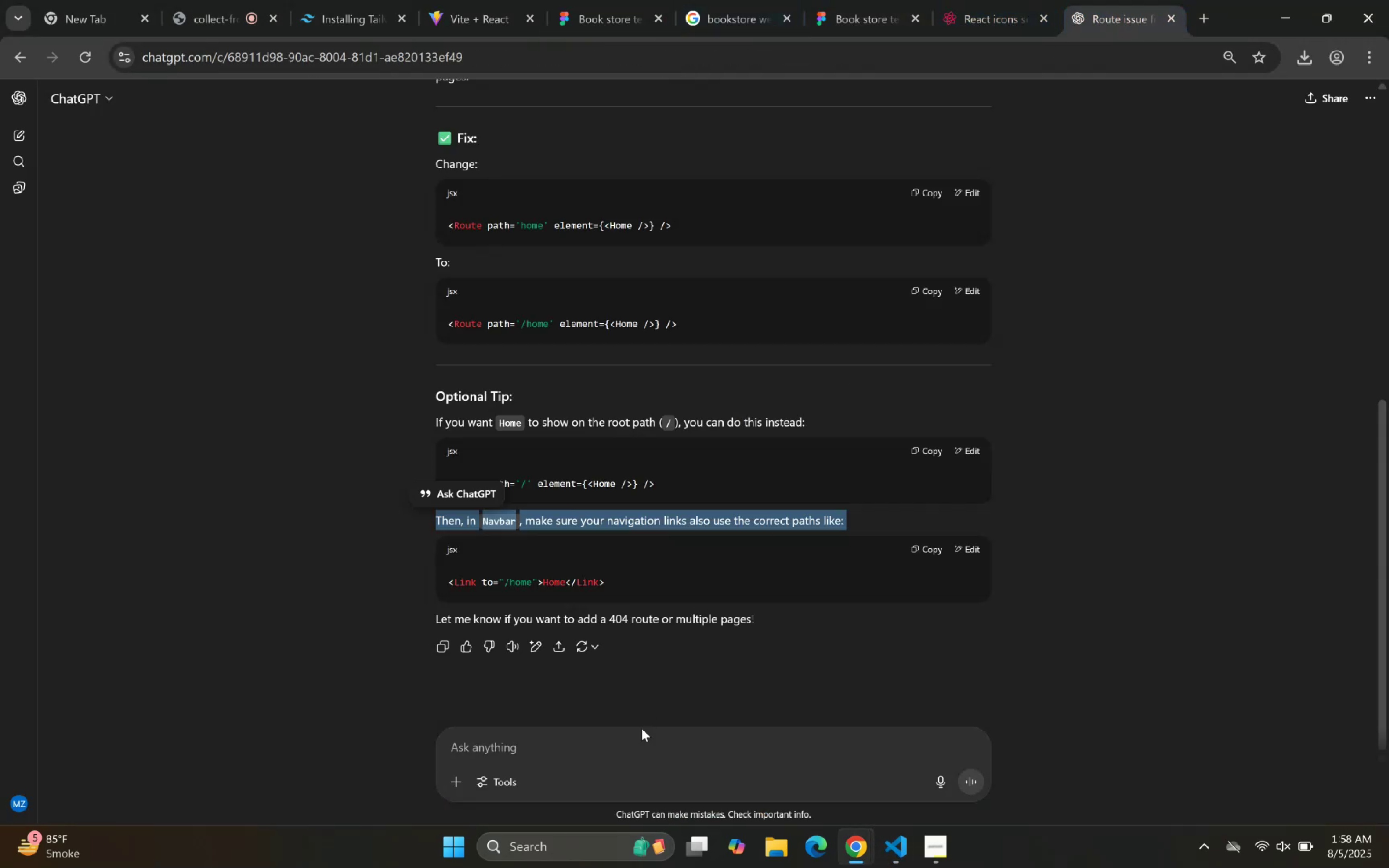 
type(Slightly fix tawild)
key(Backspace)
type(wind to display text ver the image: )
 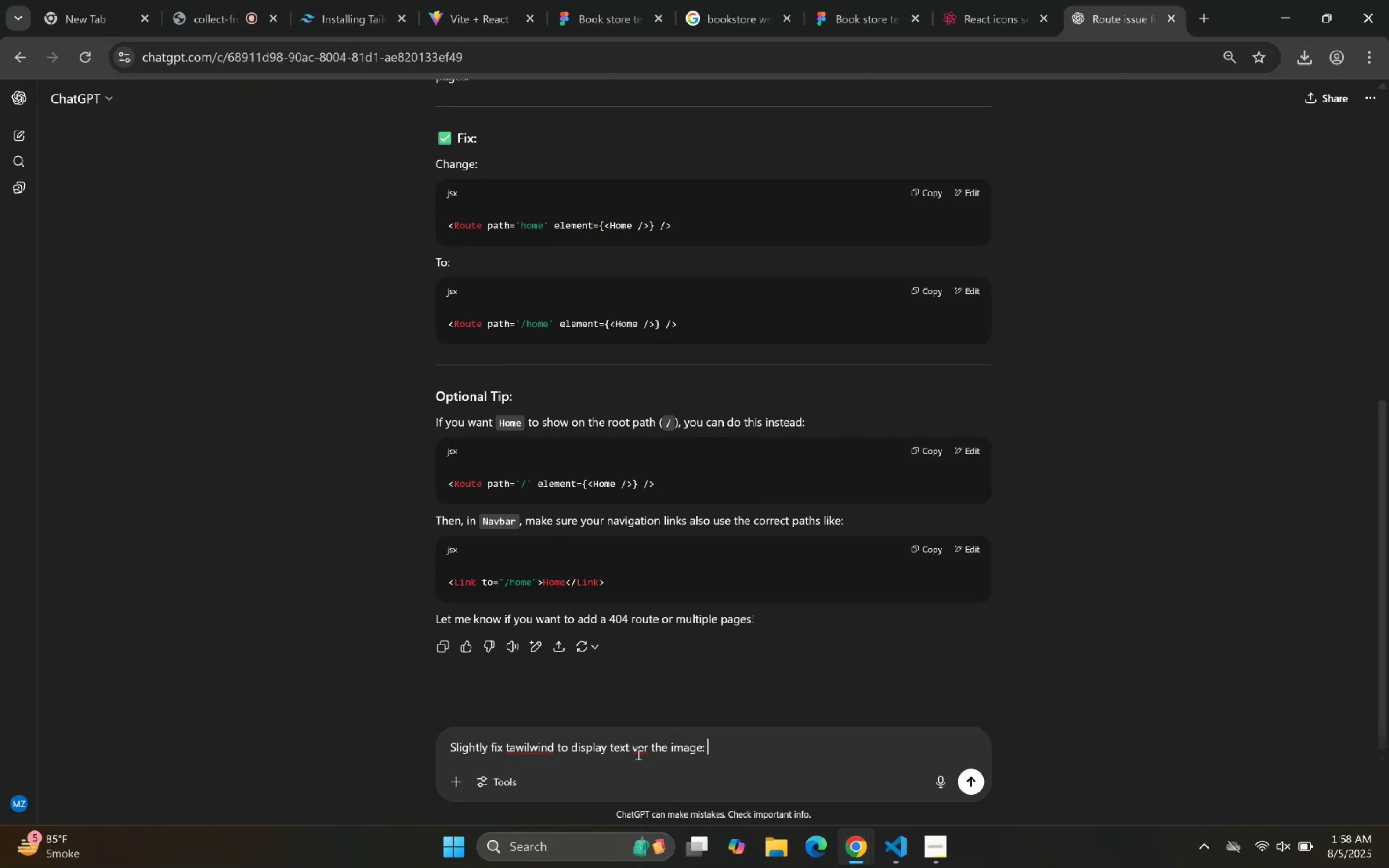 
key(Control+ControlLeft)
 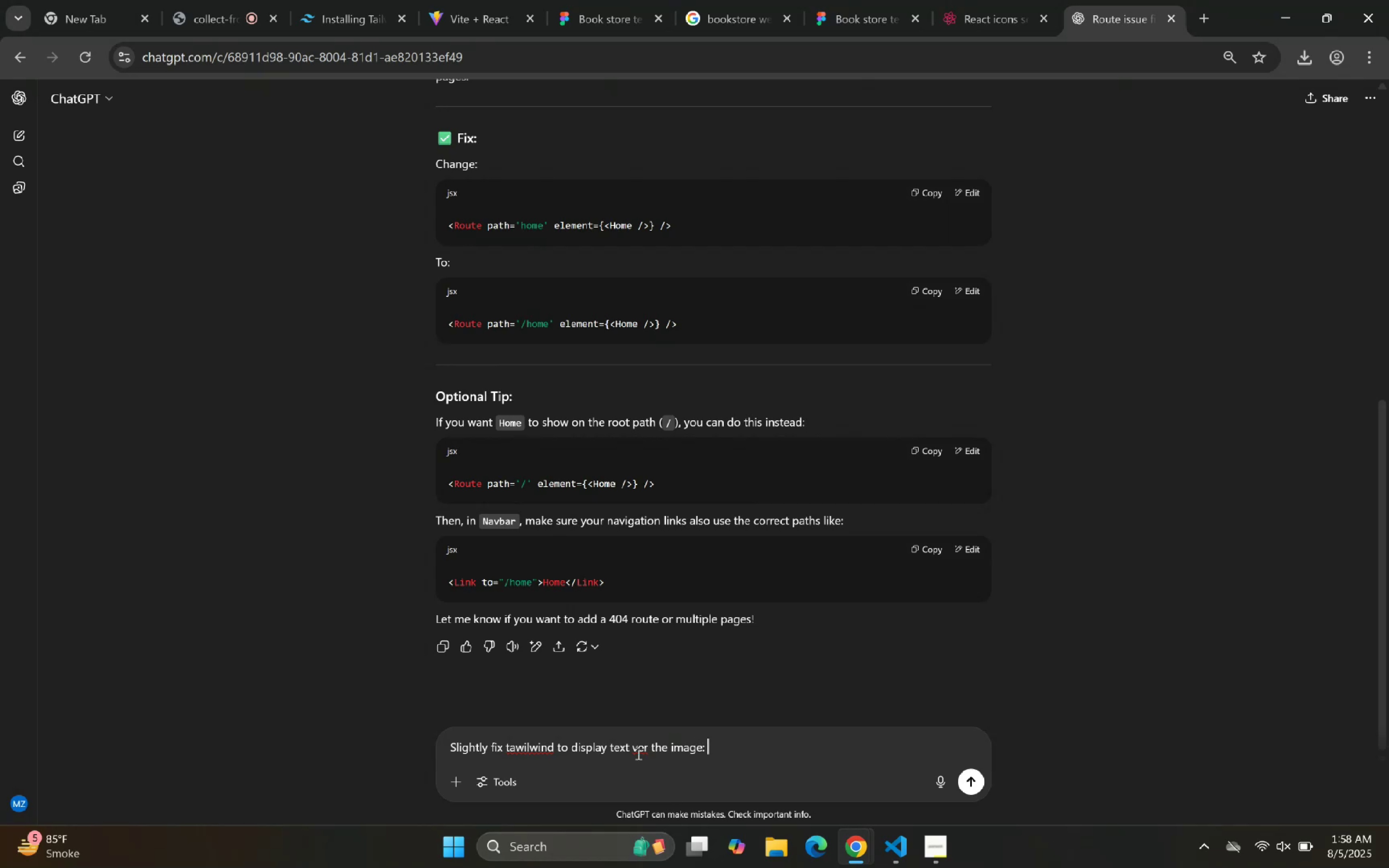 
key(Control+V)
 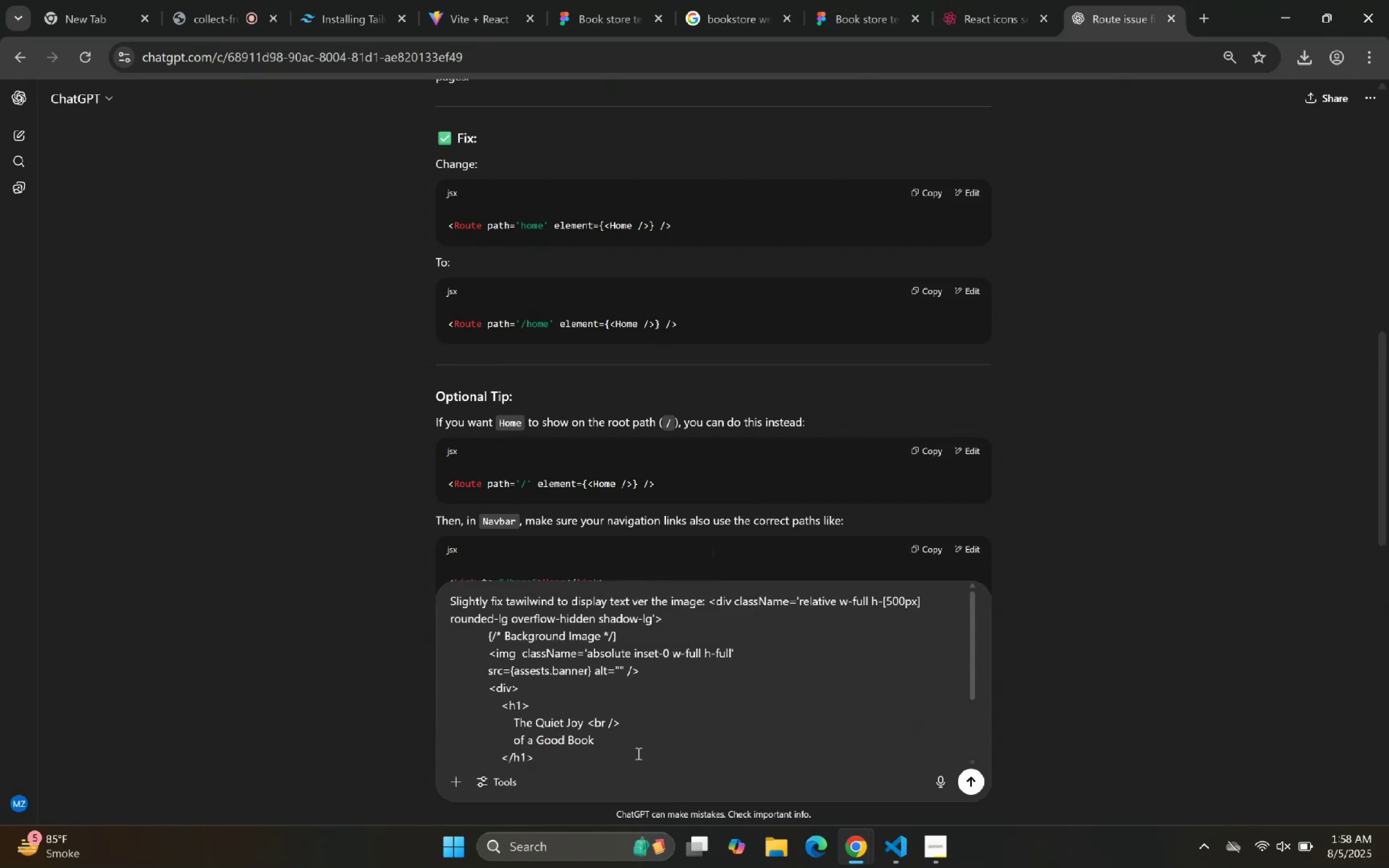 
key(Enter)
 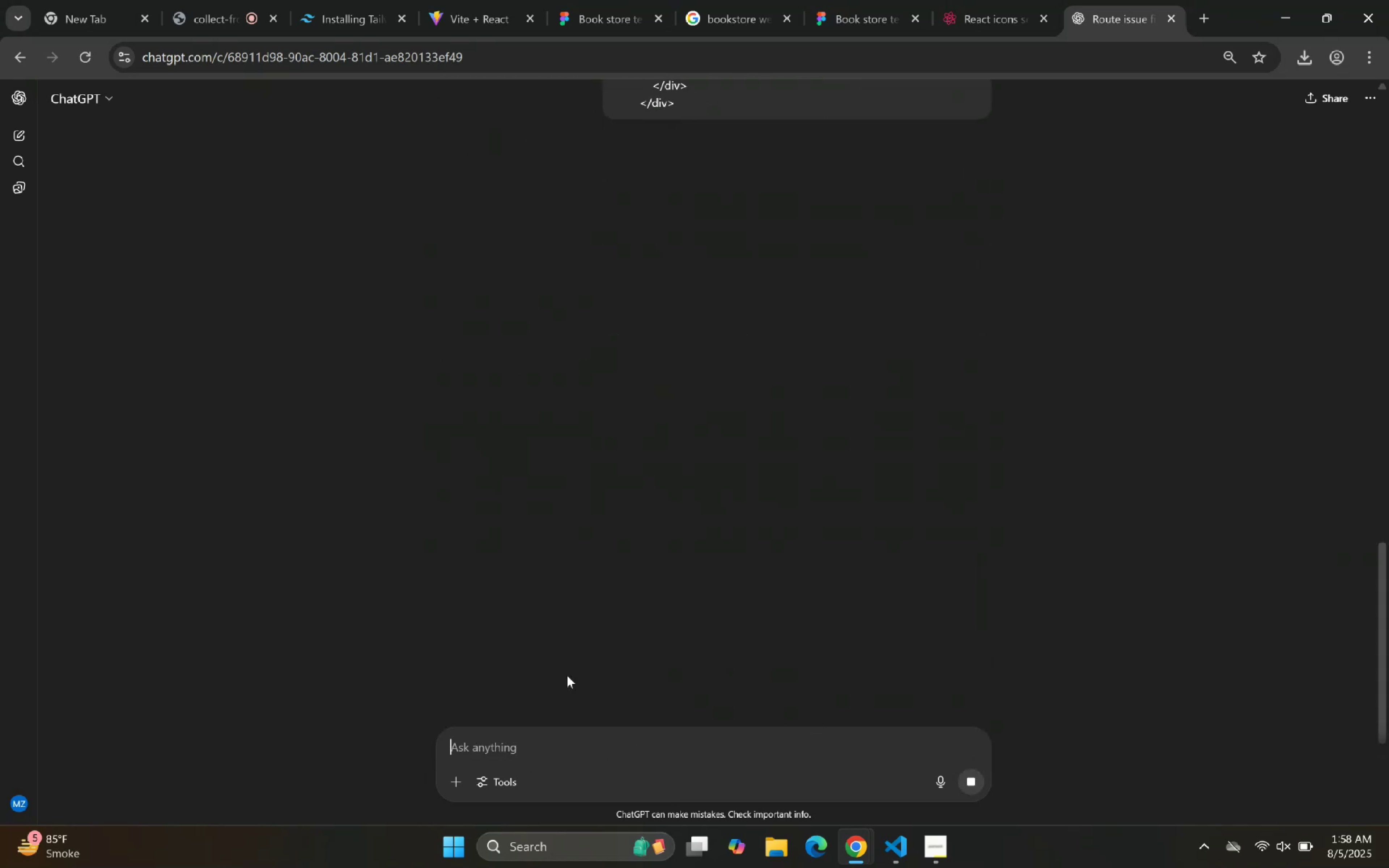 
scroll: coordinate [523, 500], scroll_direction: up, amount: 7.0
 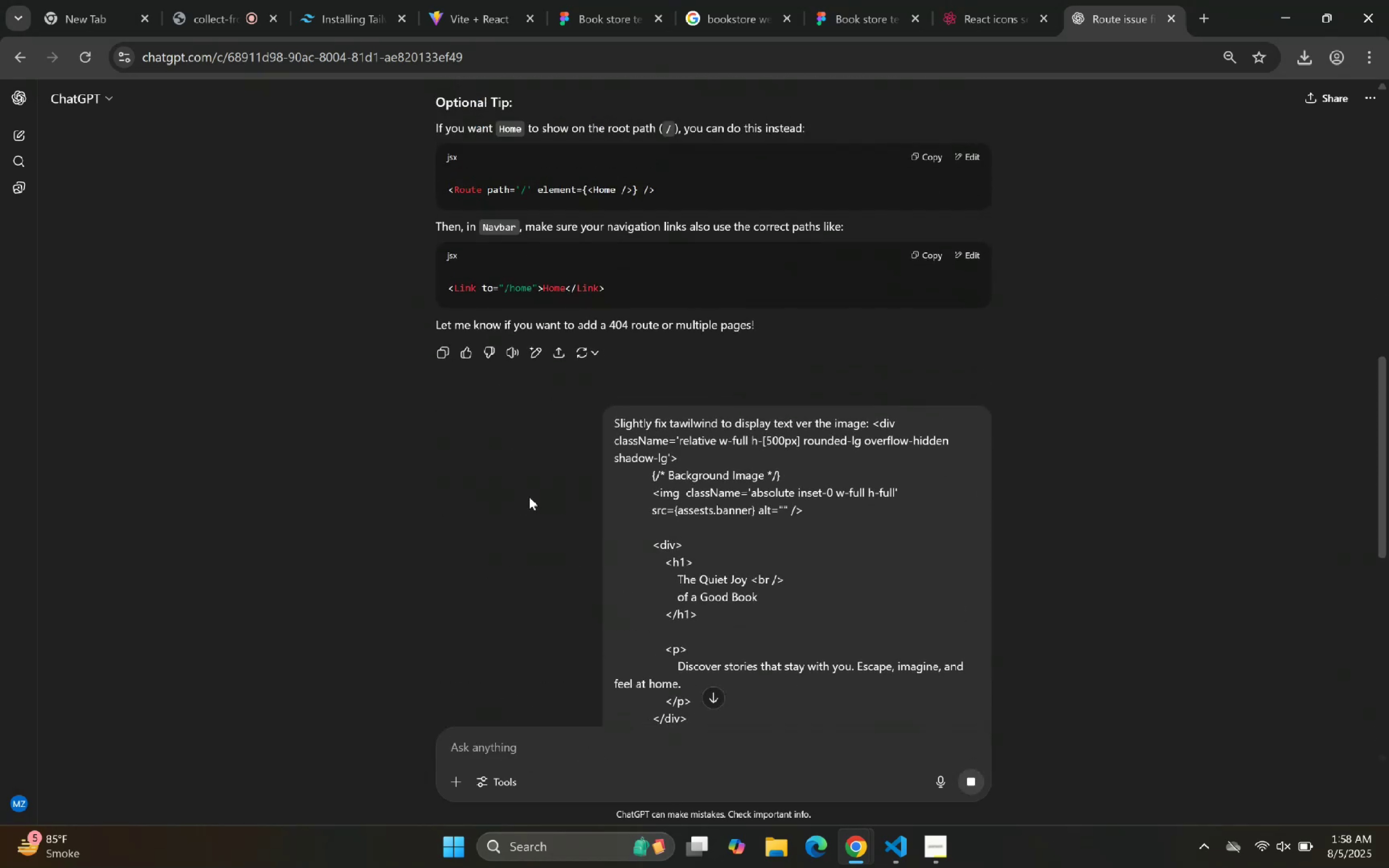 
scroll: coordinate [536, 501], scroll_direction: down, amount: 3.0
 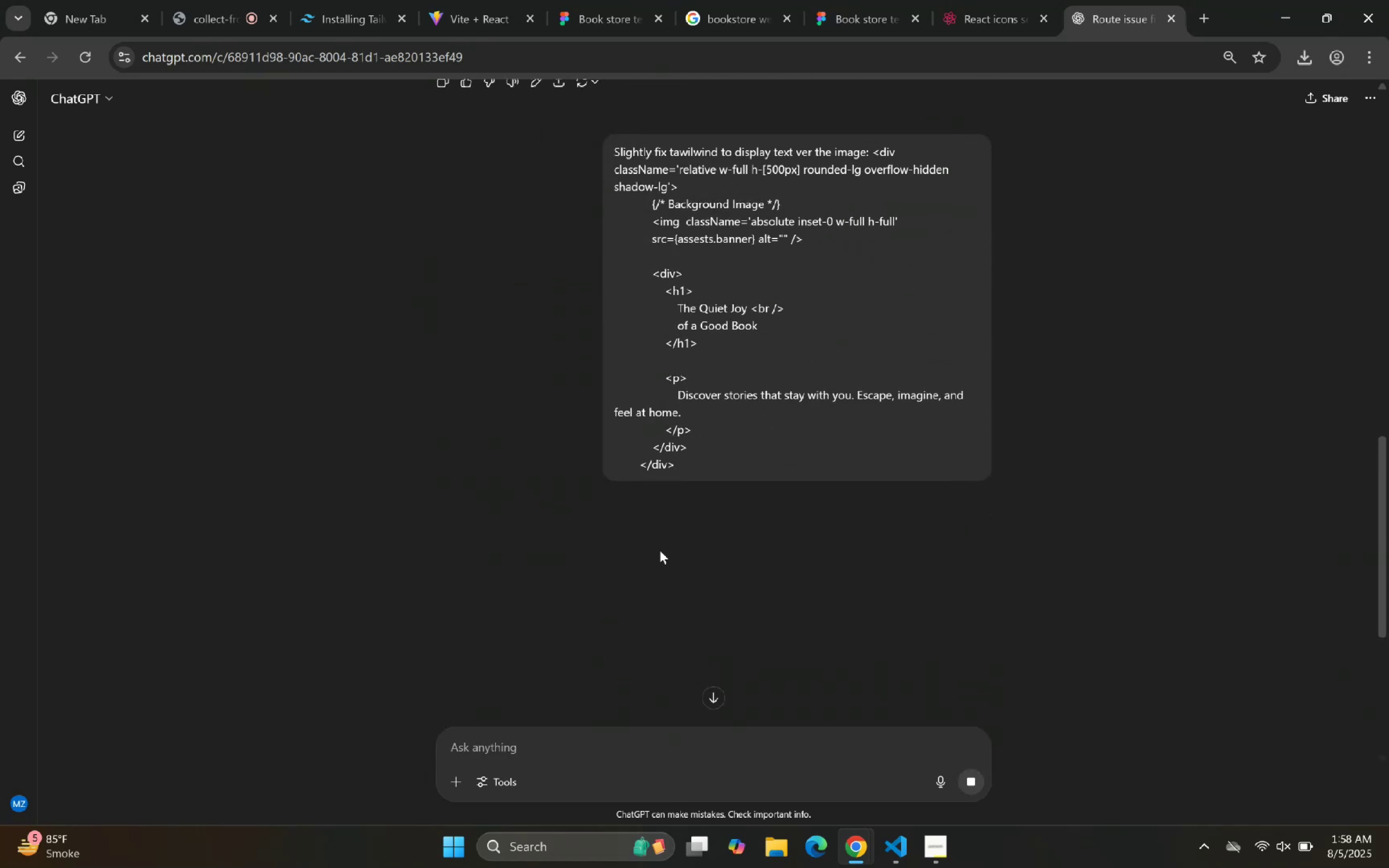 
scroll: coordinate [617, 223], scroll_direction: up, amount: 5.0
 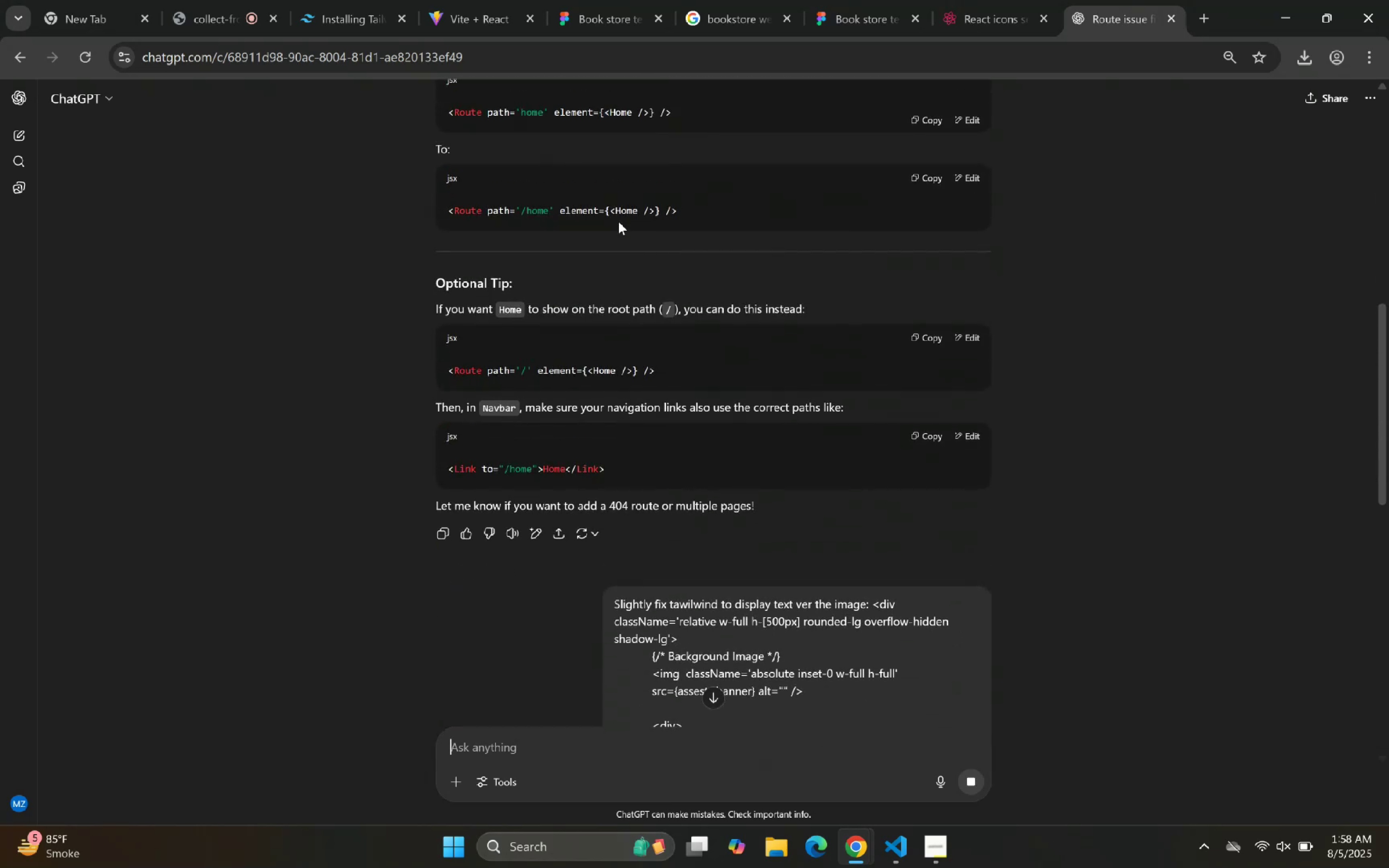 
scroll: coordinate [621, 207], scroll_direction: down, amount: 4.0
 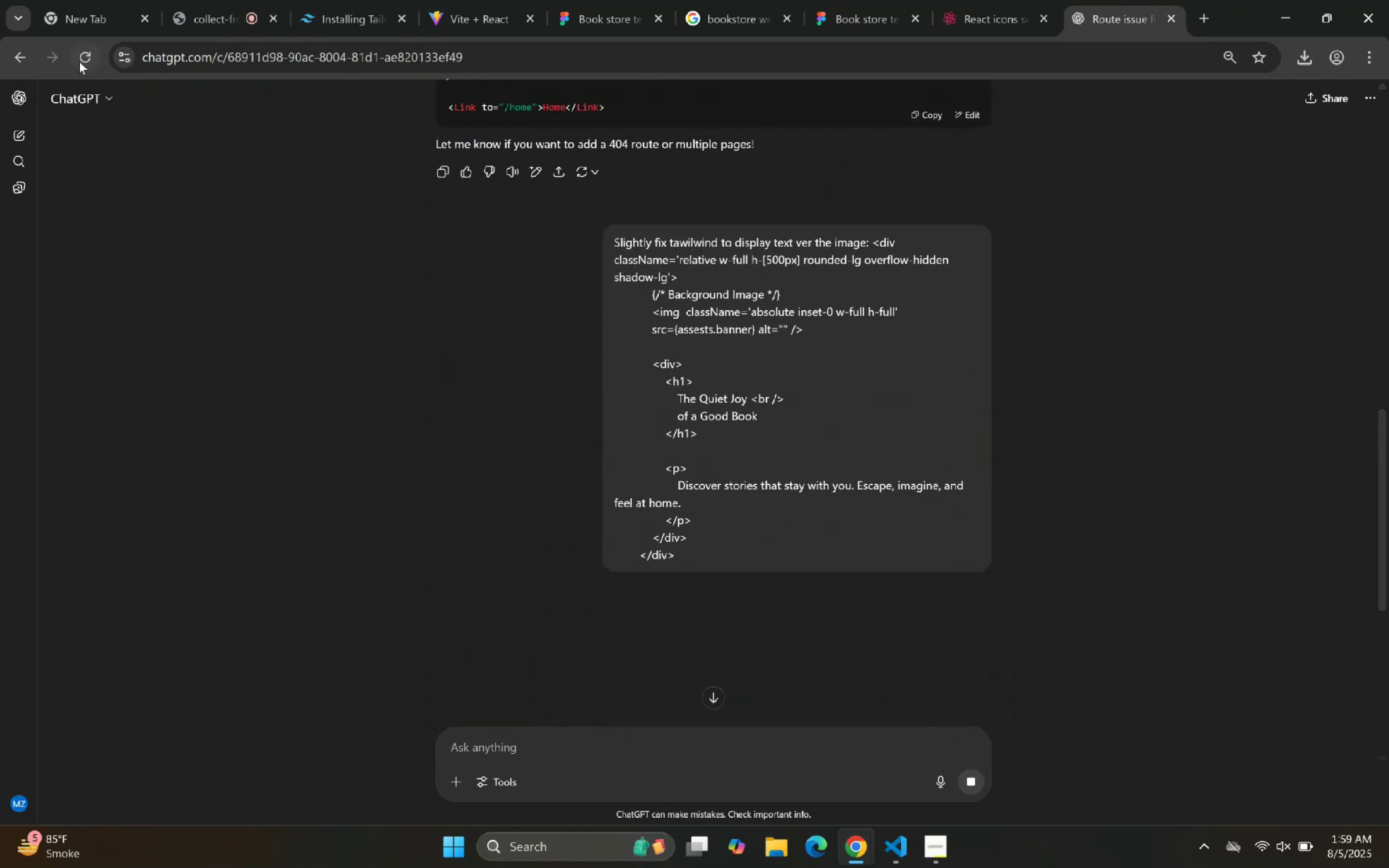 
left_click([79, 58])
 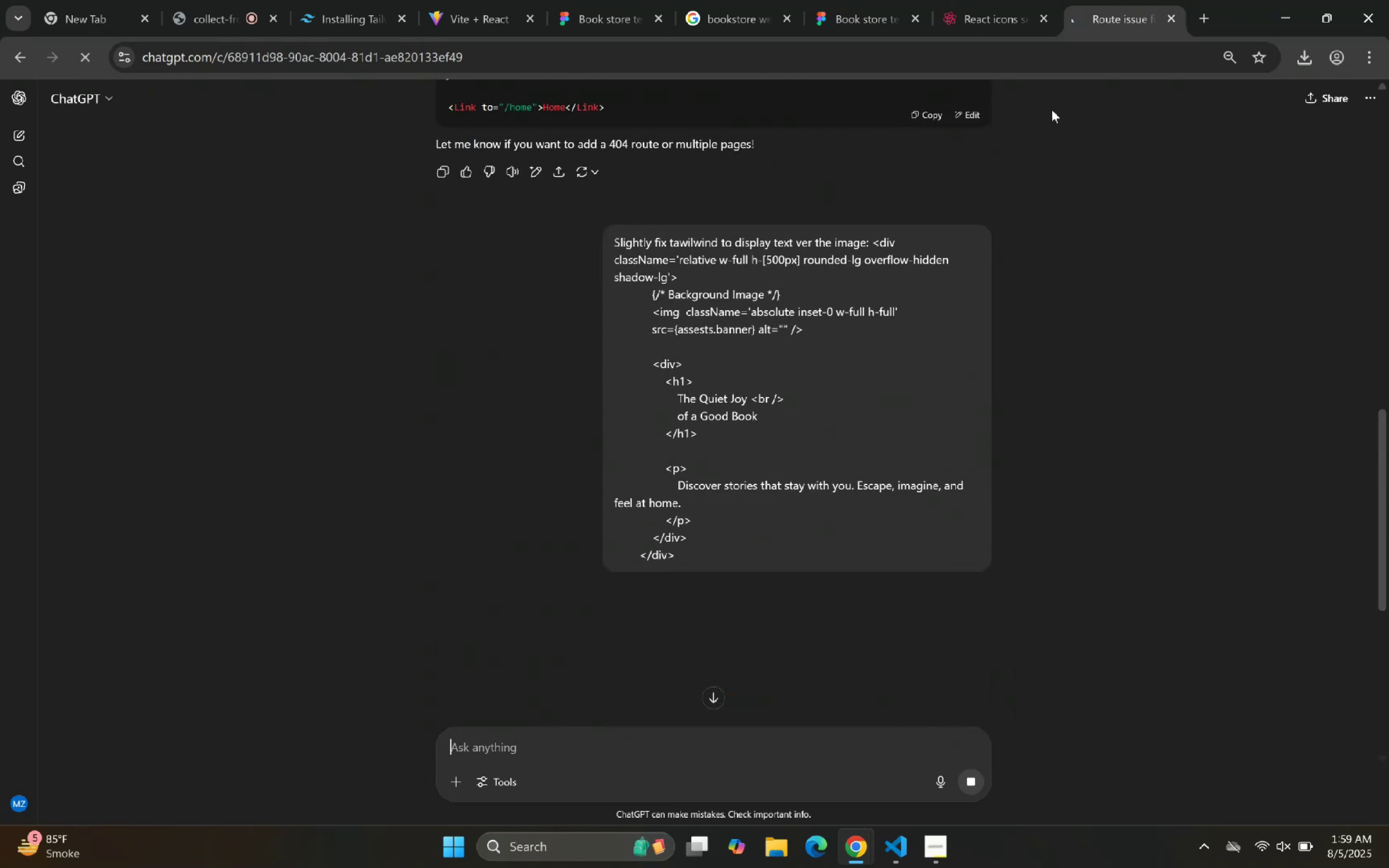 
left_click([1201, 8])
 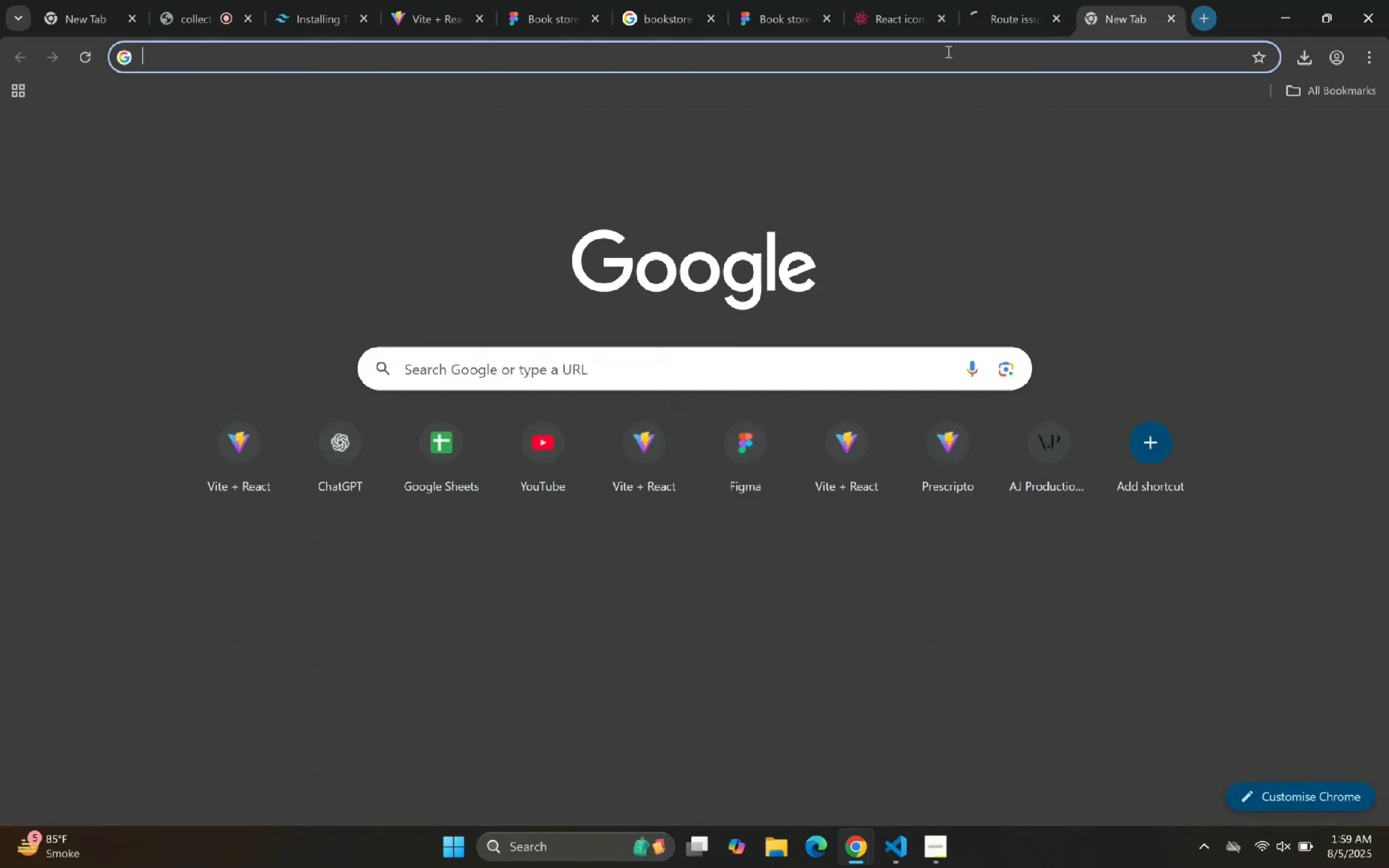 
left_click([925, 54])
 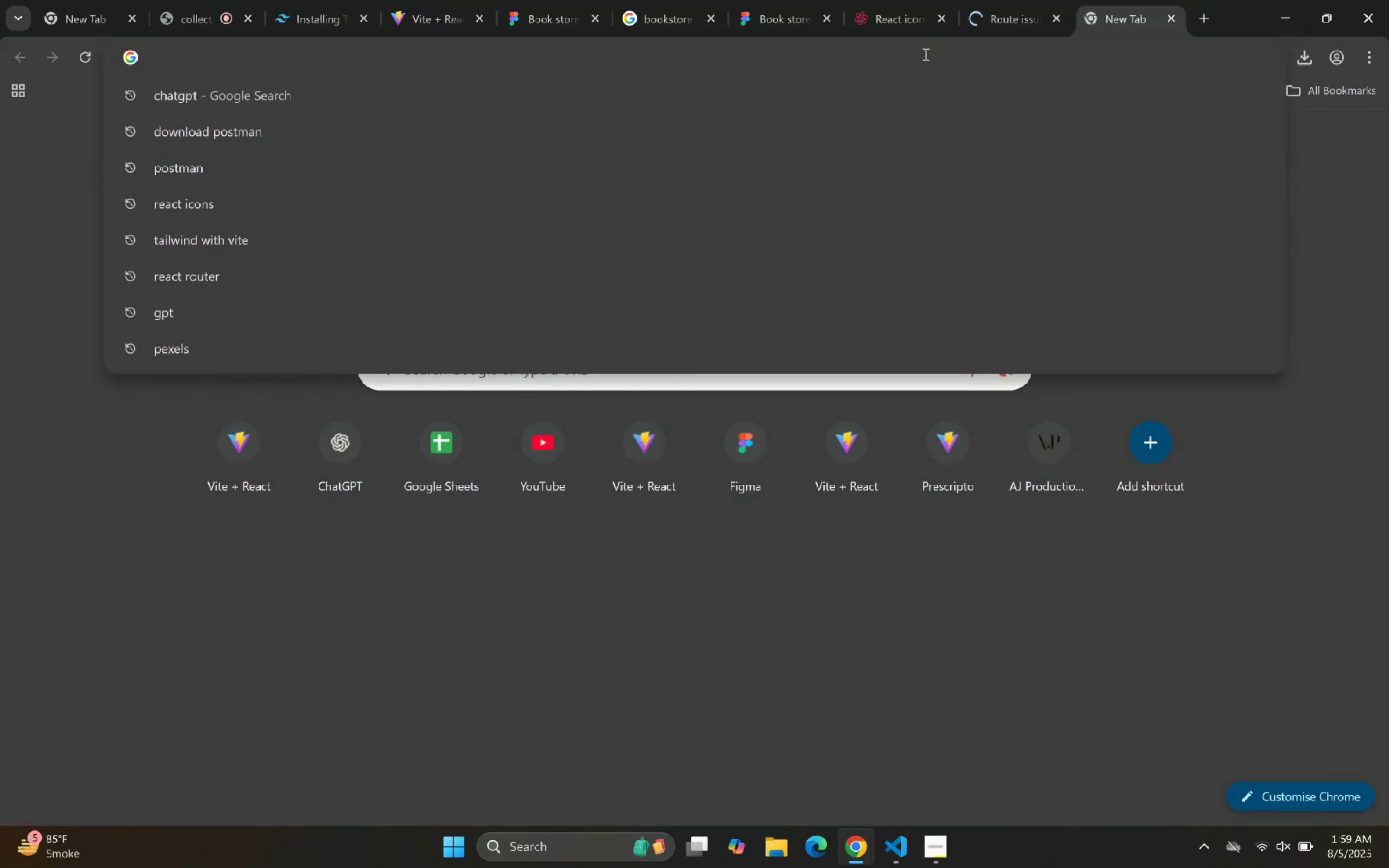 
type(cha)
 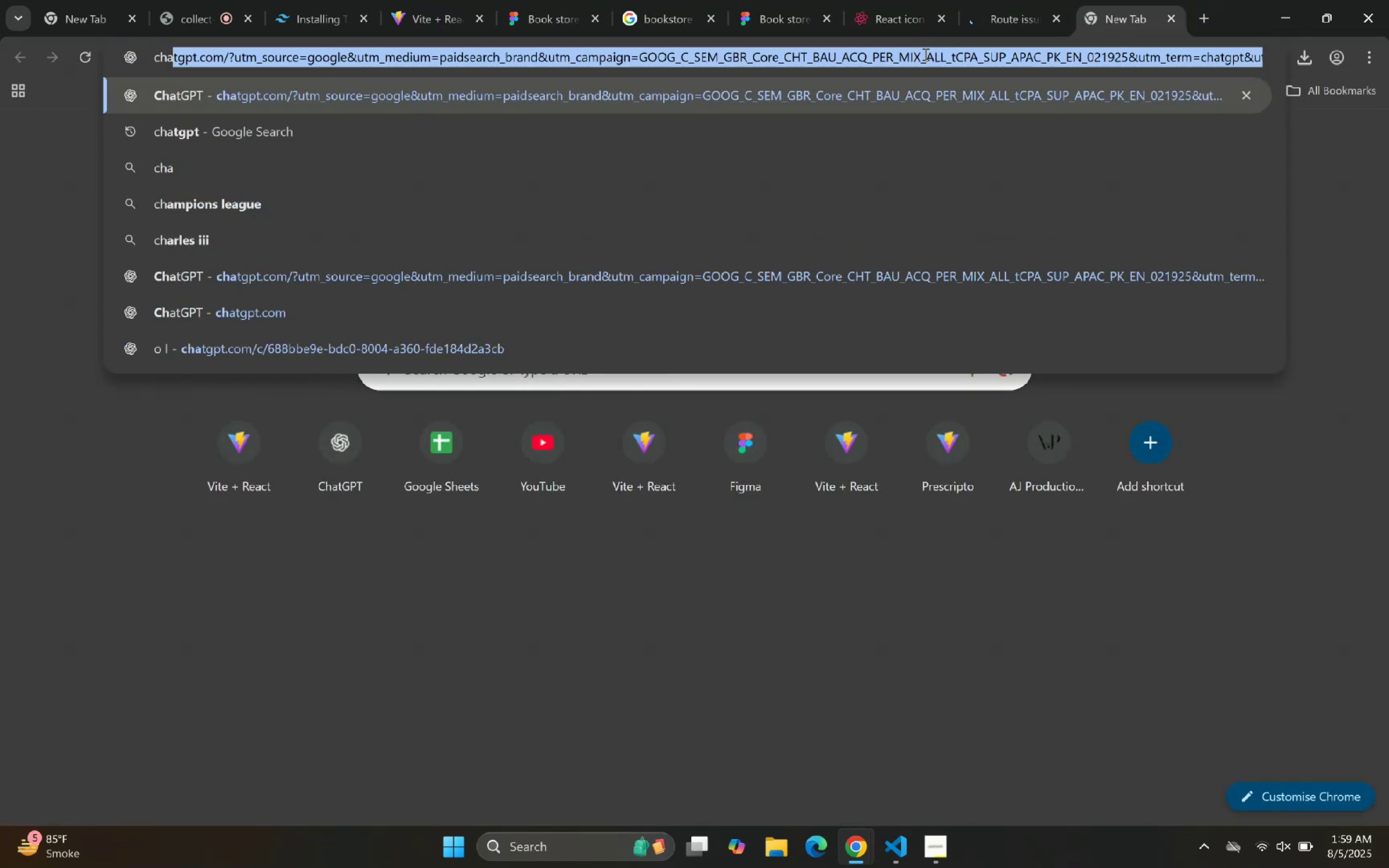 
key(Enter)
 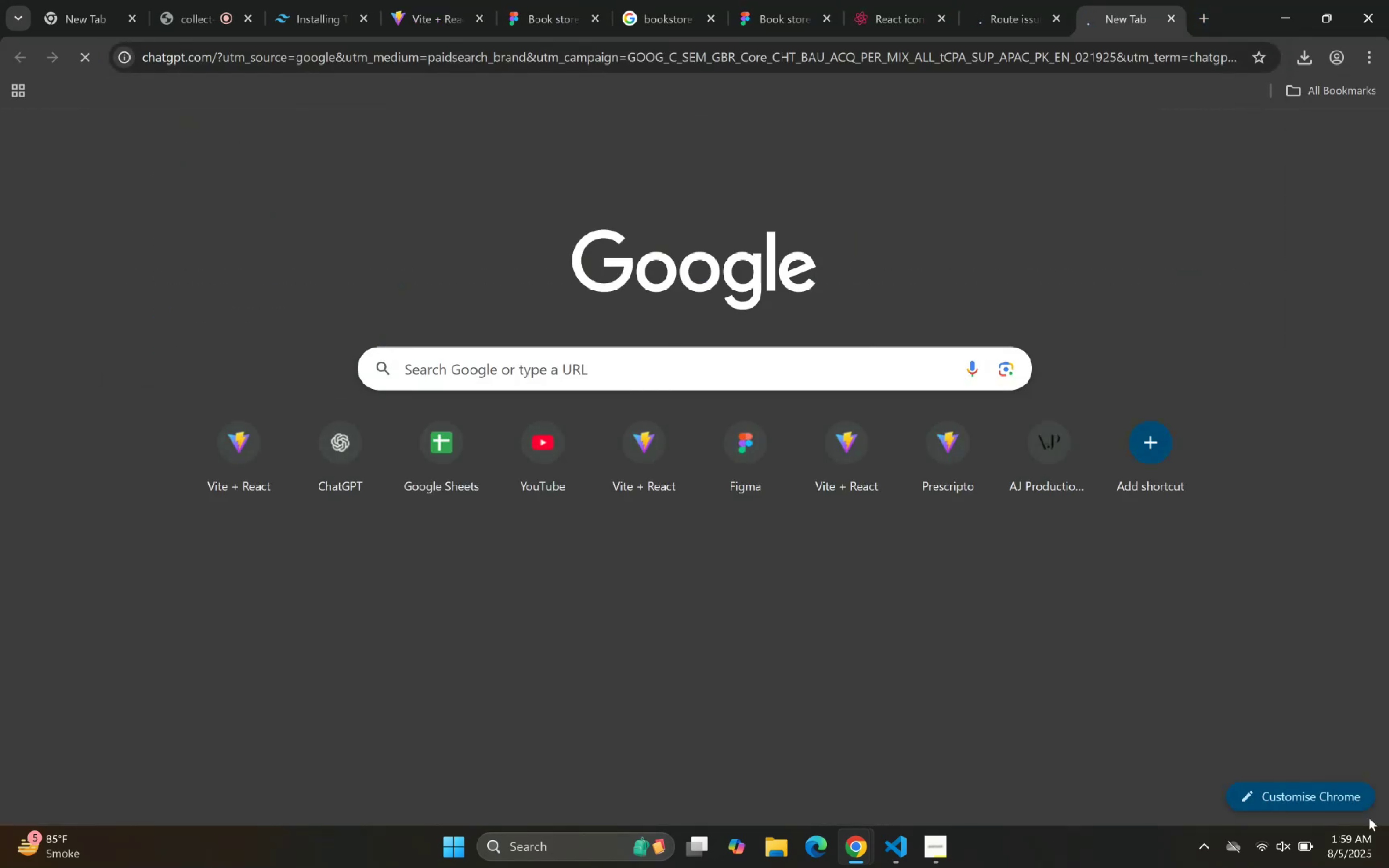 
left_click([1310, 858])
 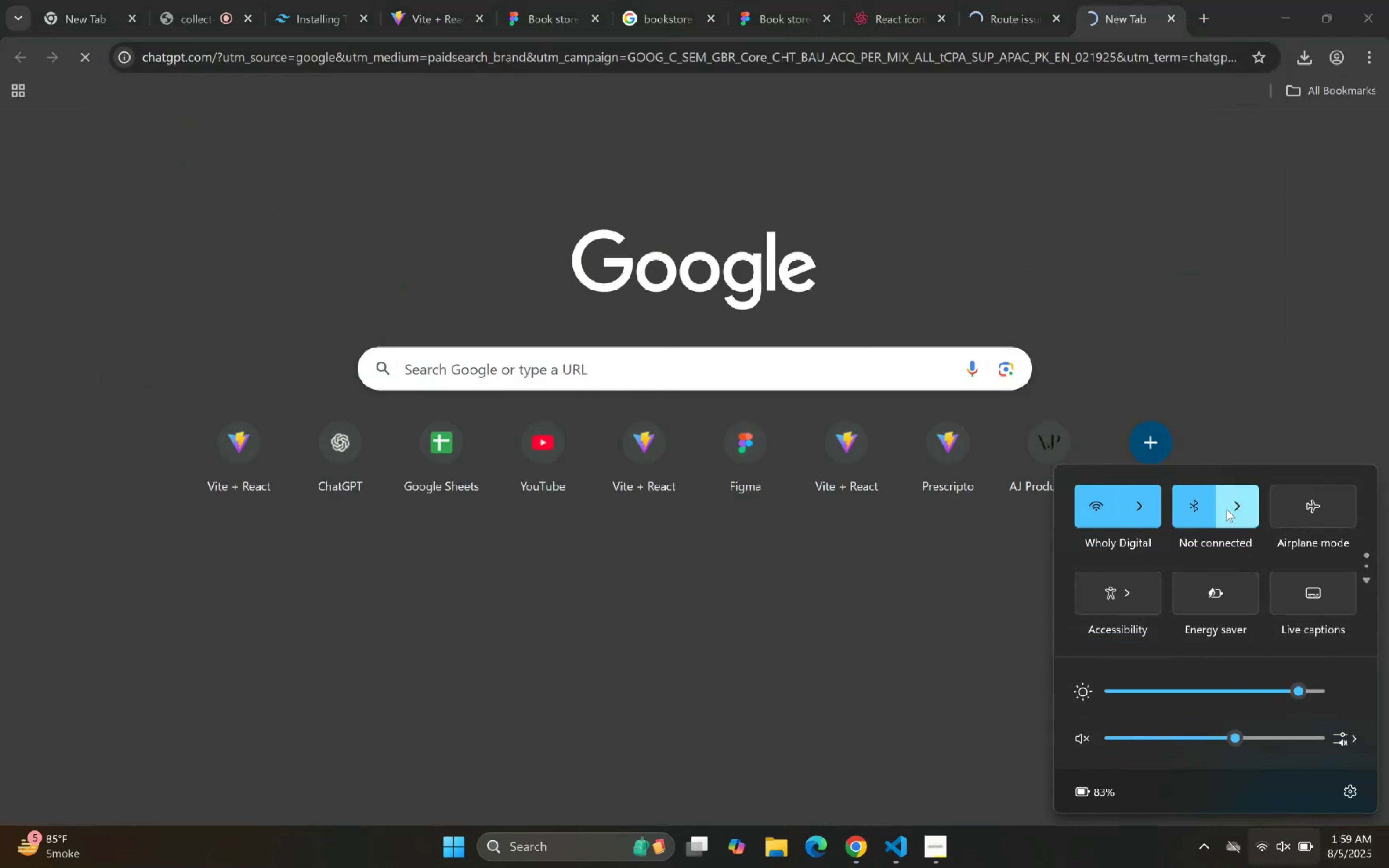 
left_click([1144, 513])
 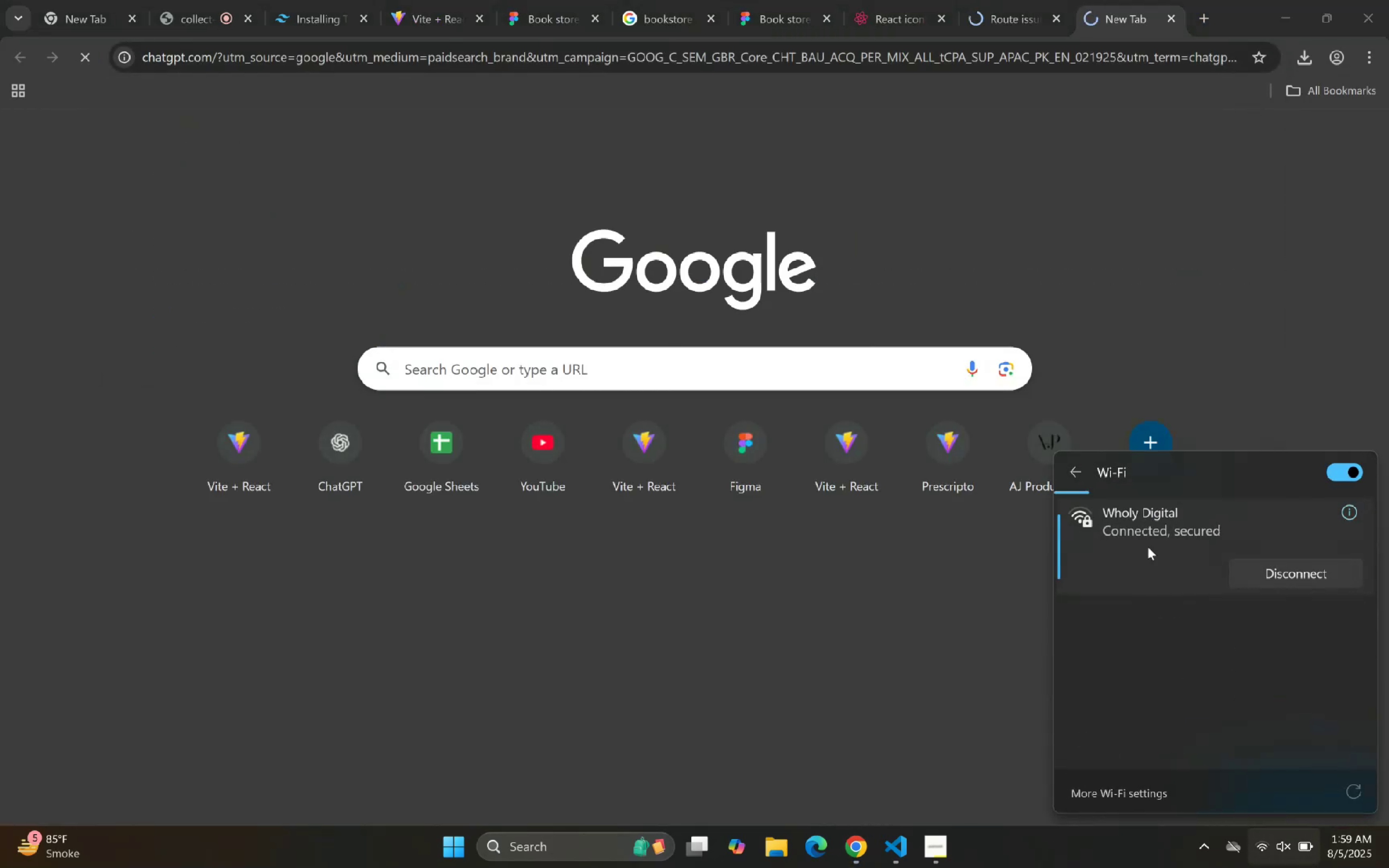 
mouse_move([1151, 578])
 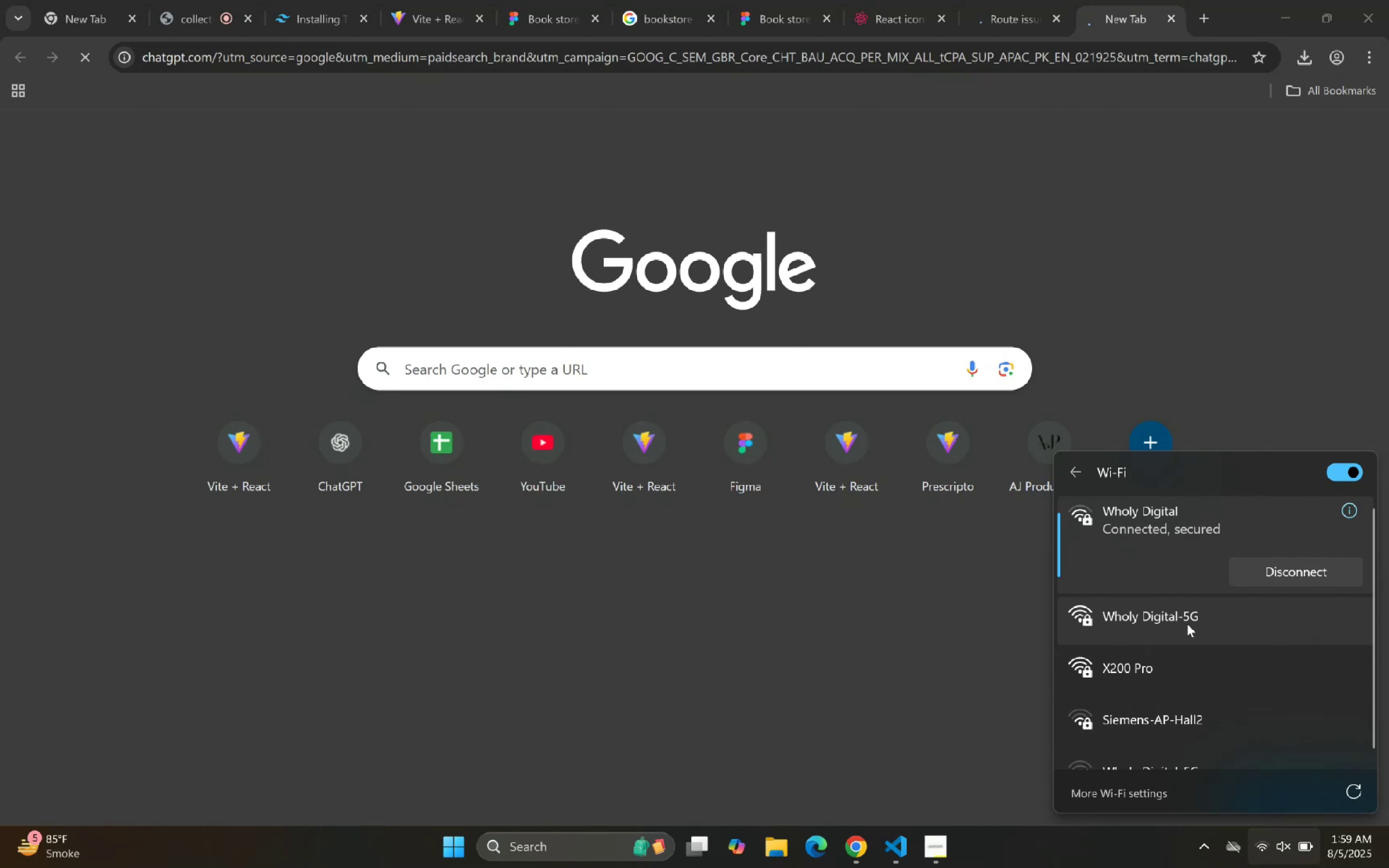 
left_click([1187, 624])
 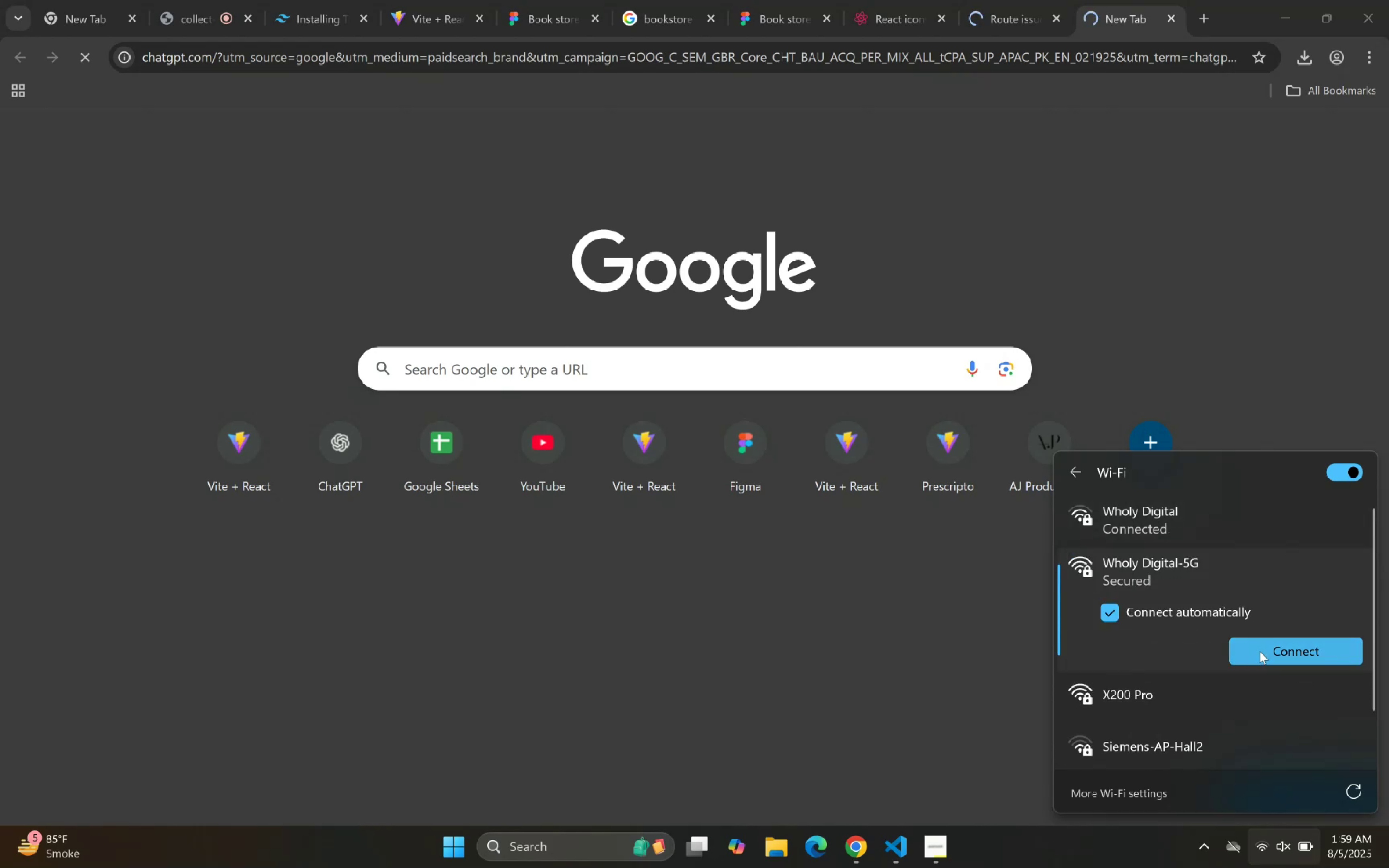 
left_click([1263, 654])
 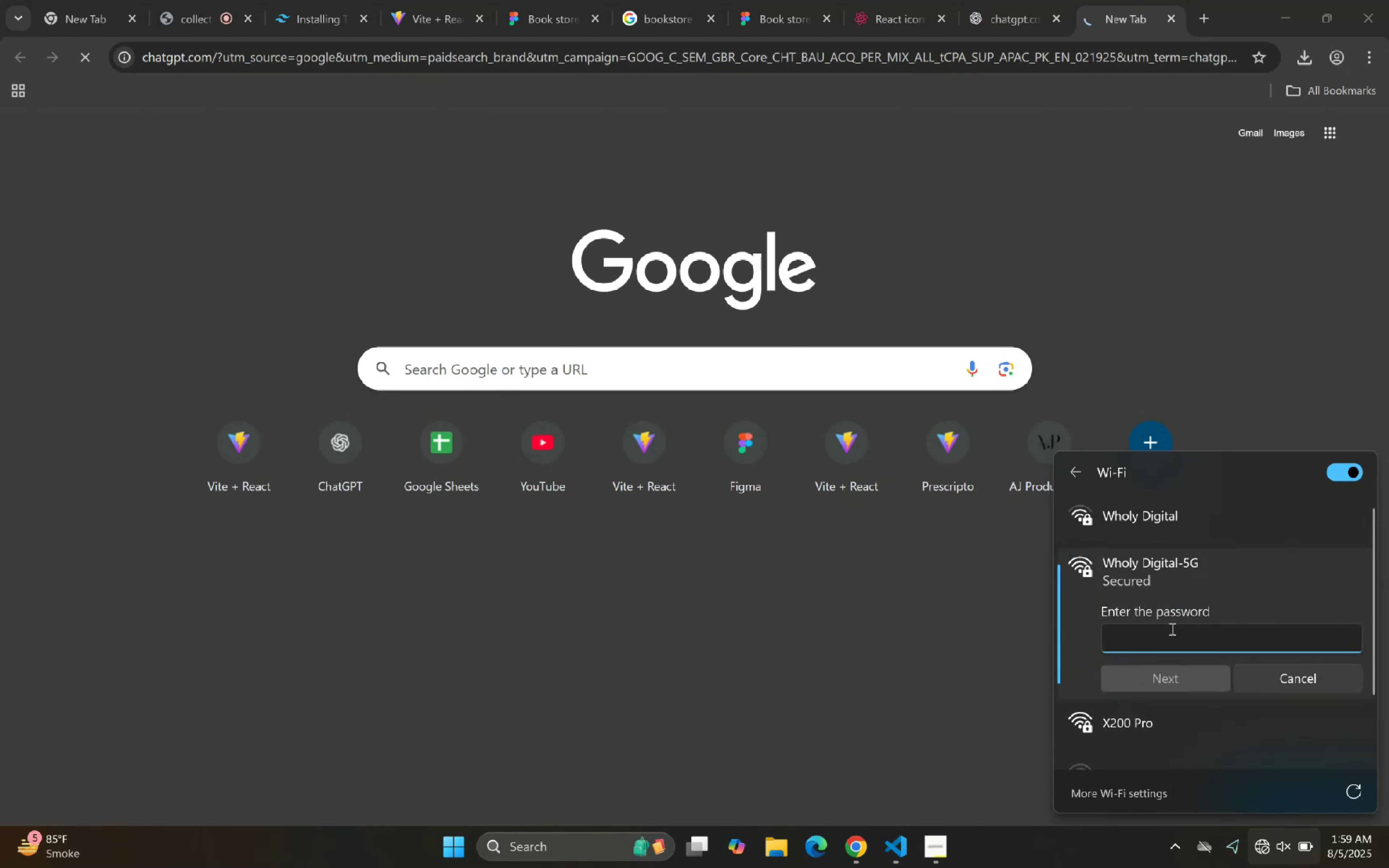 
type(no)
key(Backspace)
key(Backspace)
key(Backspace)
type(Nopromis)
 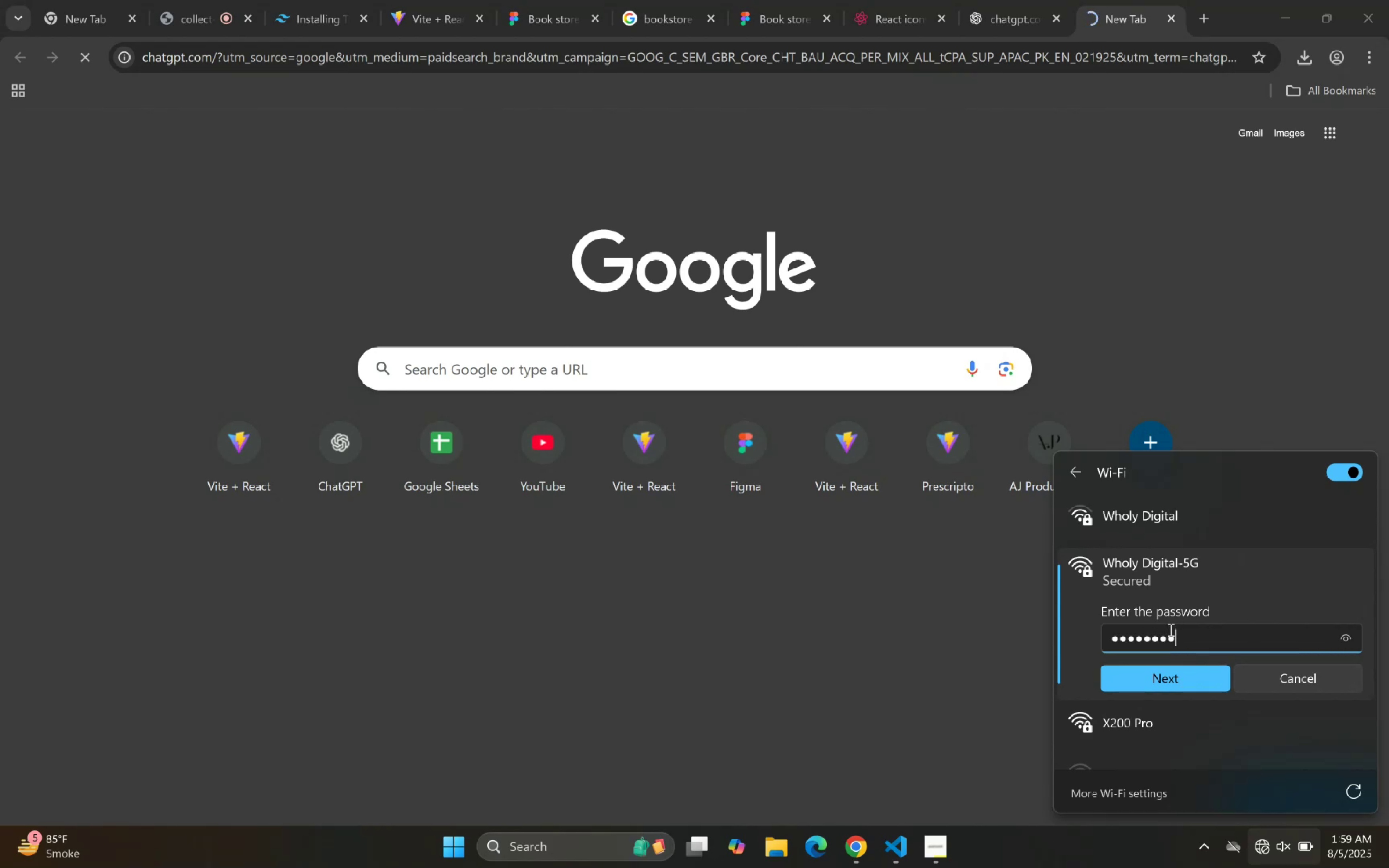 
type(@123)
 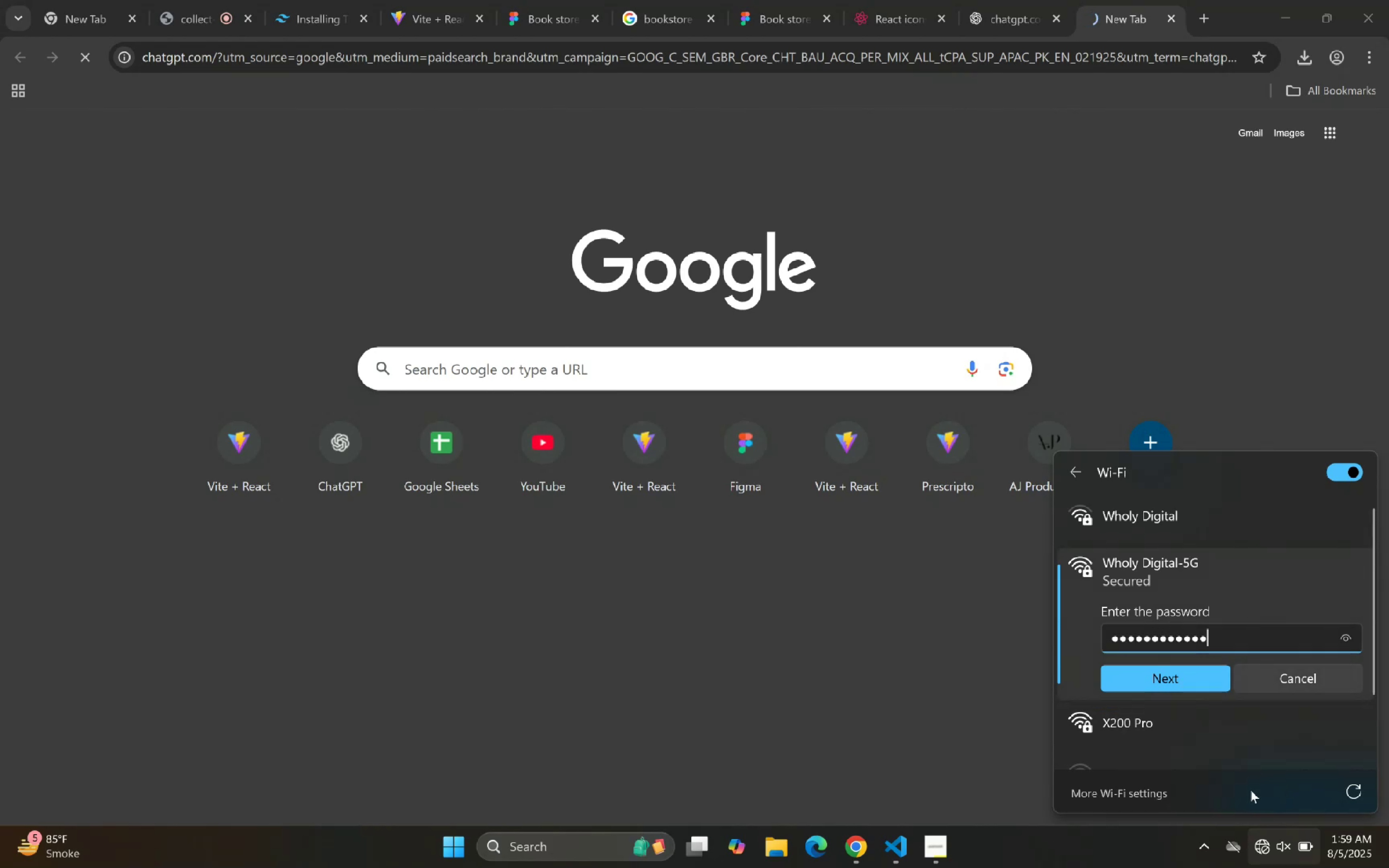 
left_click([1192, 675])
 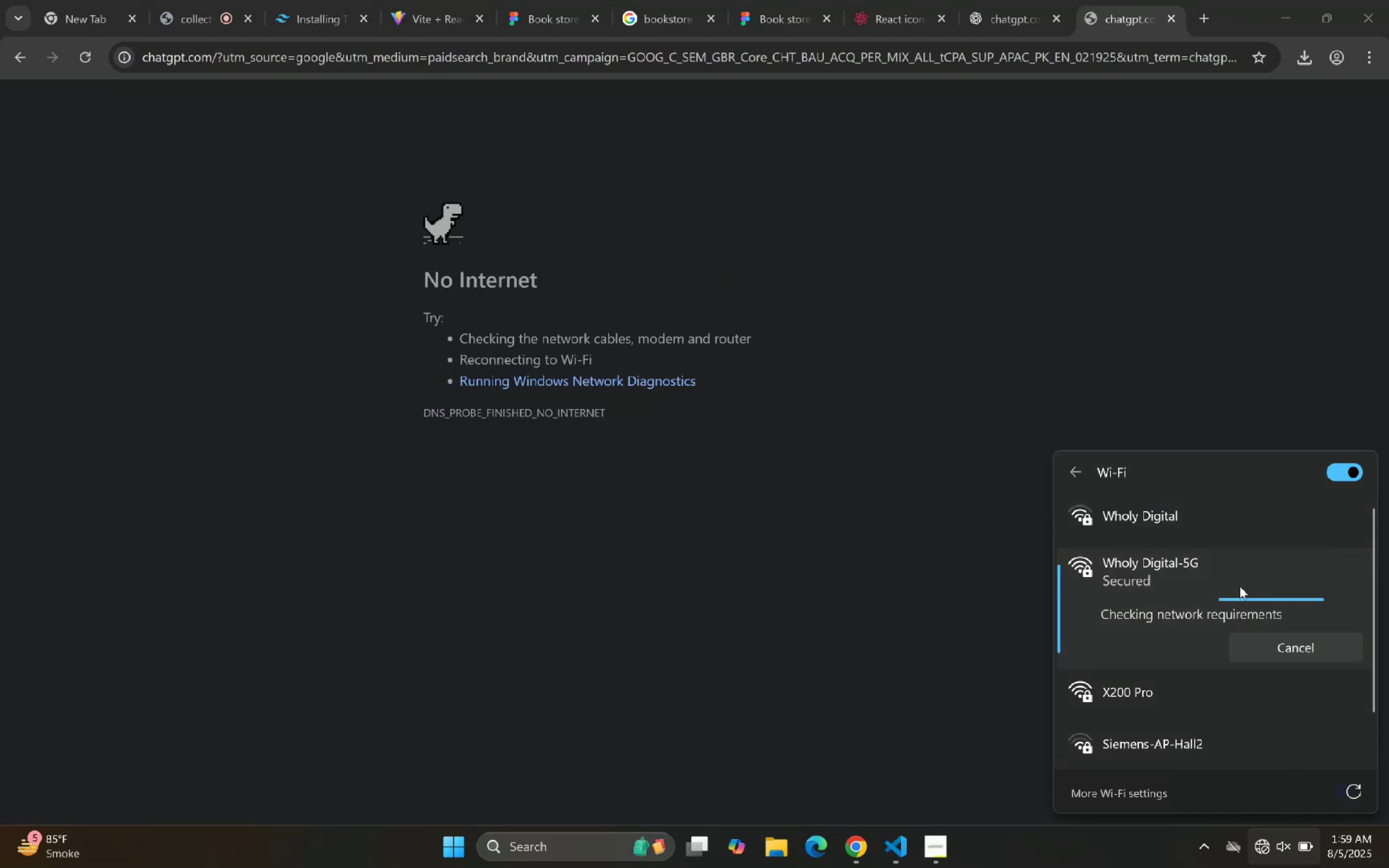 
left_click([1009, 12])
 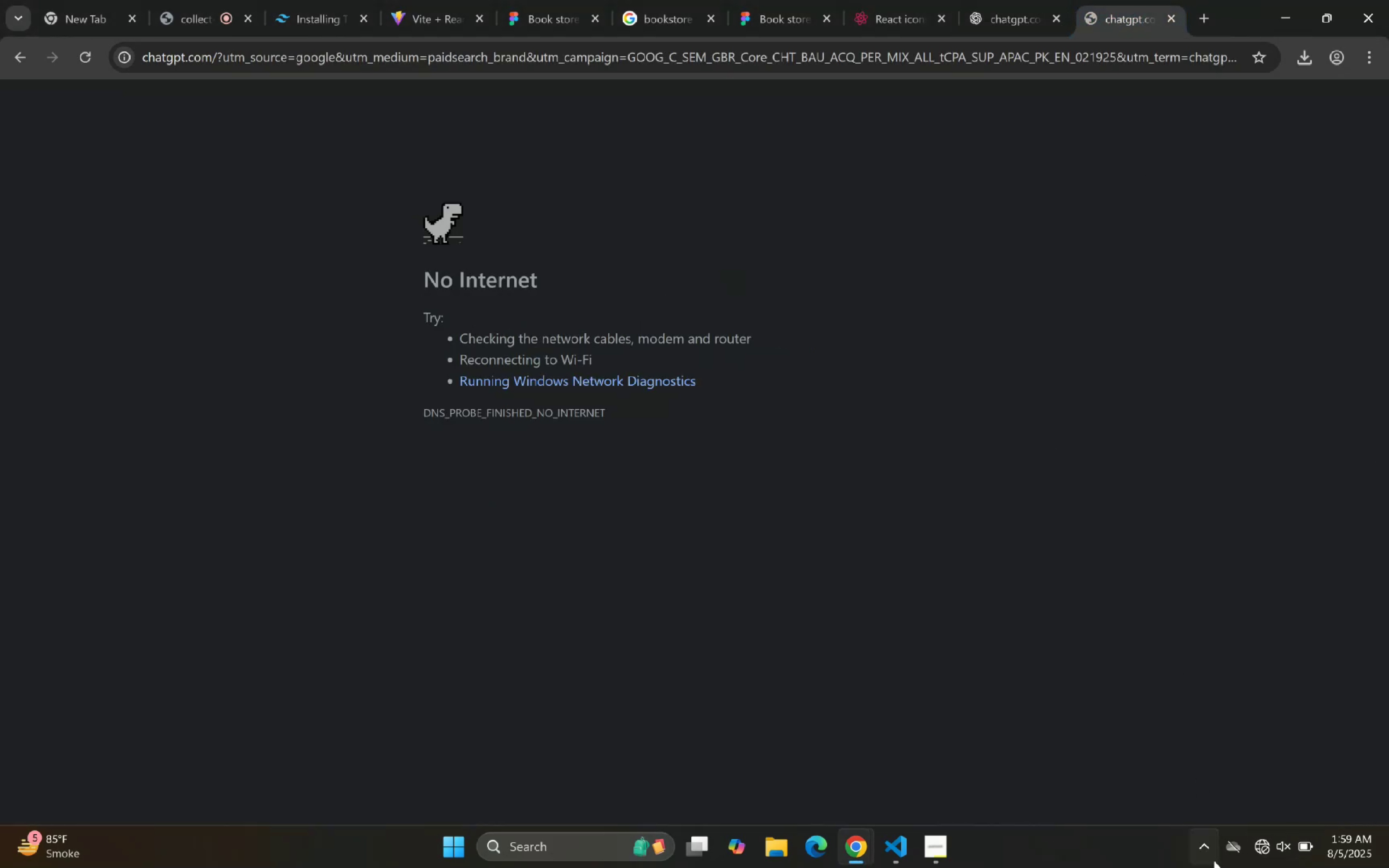 
left_click([1258, 850])
 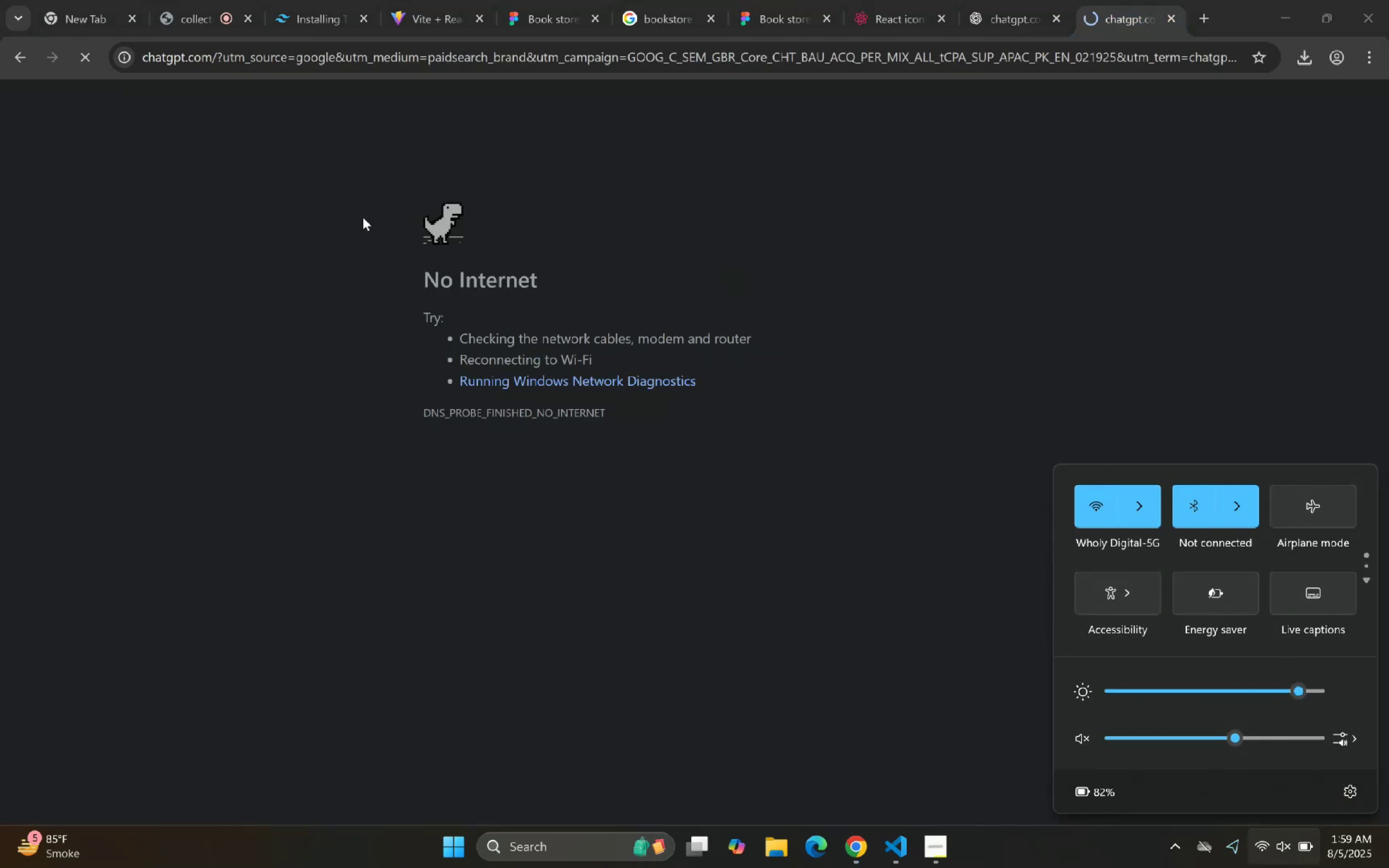 
left_click([997, 7])
 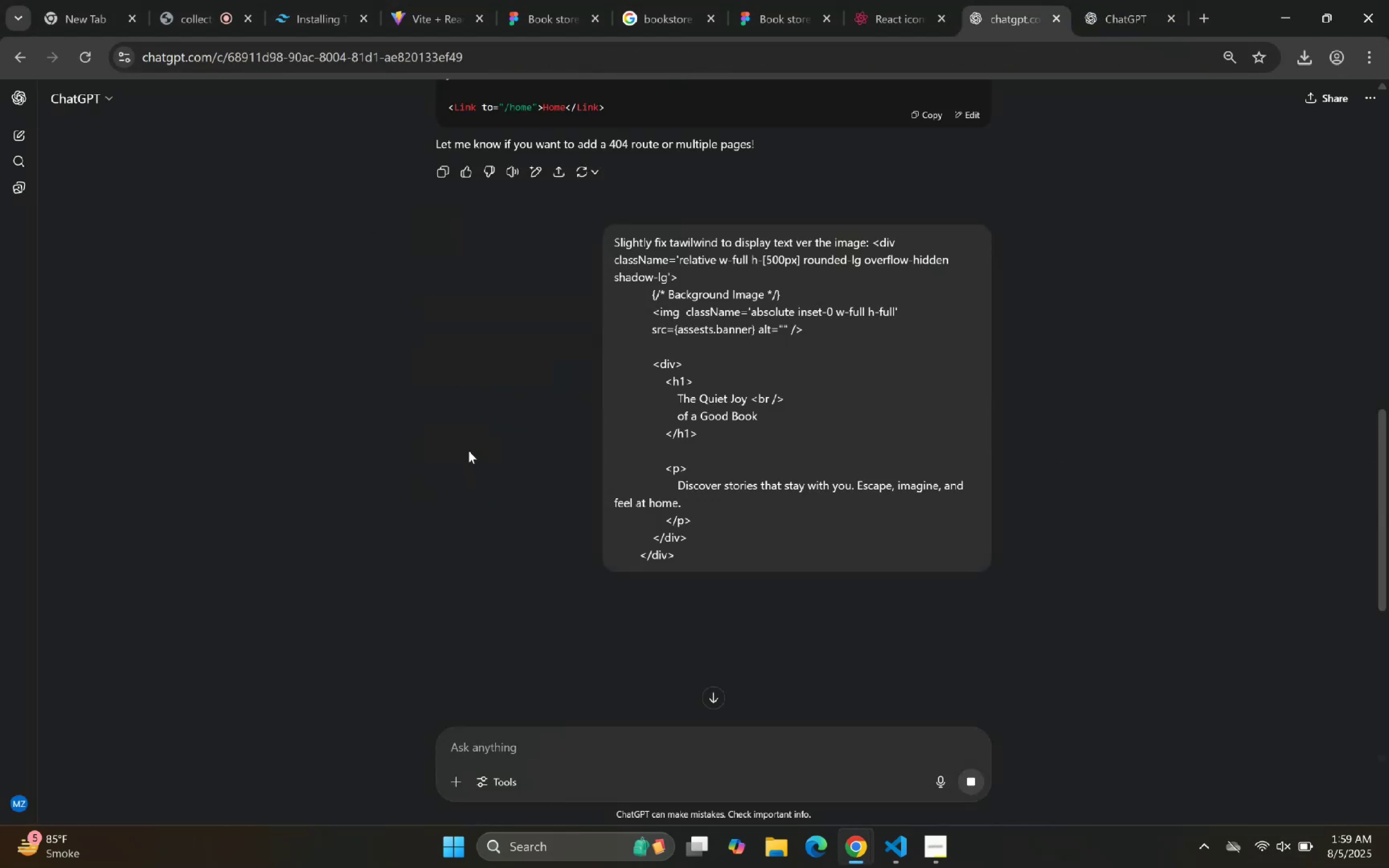 
scroll: coordinate [700, 492], scroll_direction: none, amount: 0.0
 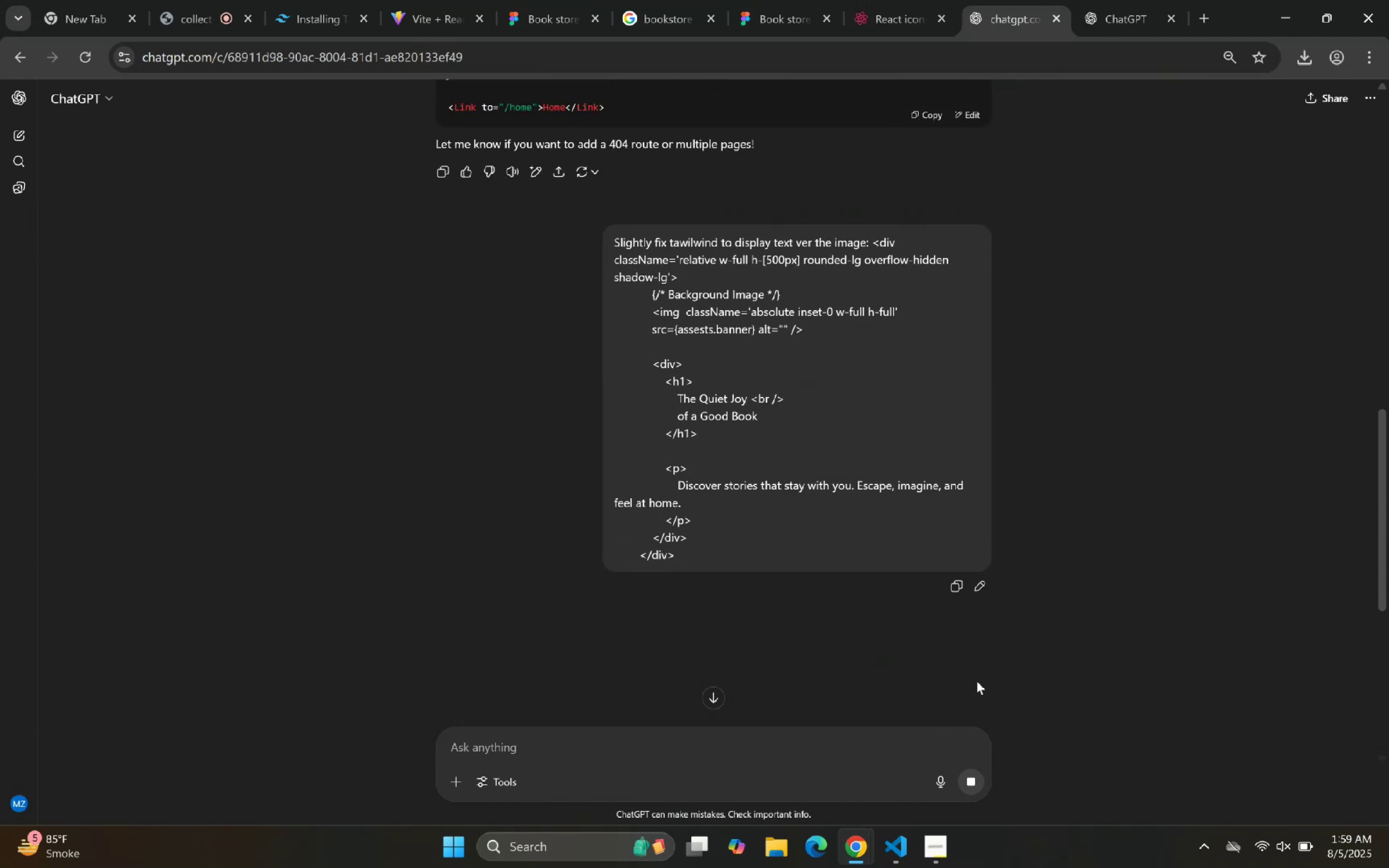 
left_click([969, 784])
 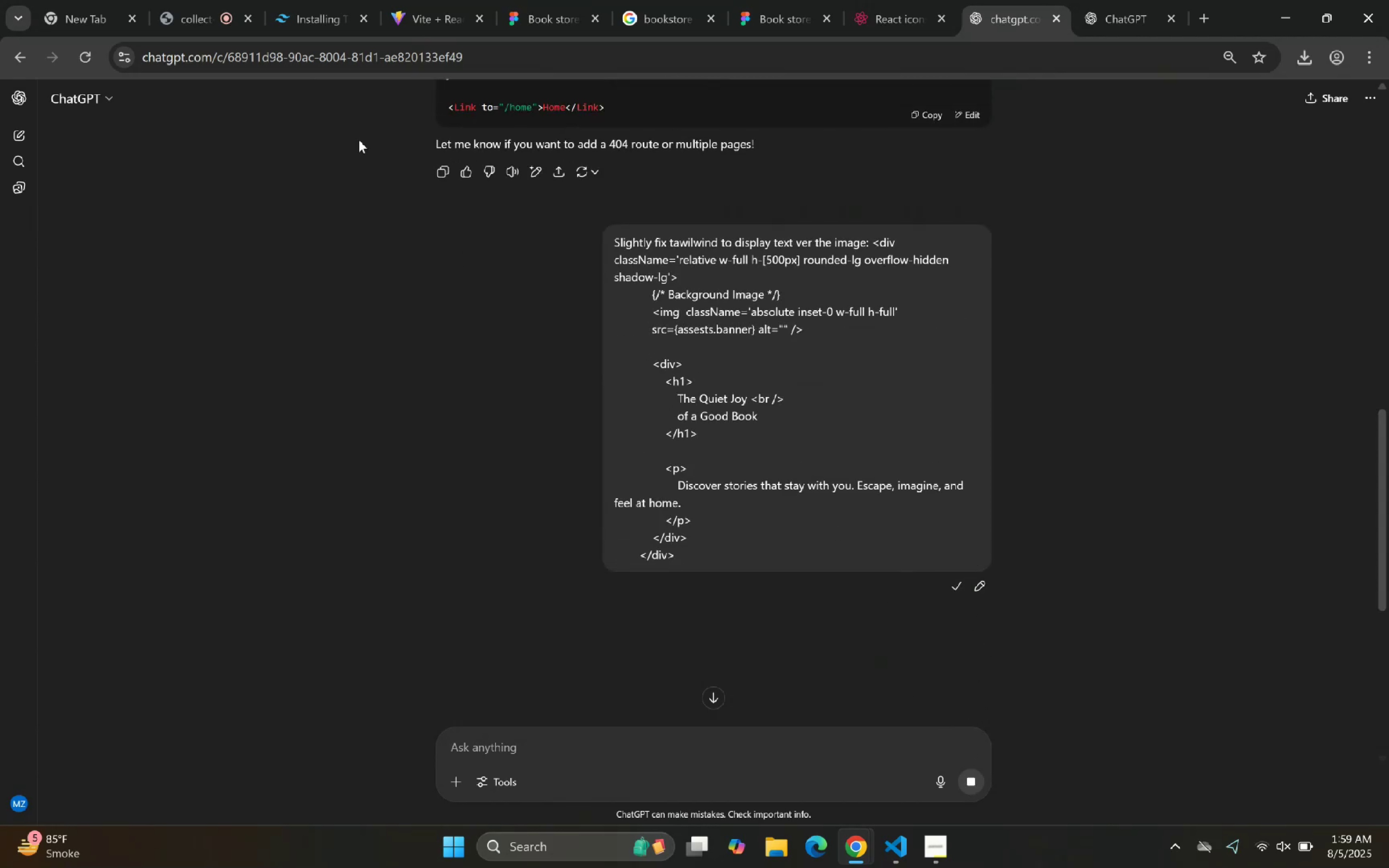 
left_click([1115, 7])
 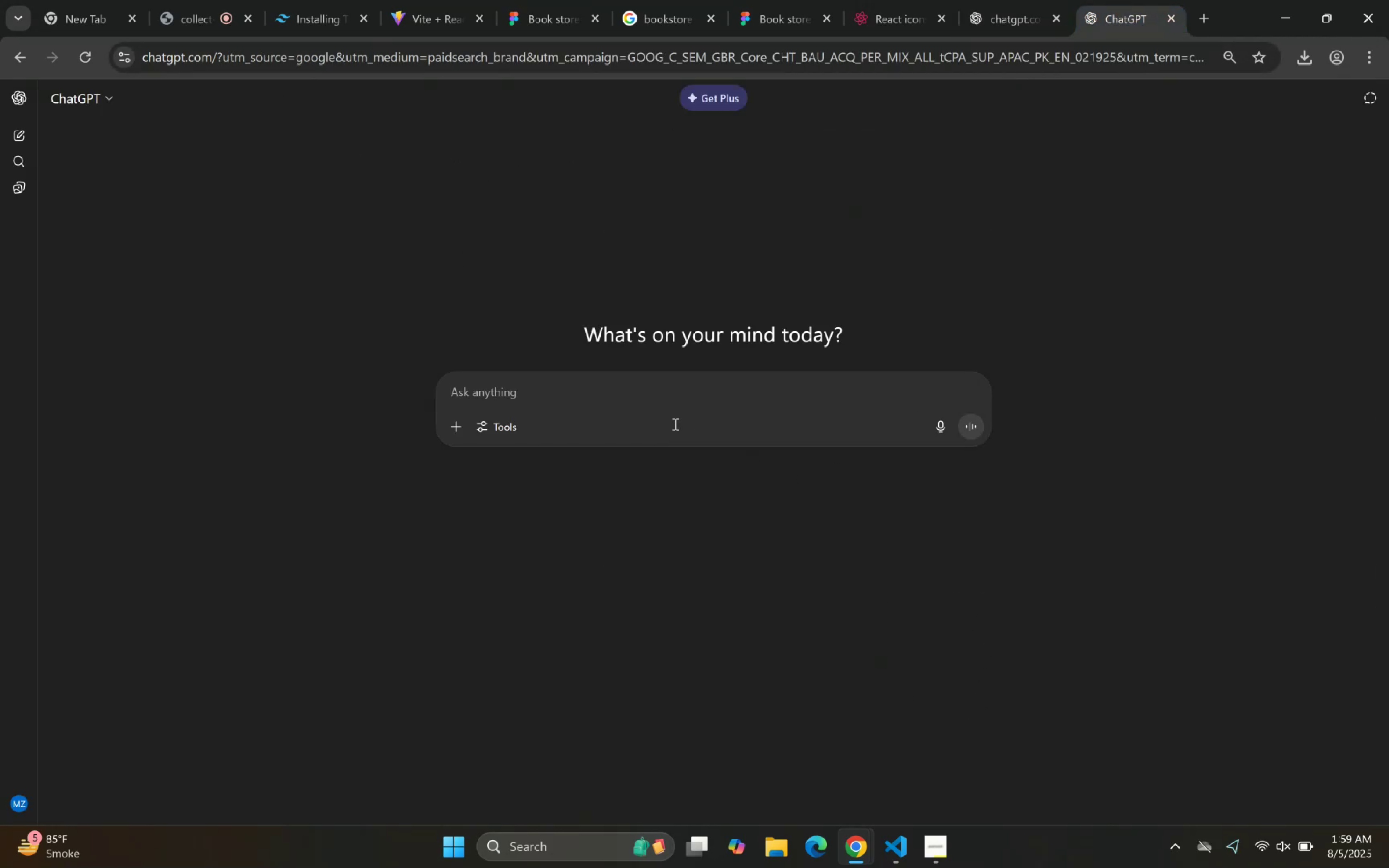 
left_click([660, 370])
 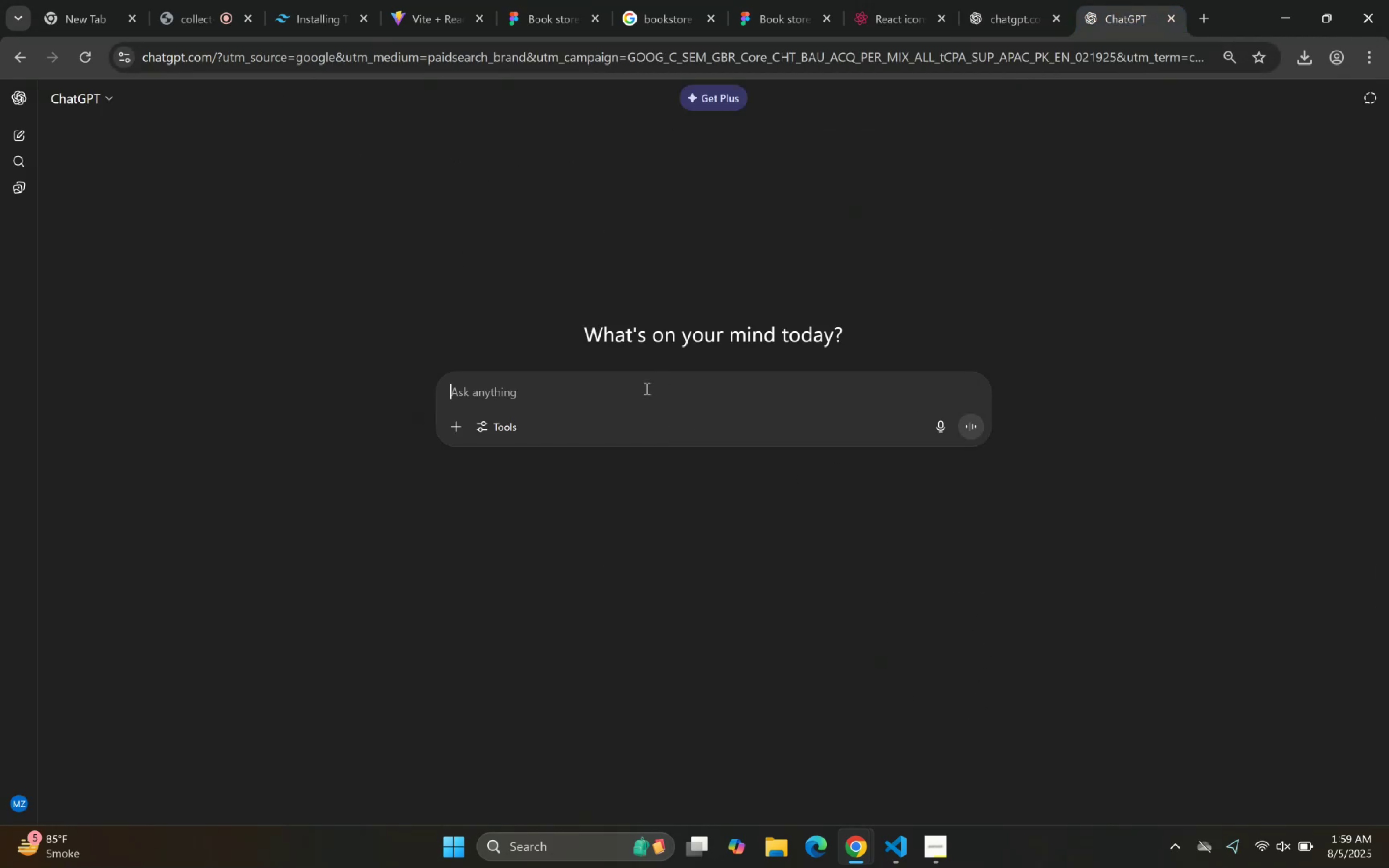 
key(Control+ControlLeft)
 